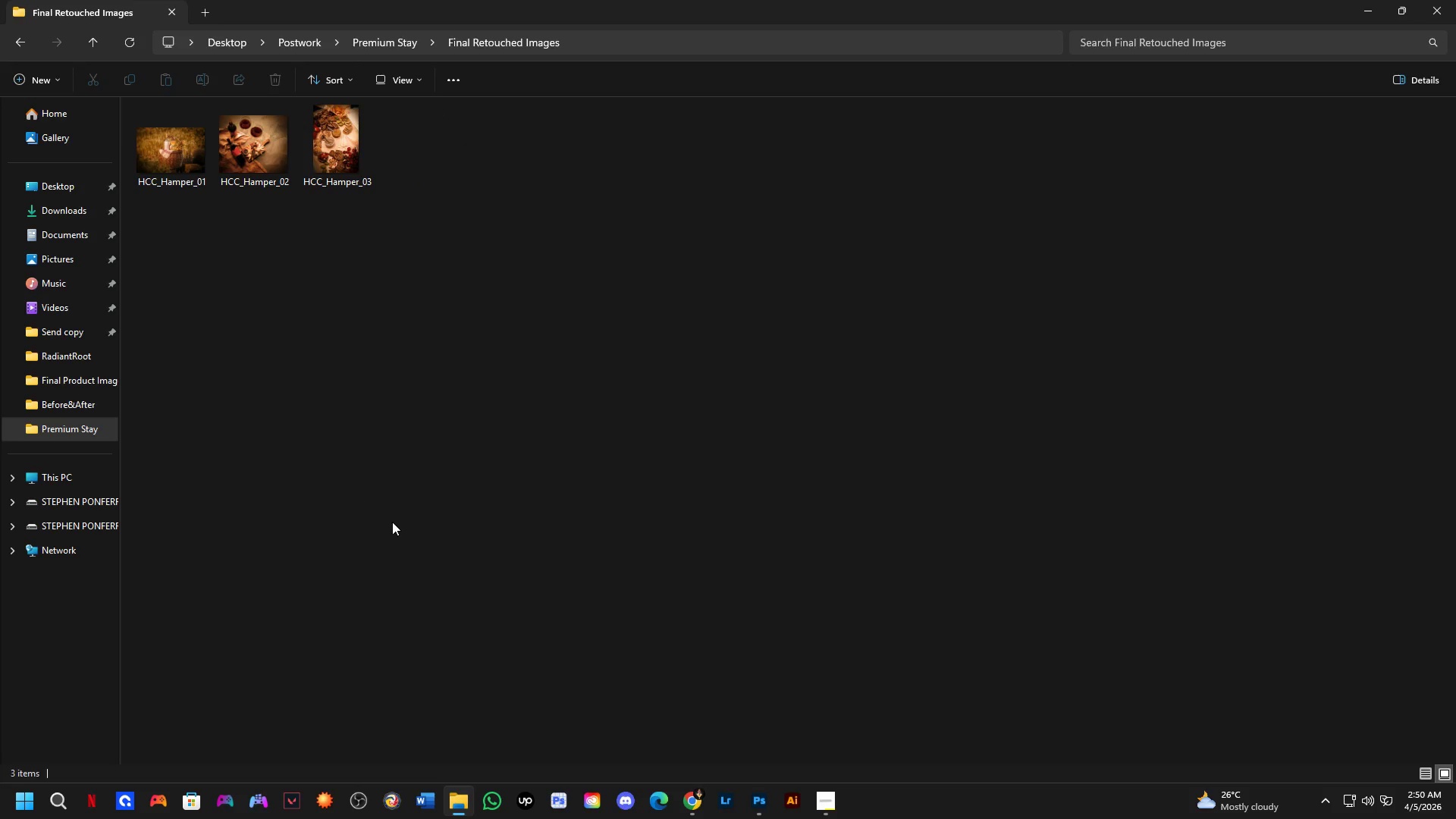 
key(Alt+AltLeft)
 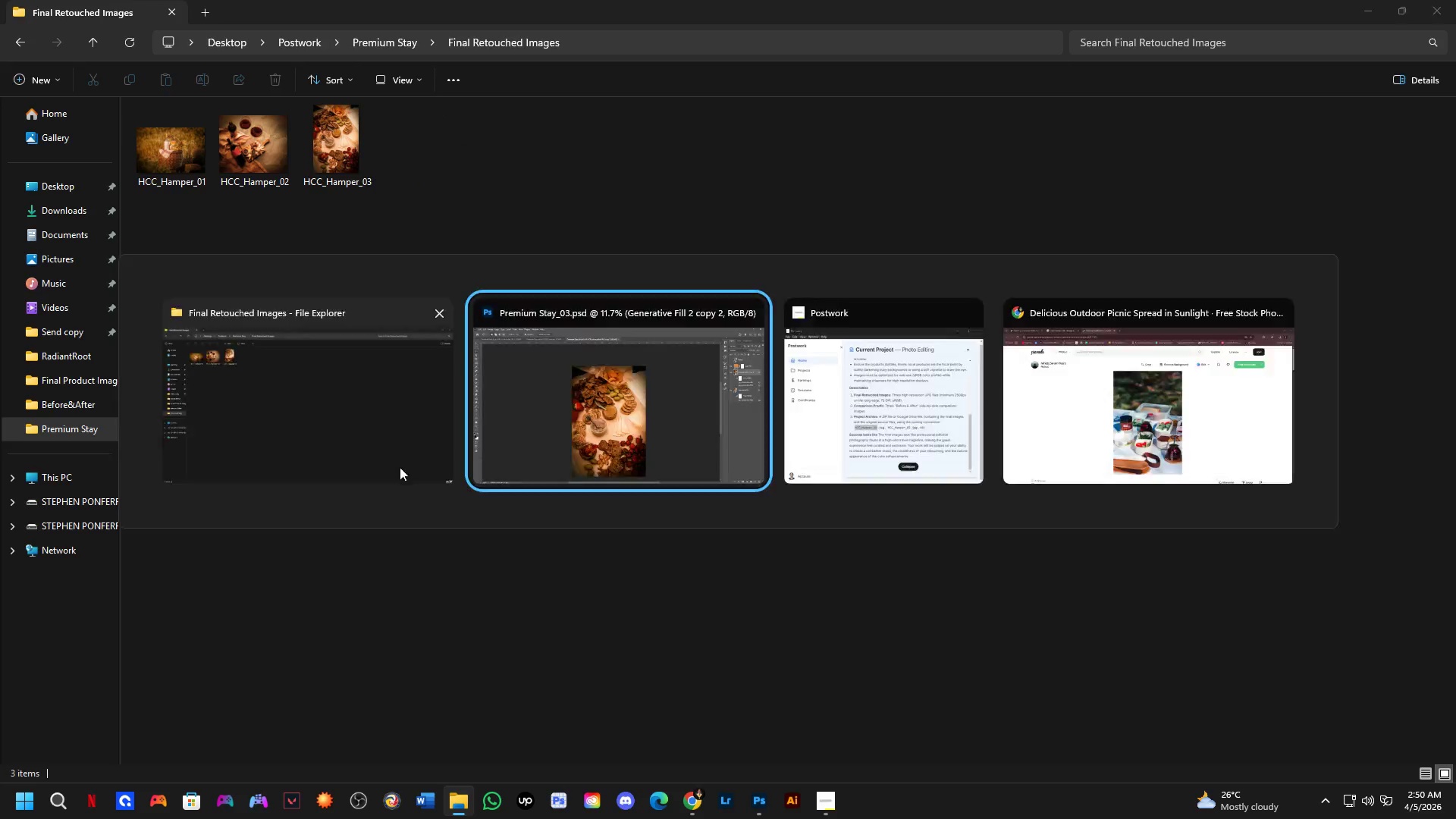 
key(Alt+Tab)
 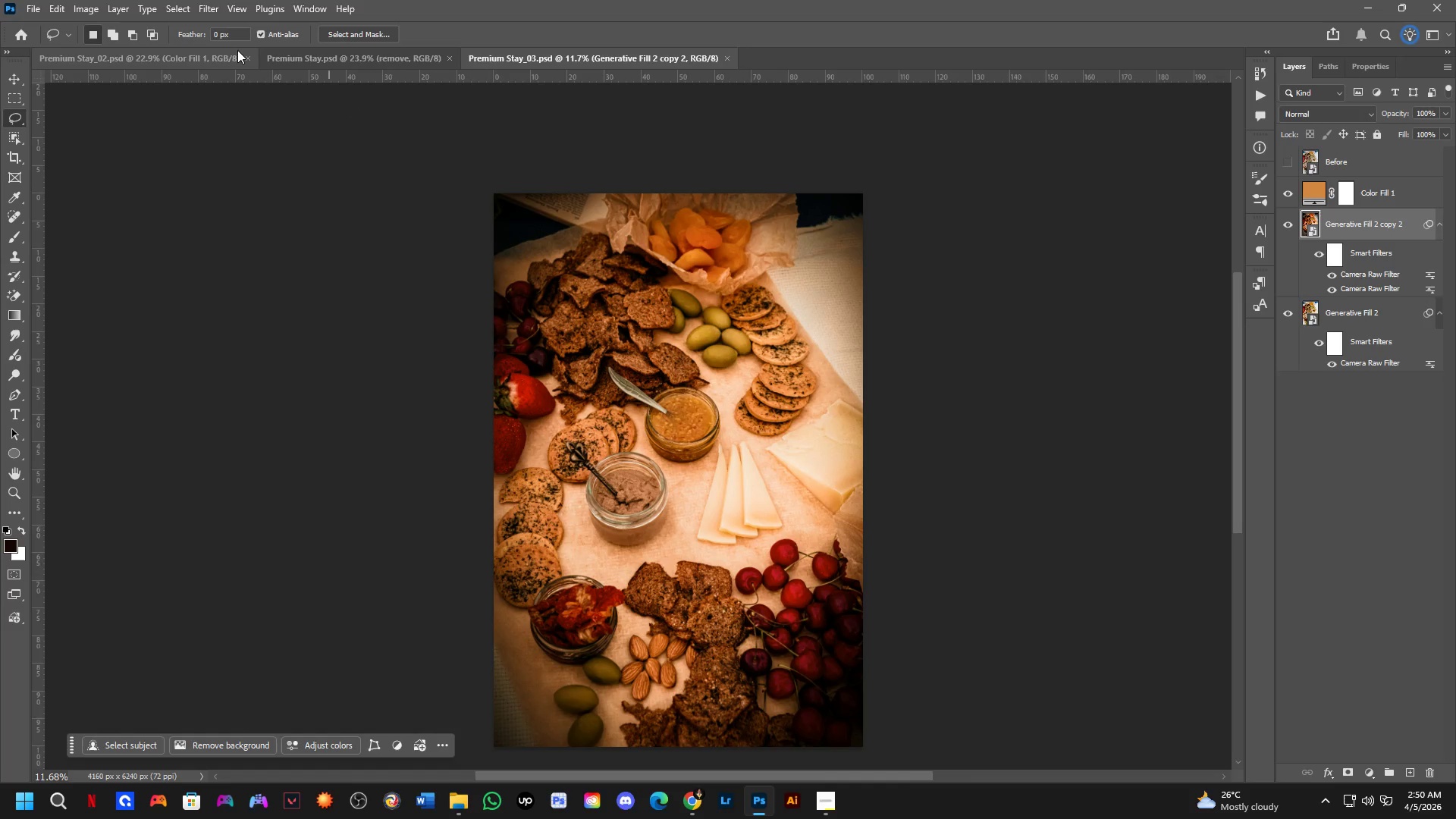 
left_click([1455, 0])
 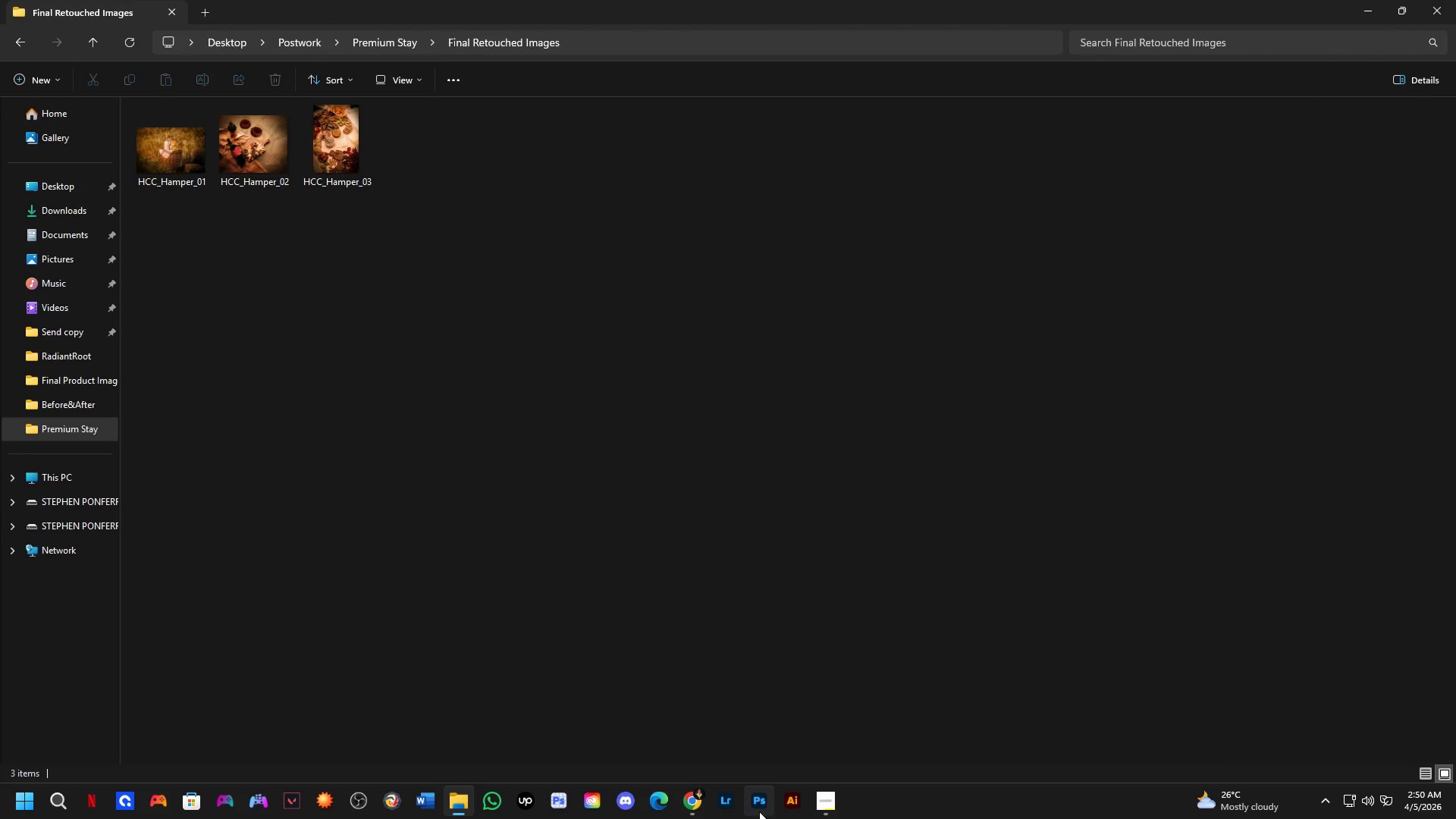 
double_click([759, 811])
 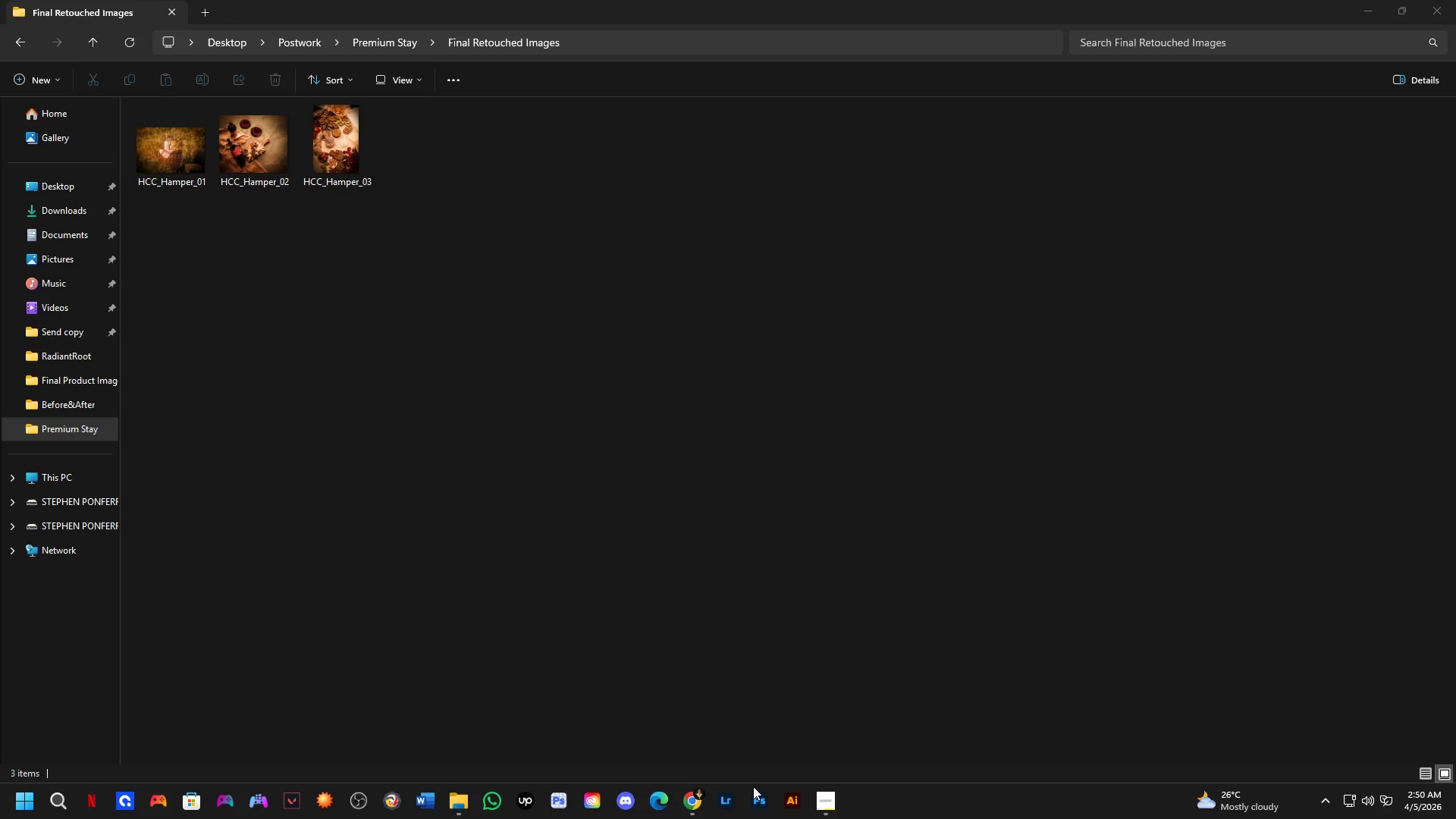 
wait(14.08)
 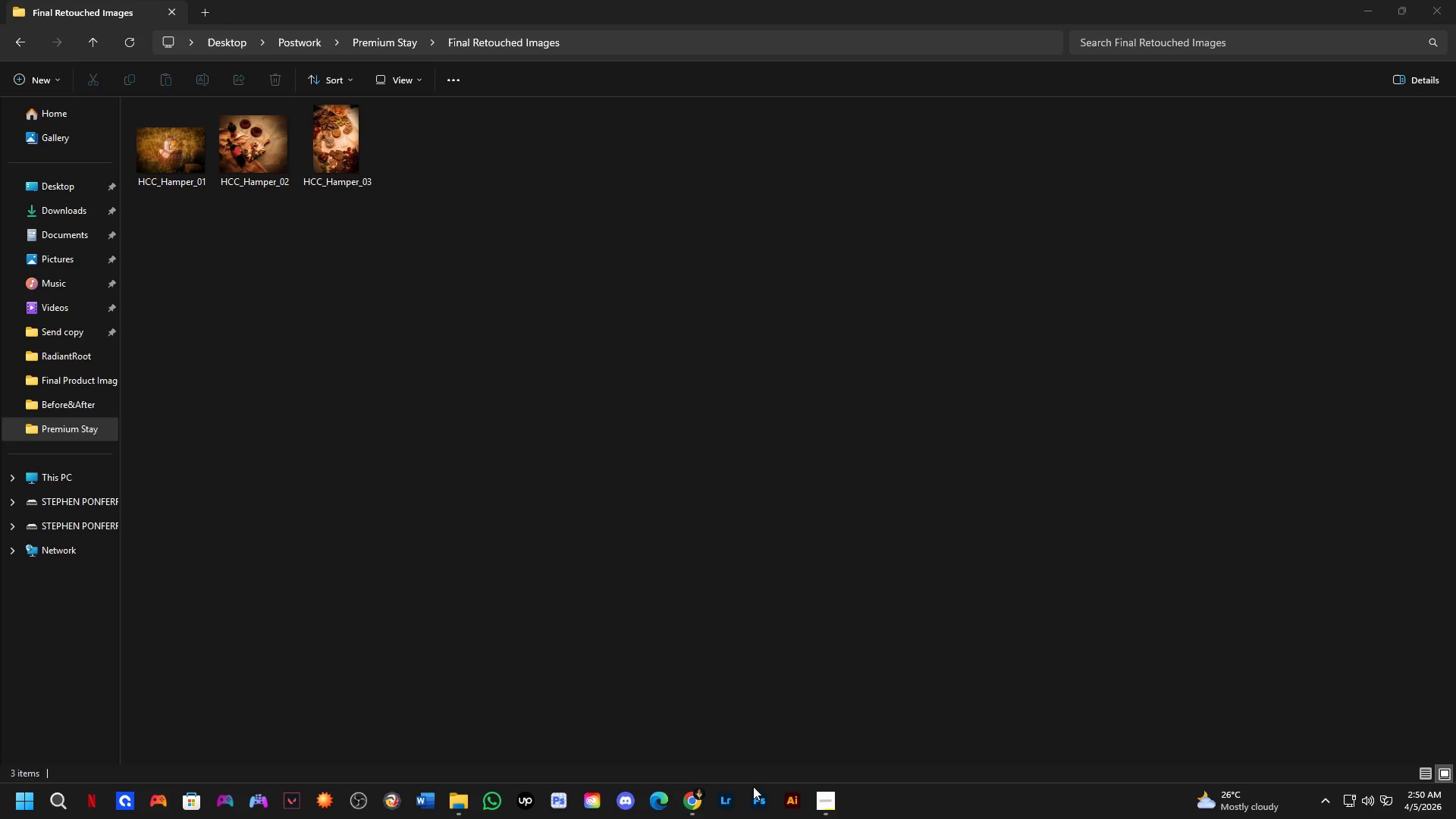 
scroll: coordinate [516, 725], scroll_direction: down, amount: 2.0
 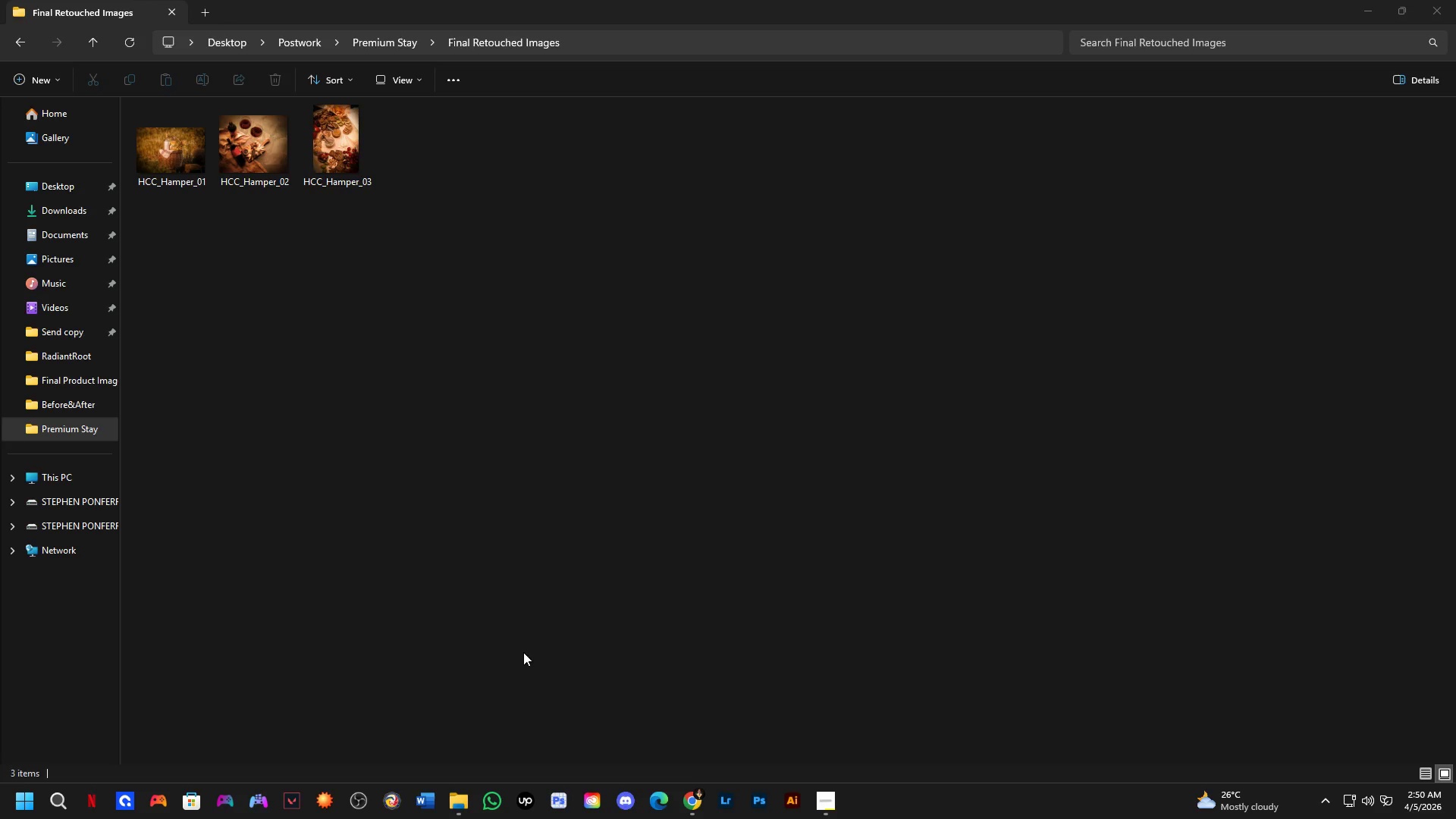 
wait(9.73)
 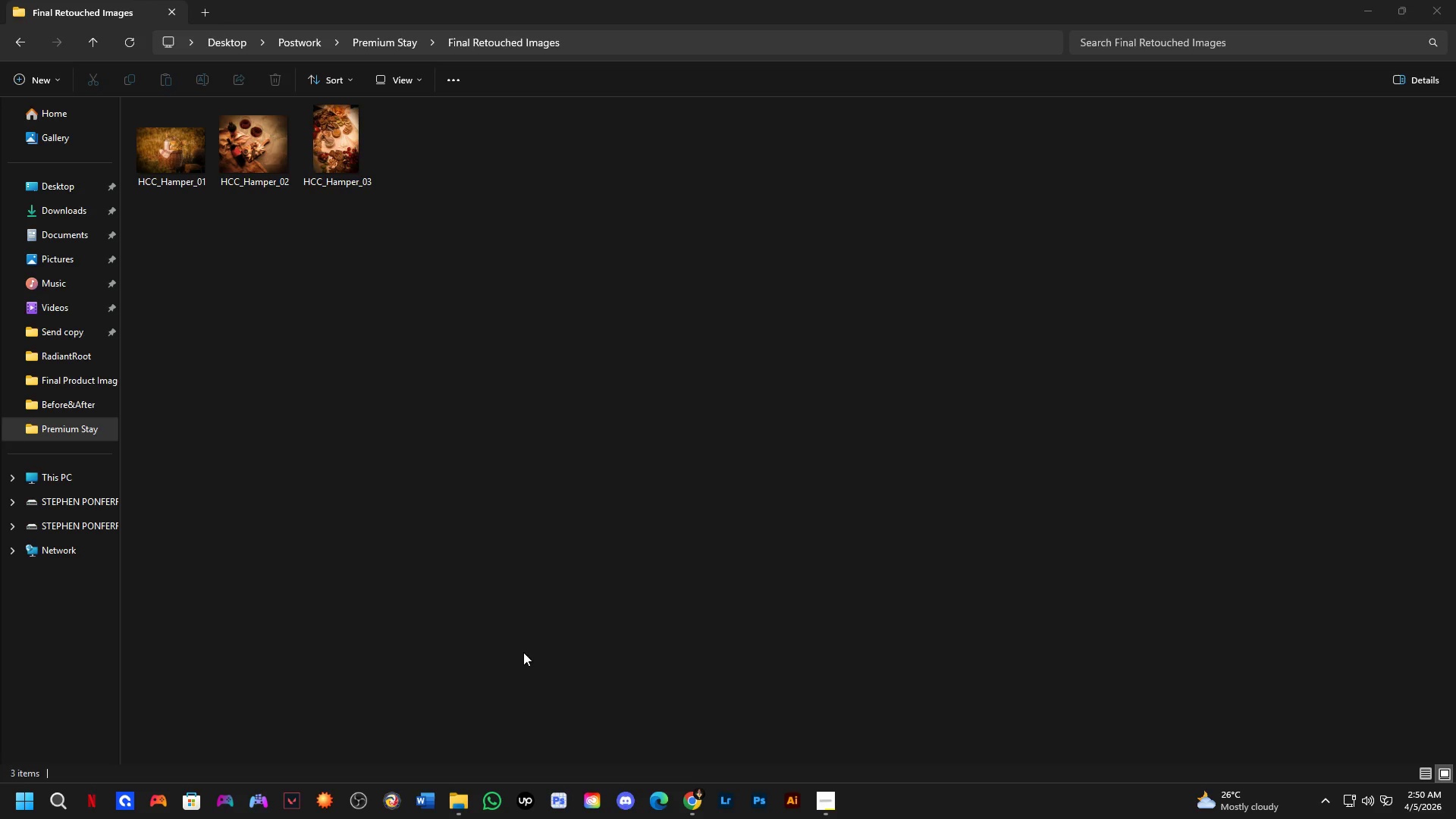 
double_click([750, 805])
 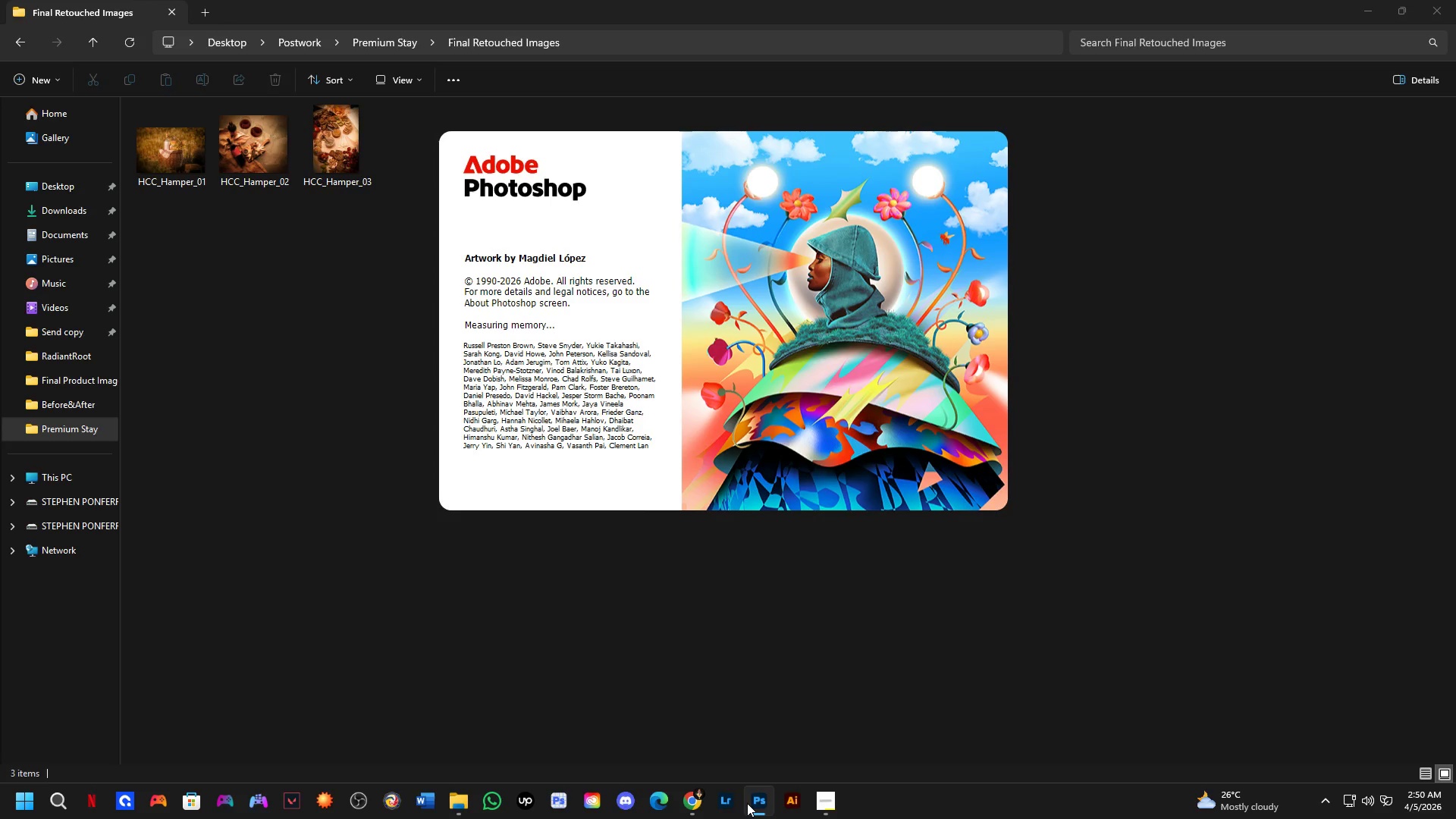 
wait(10.76)
 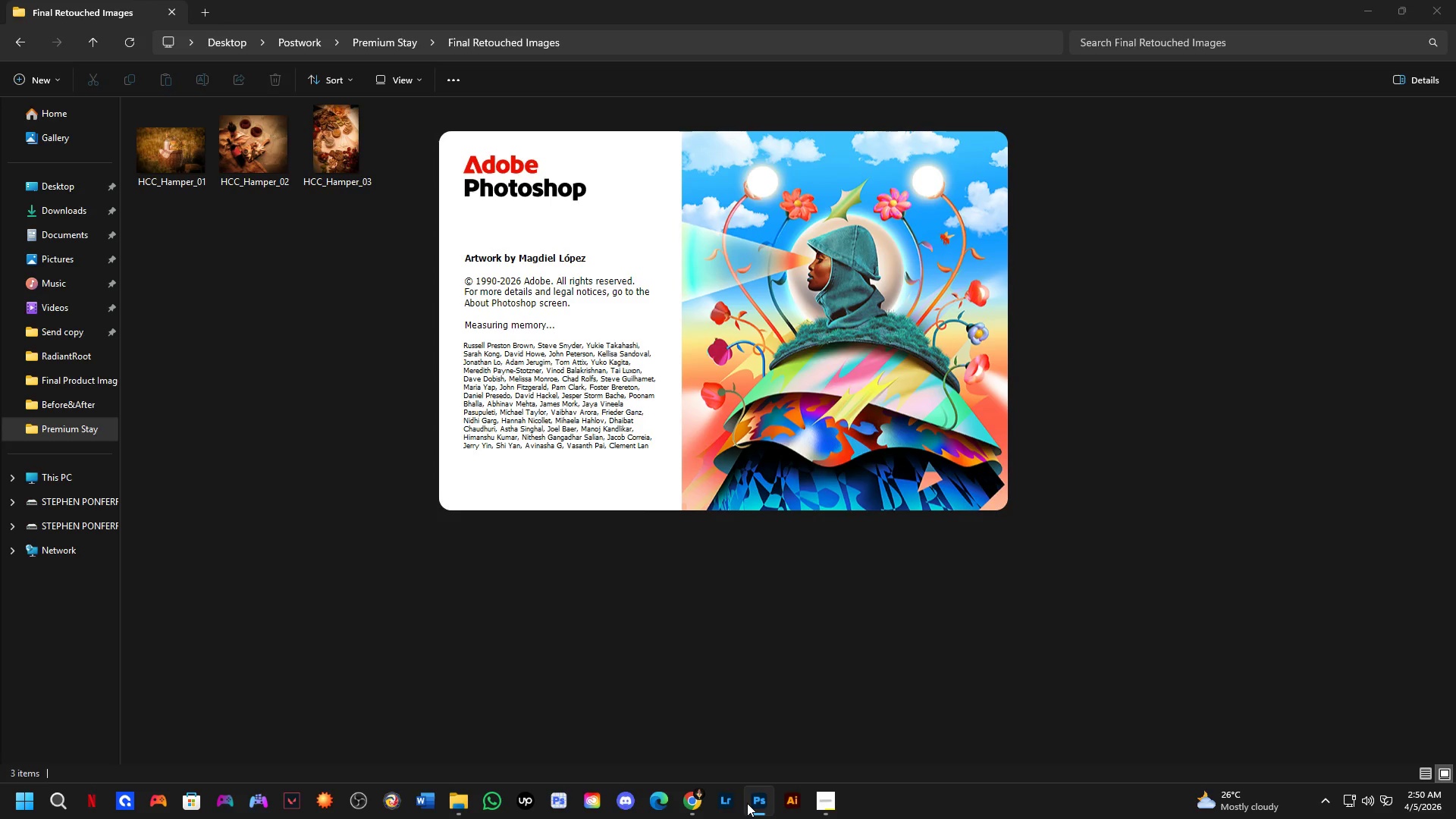 
mouse_move([730, 791])
 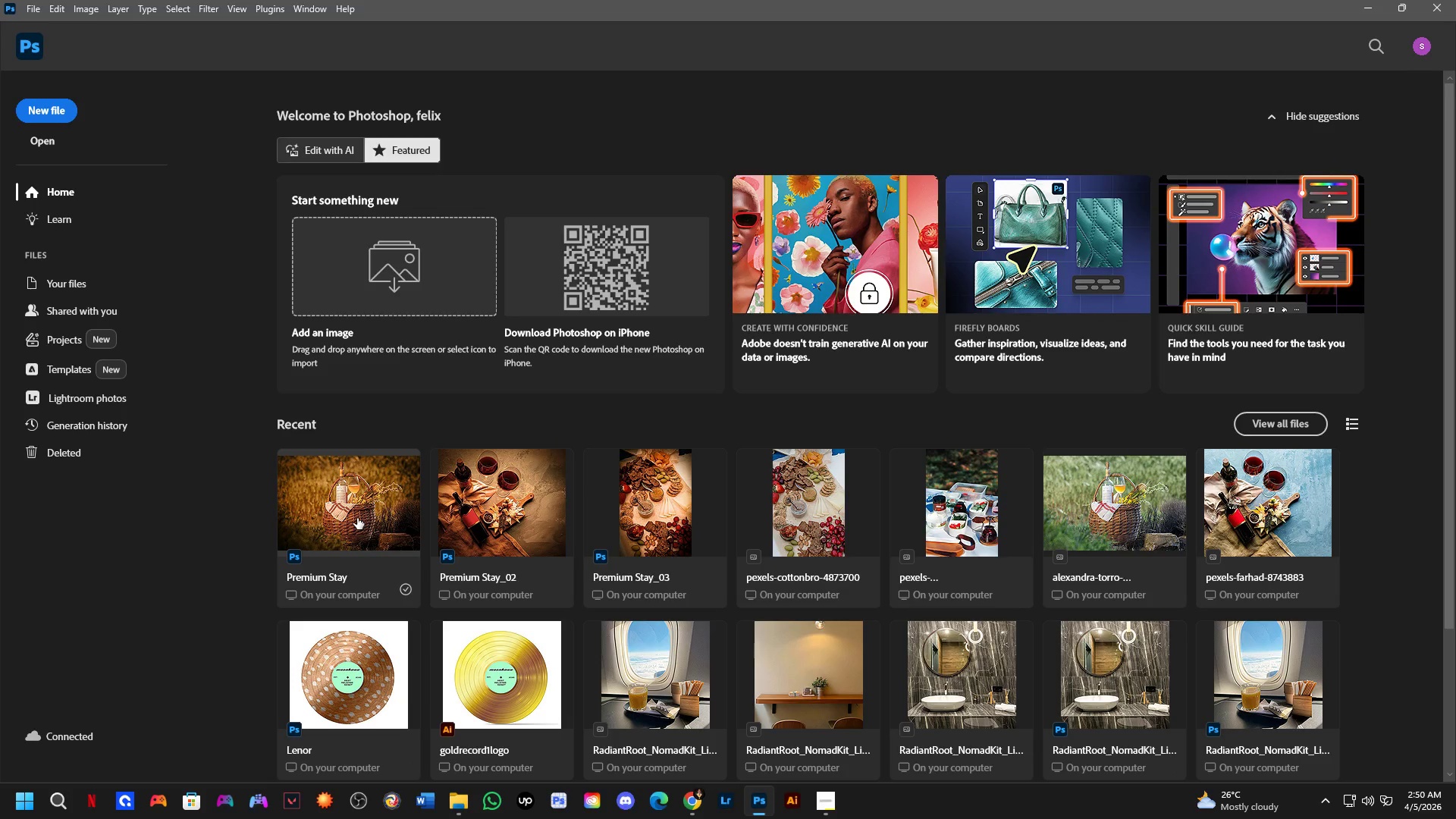 
key(Control+ControlLeft)
 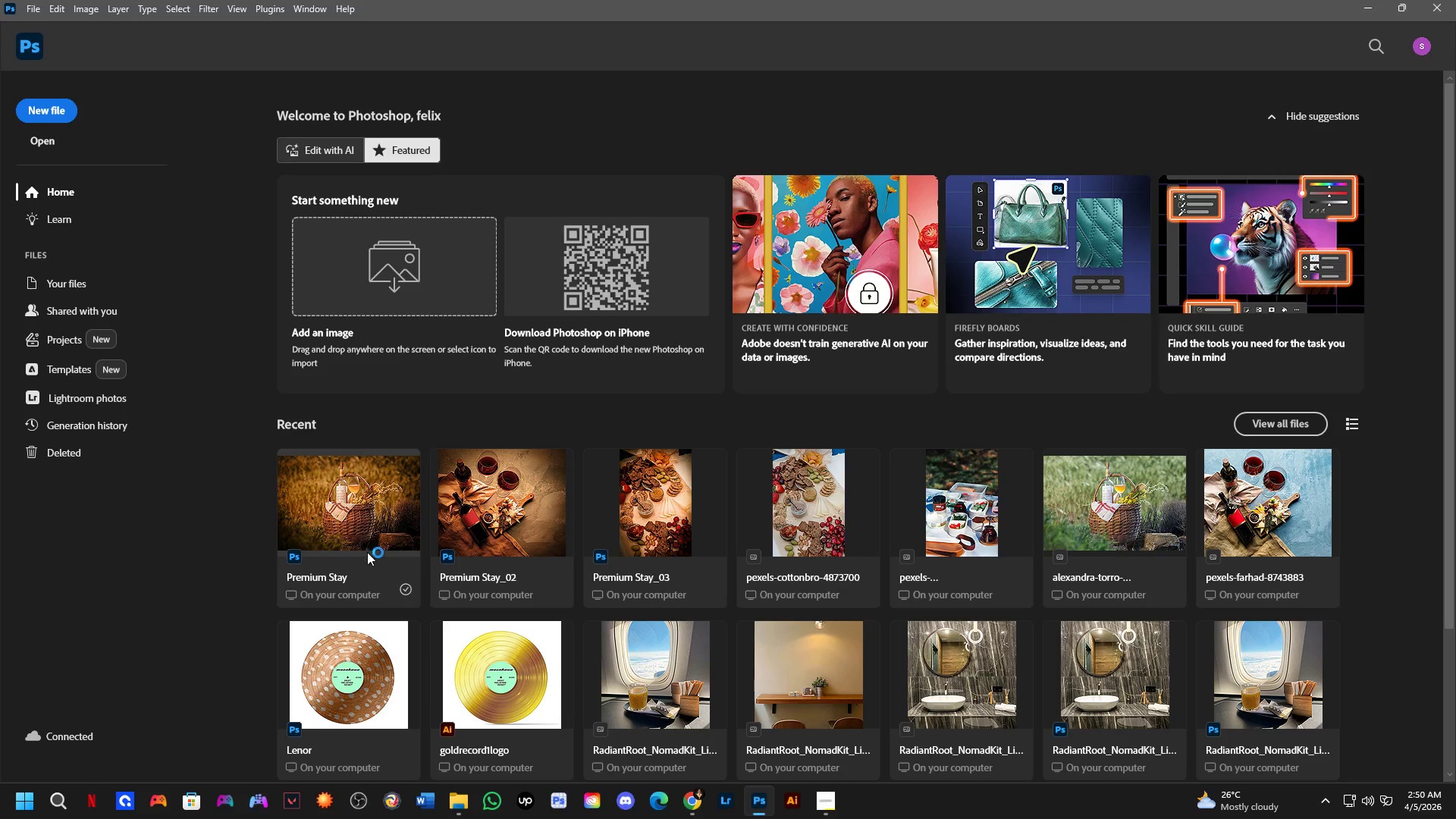 
key(Control+O)
 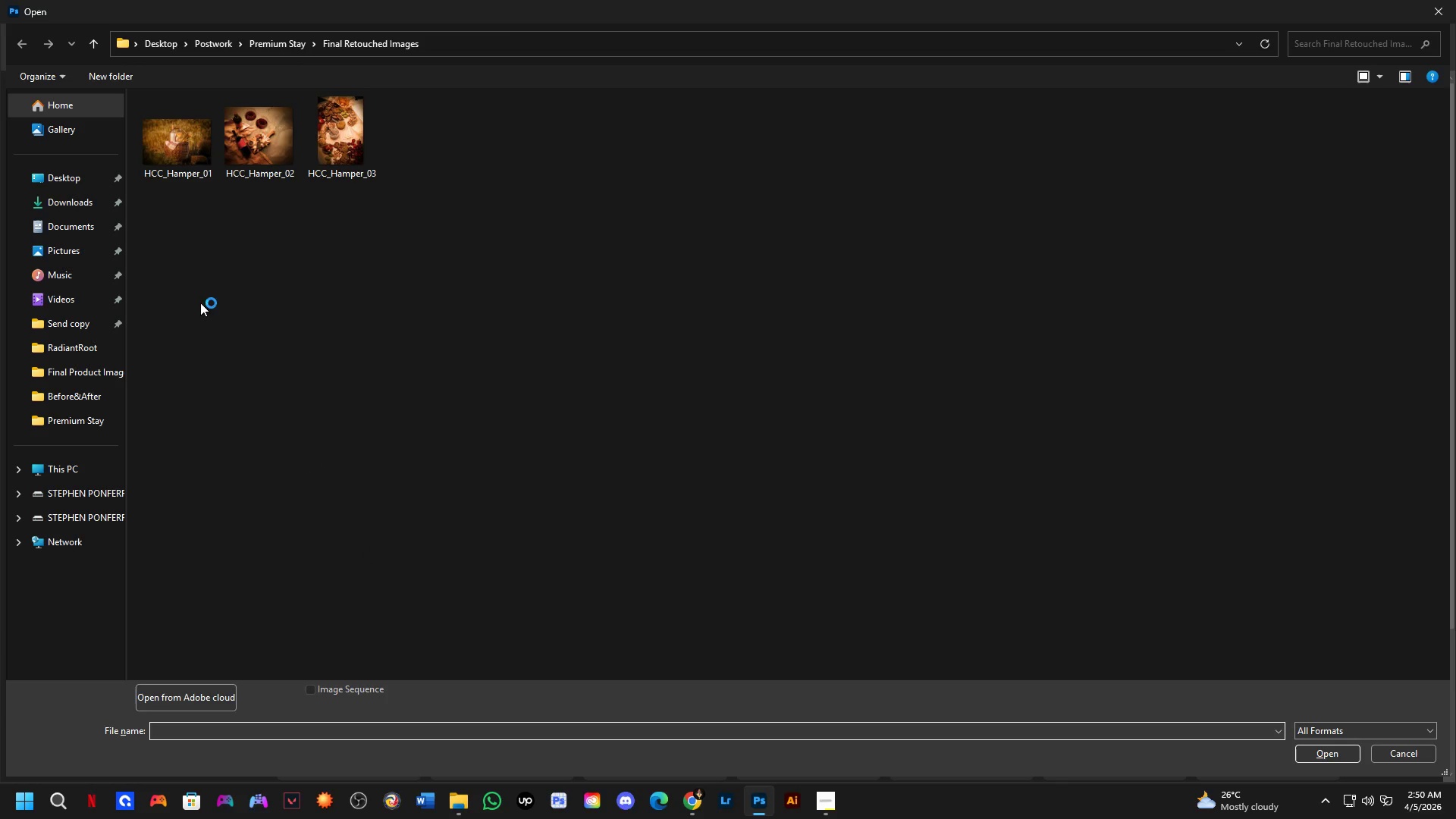 
left_click_drag(start_coordinate=[157, 218], to_coordinate=[369, 99])
 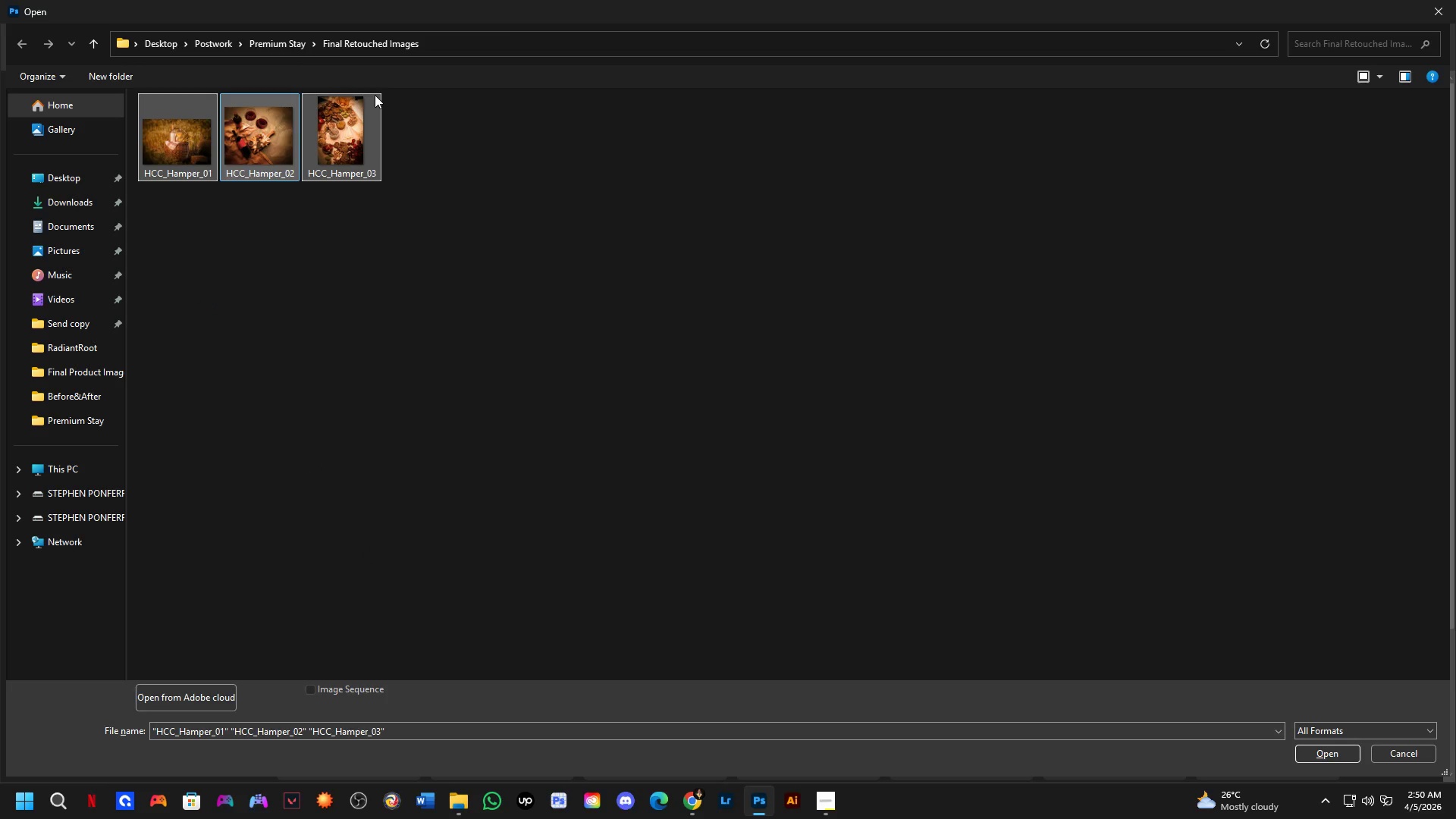 
key(NumpadEnter)
 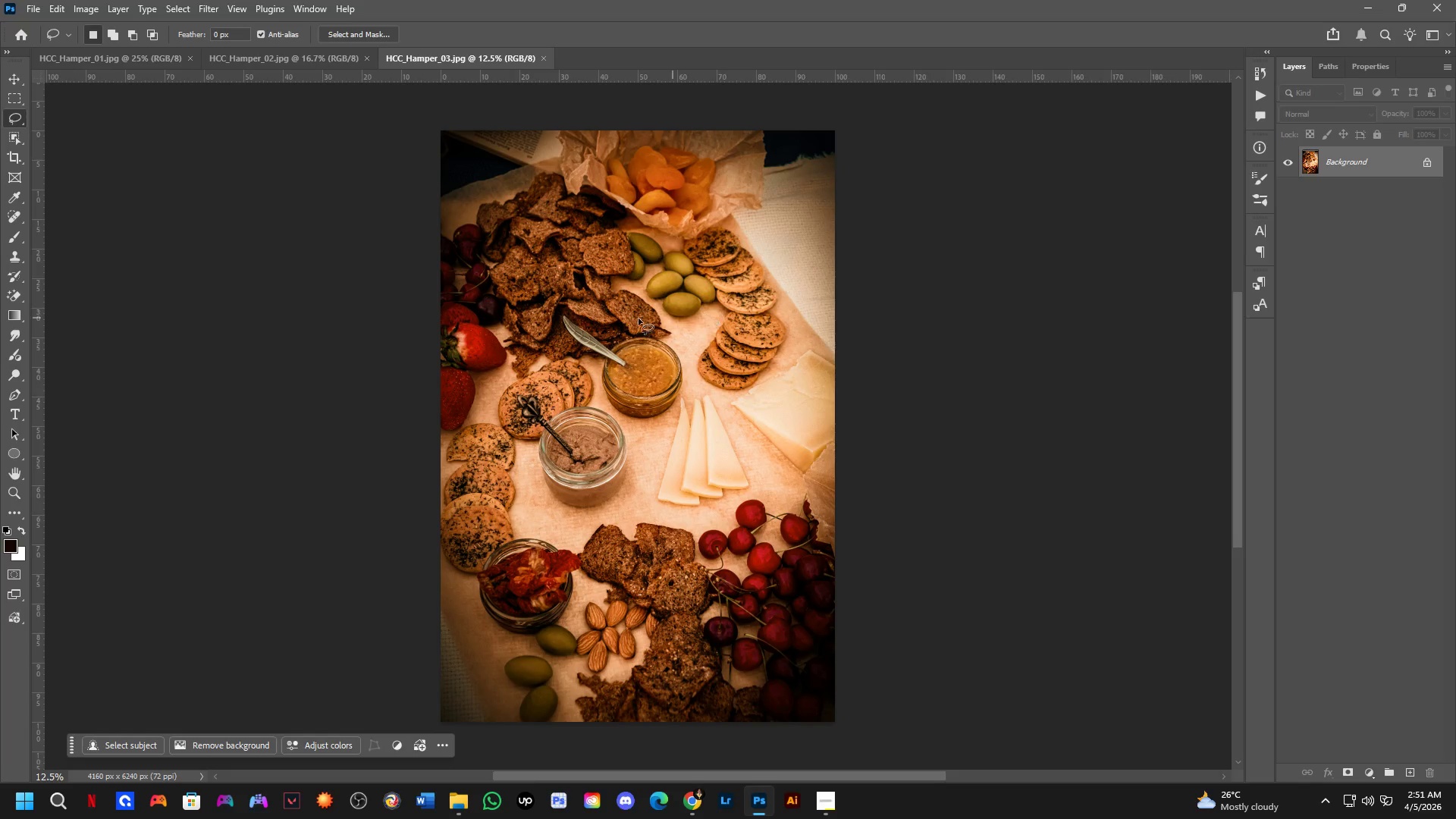 
wait(5.59)
 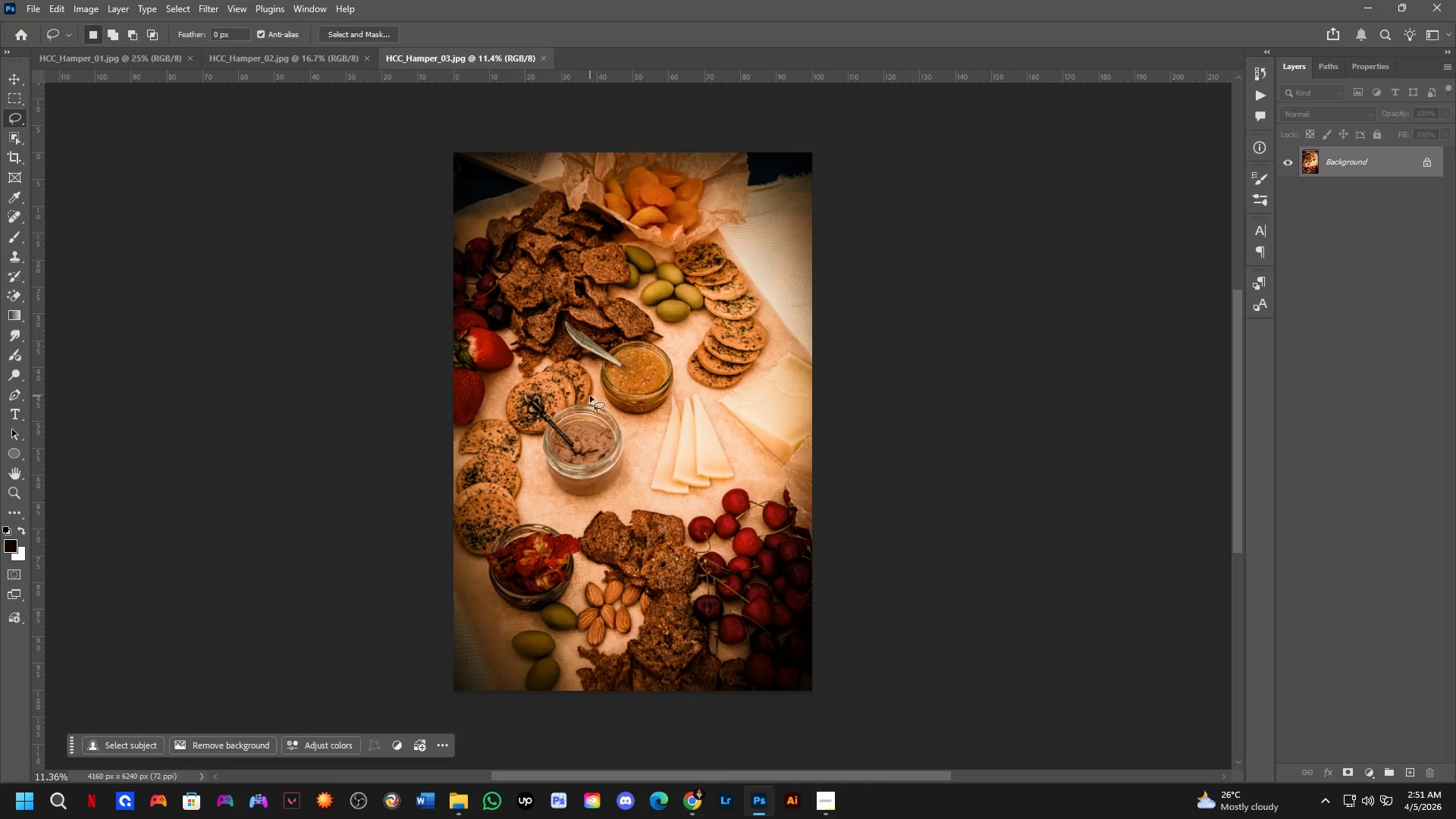 
hold_key(key=Space, duration=0.69)
 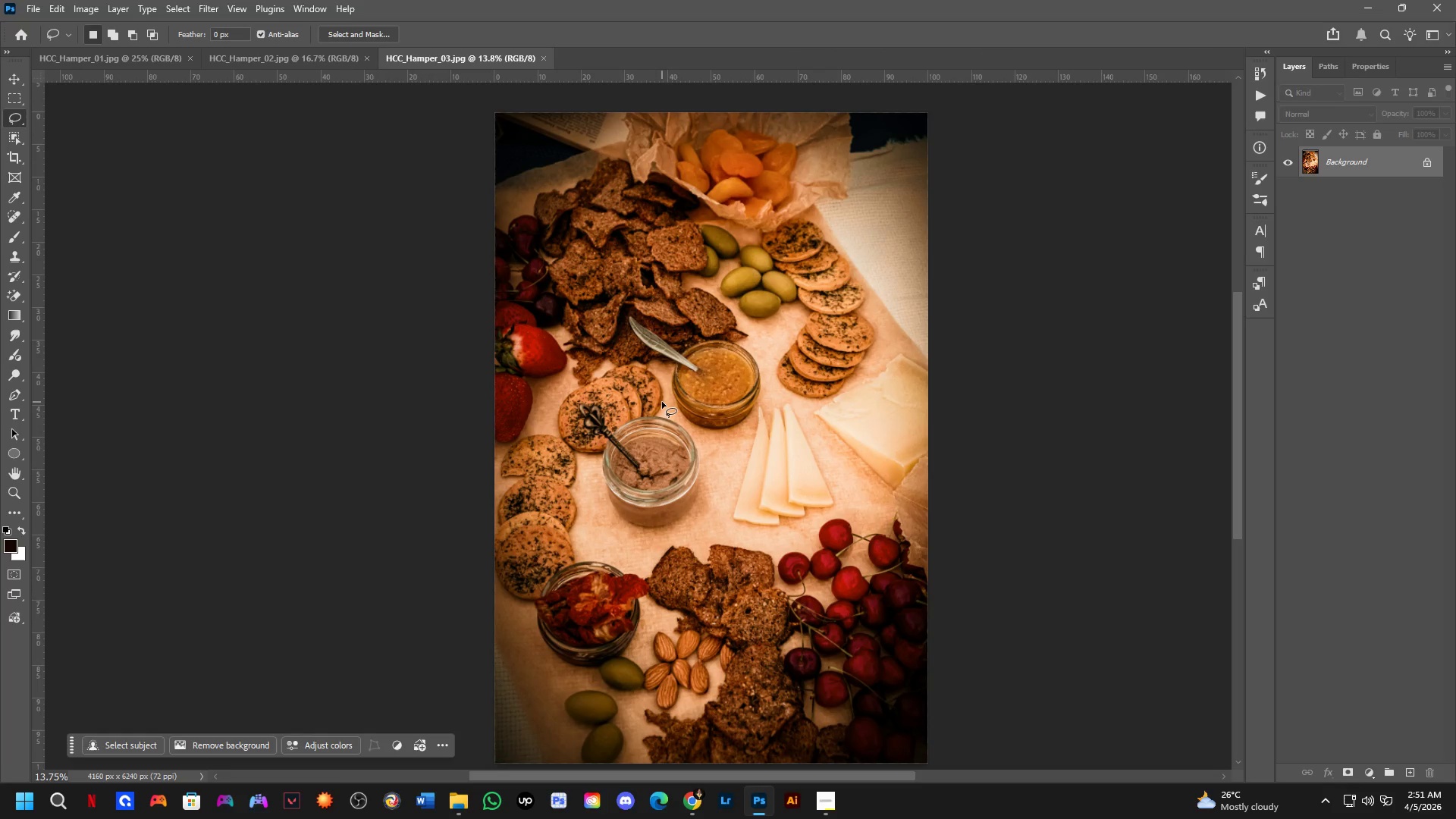 
left_click_drag(start_coordinate=[590, 396], to_coordinate=[660, 406])
 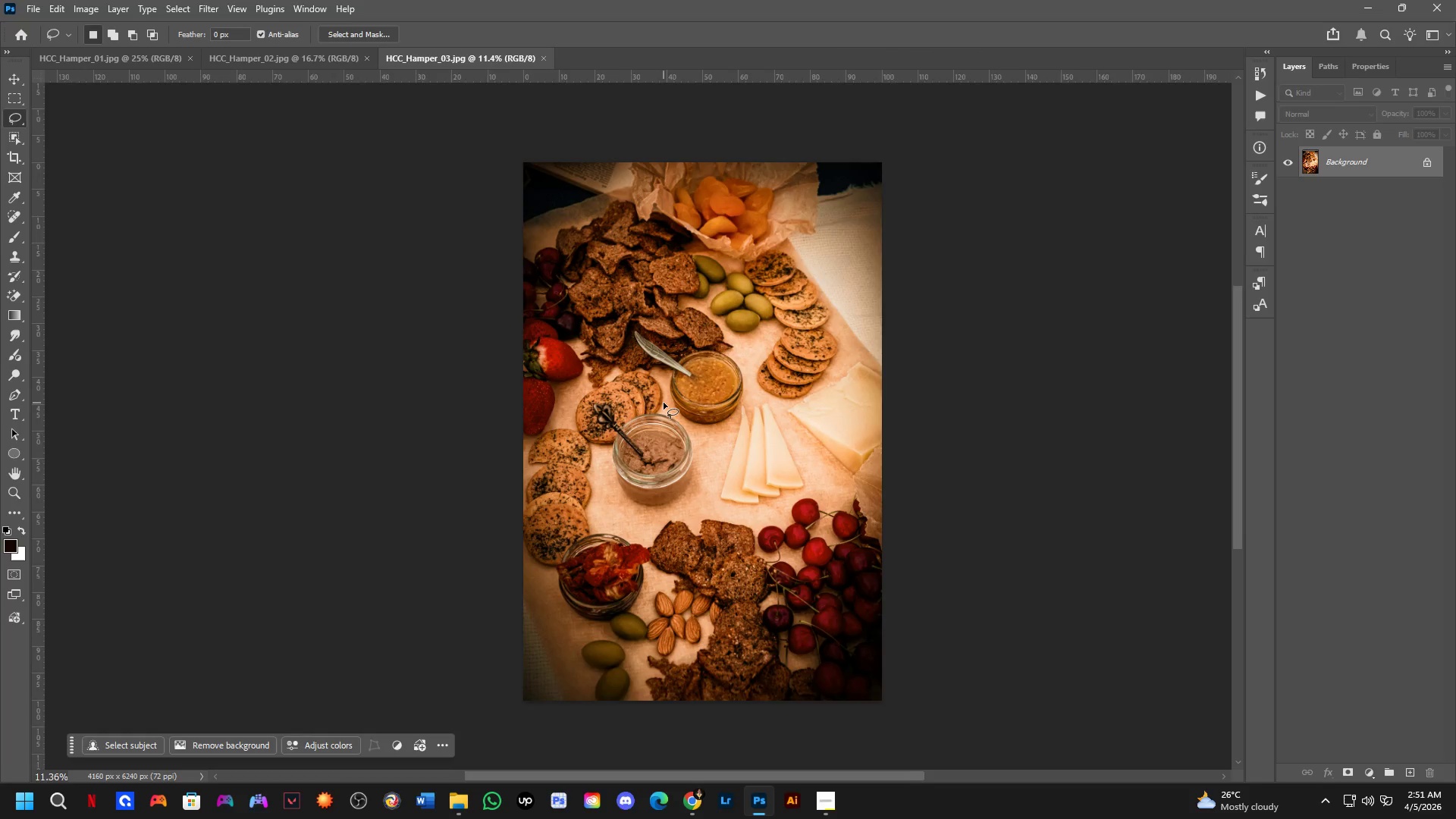 
scroll: coordinate [582, 378], scroll_direction: down, amount: 1.0
 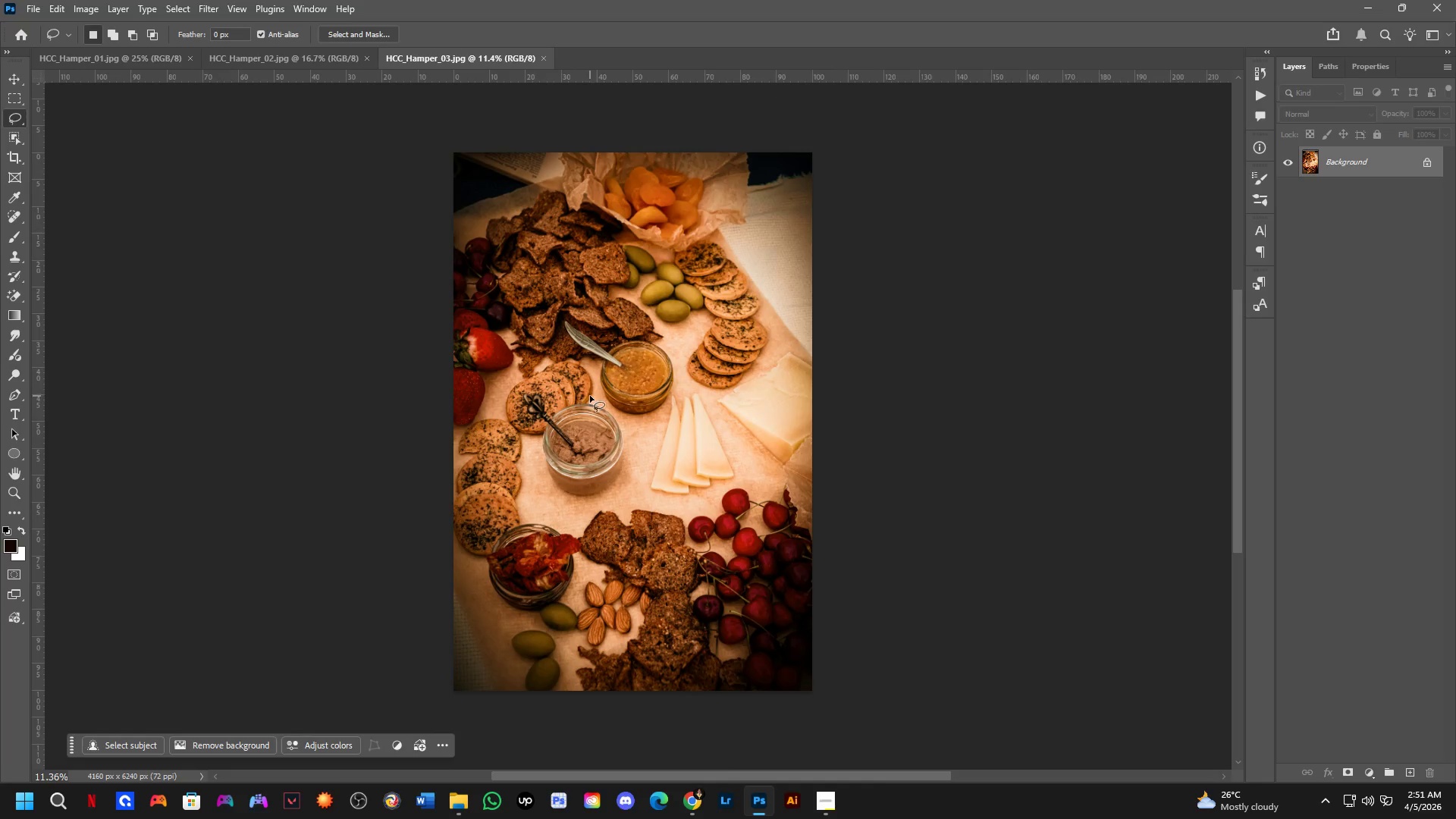 
scroll: coordinate [662, 402], scroll_direction: up, amount: 2.0
 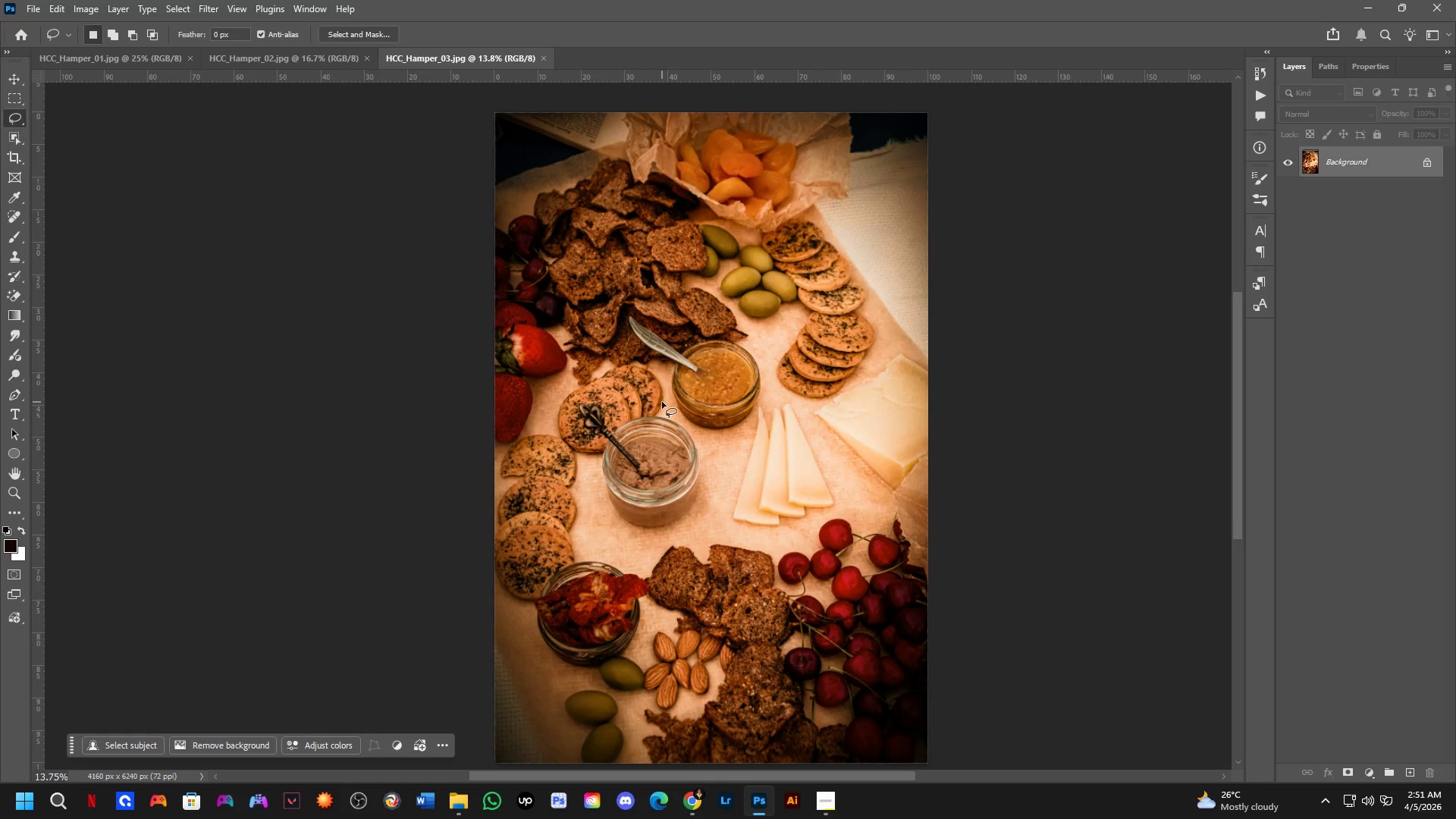 
scroll: coordinate [662, 402], scroll_direction: down, amount: 1.0
 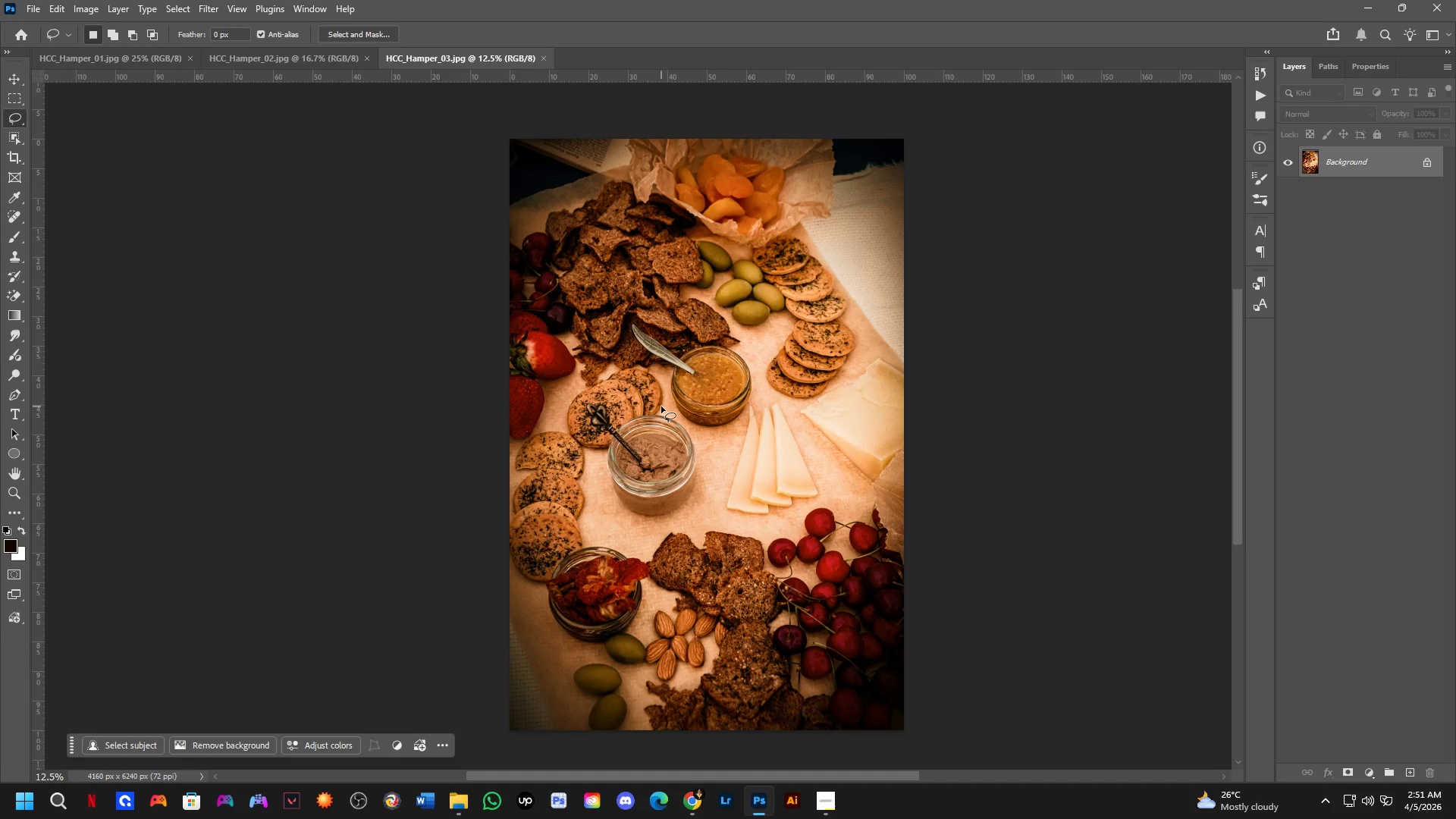 
wait(17.19)
 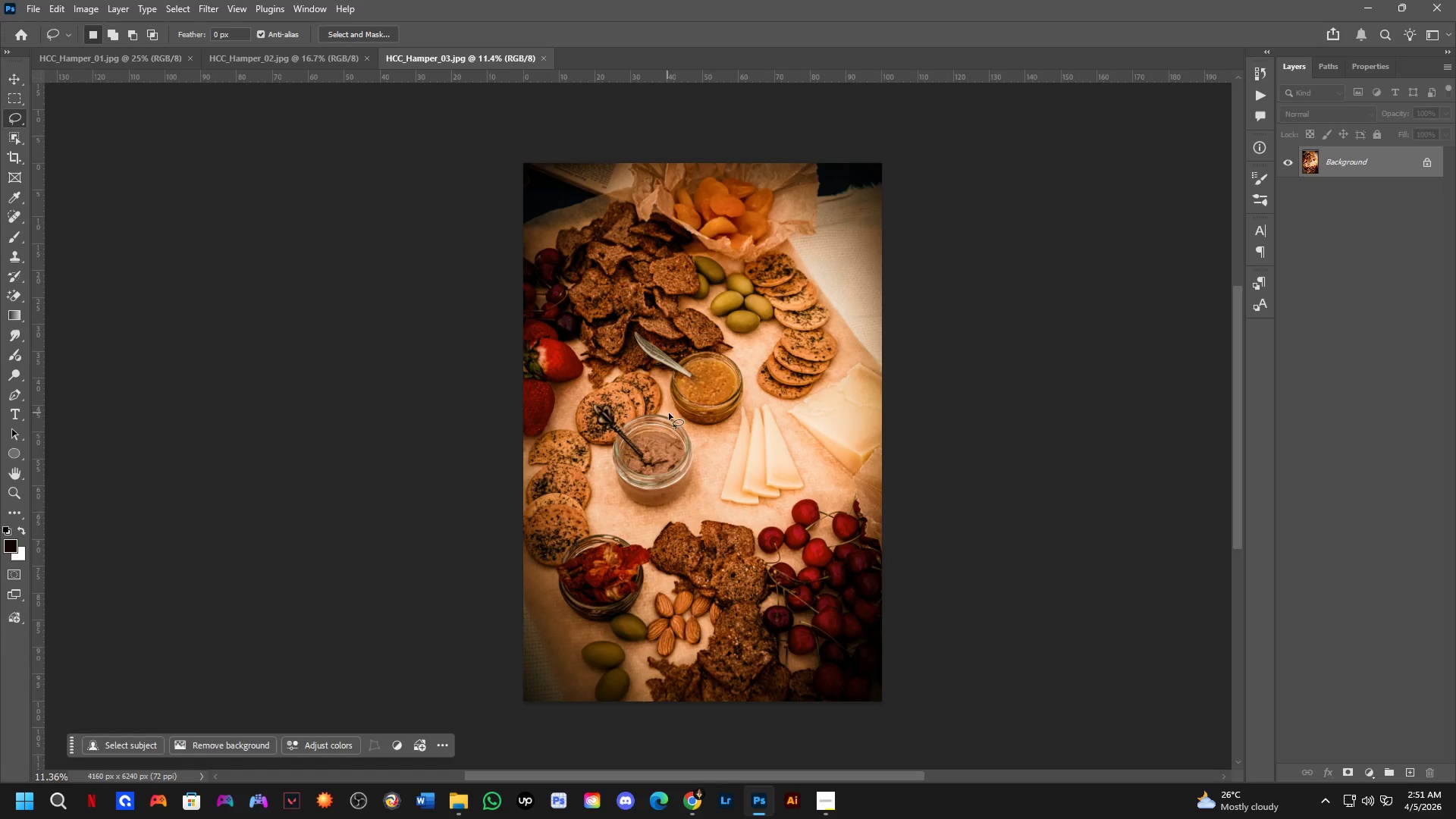 
hold_key(key=Space, duration=0.75)
 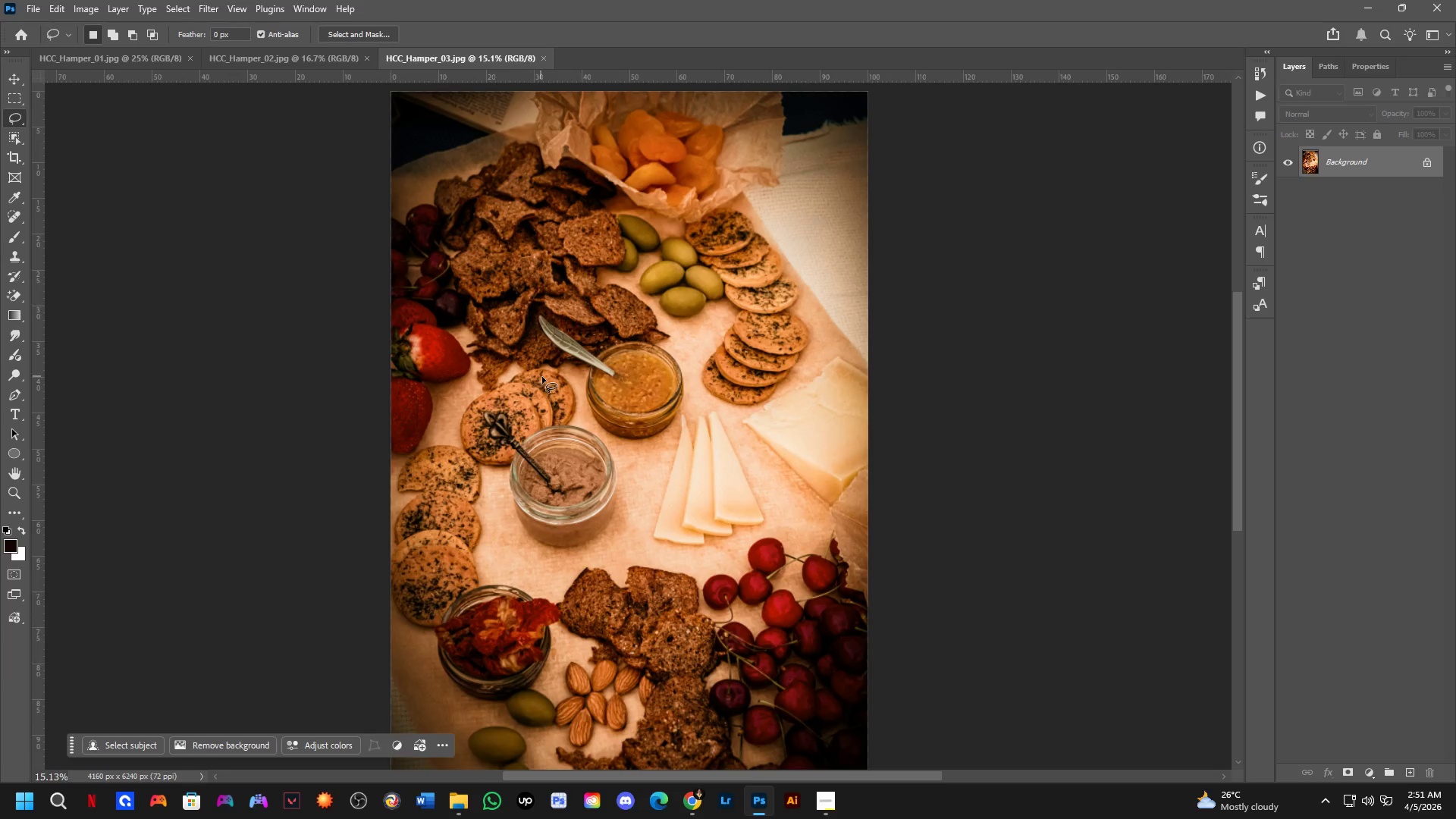 
left_click_drag(start_coordinate=[673, 416], to_coordinate=[574, 414])
 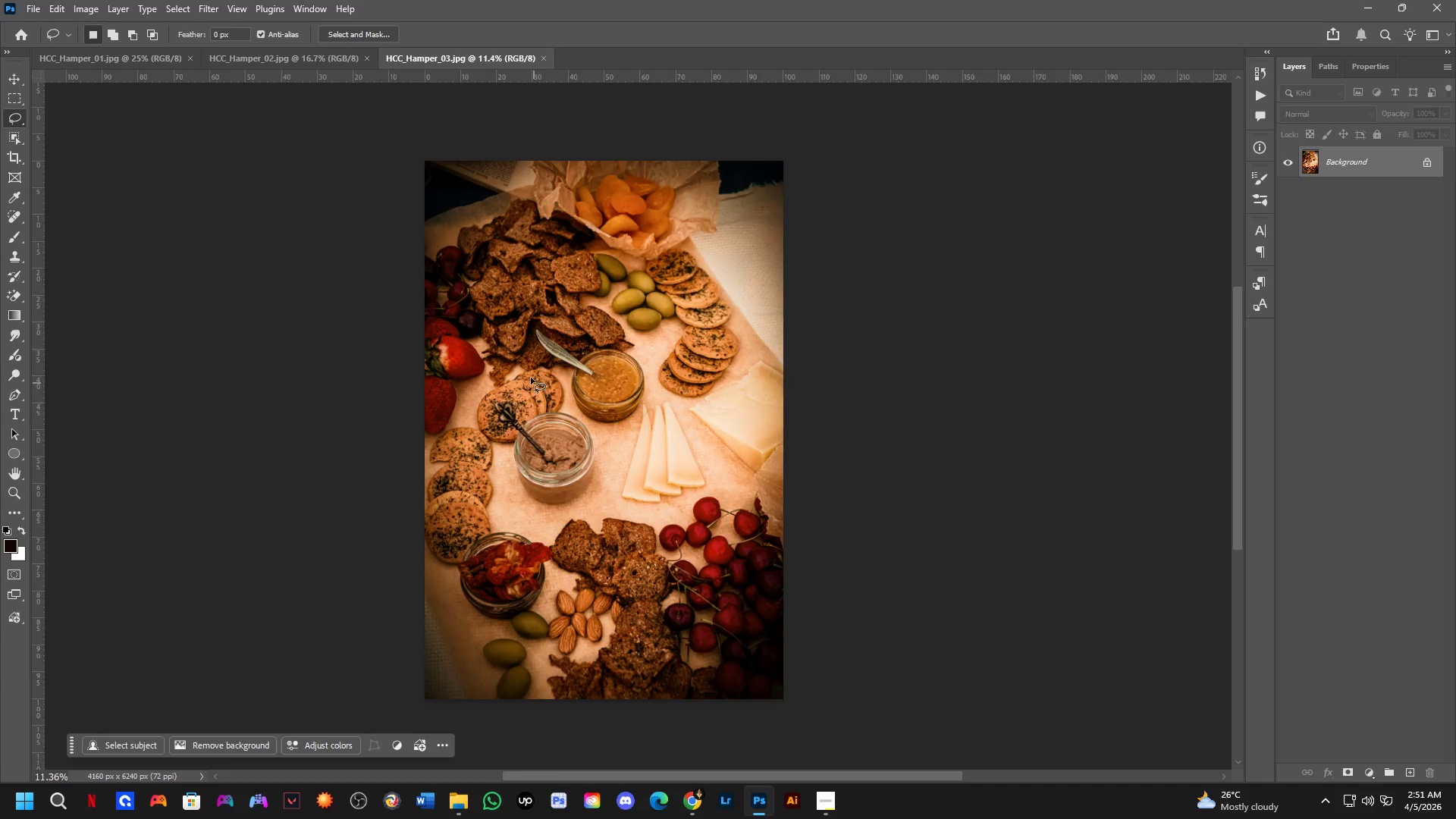 
scroll: coordinate [662, 409], scroll_direction: down, amount: 1.0
 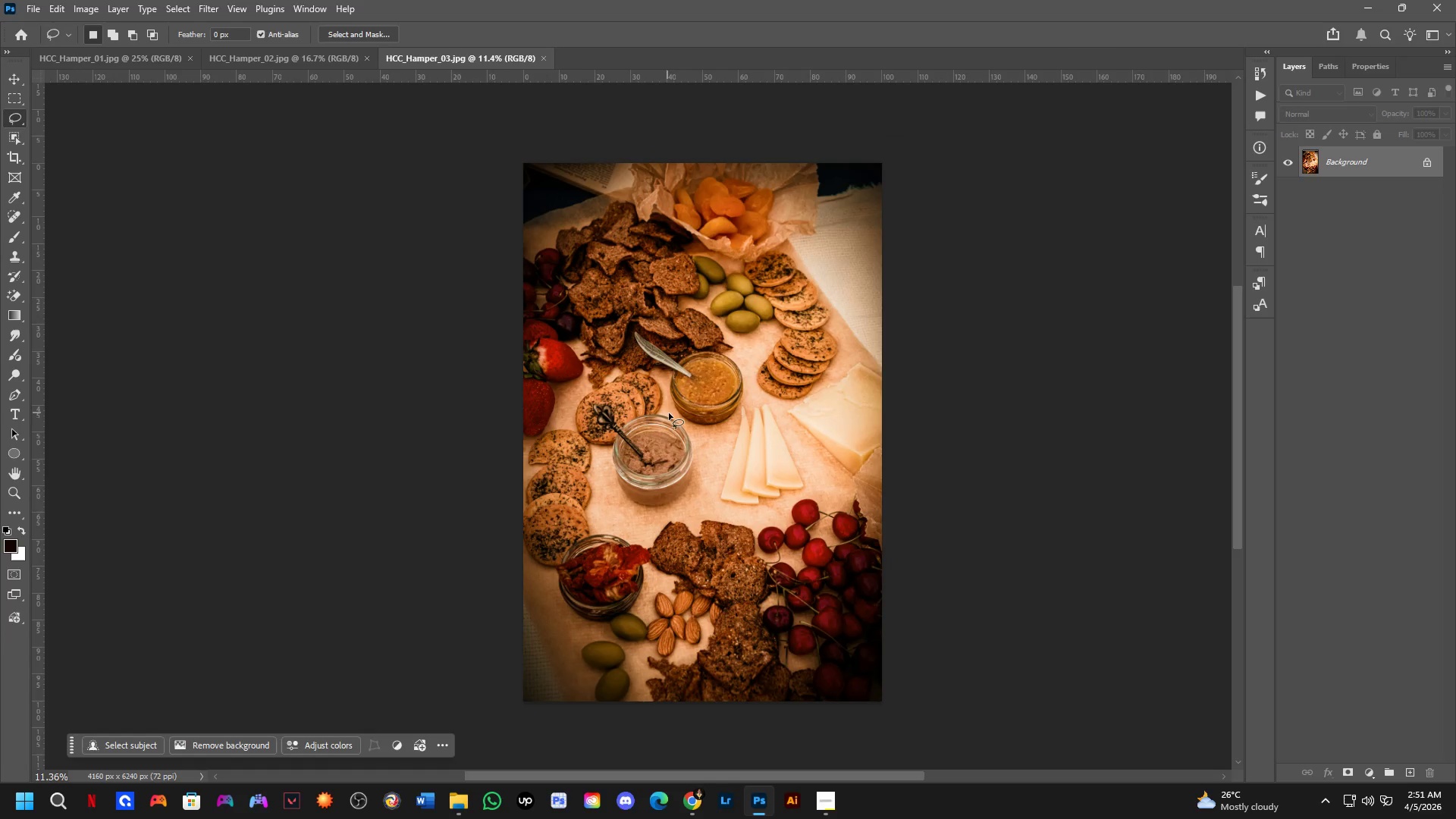 
hold_key(key=Space, duration=0.47)
 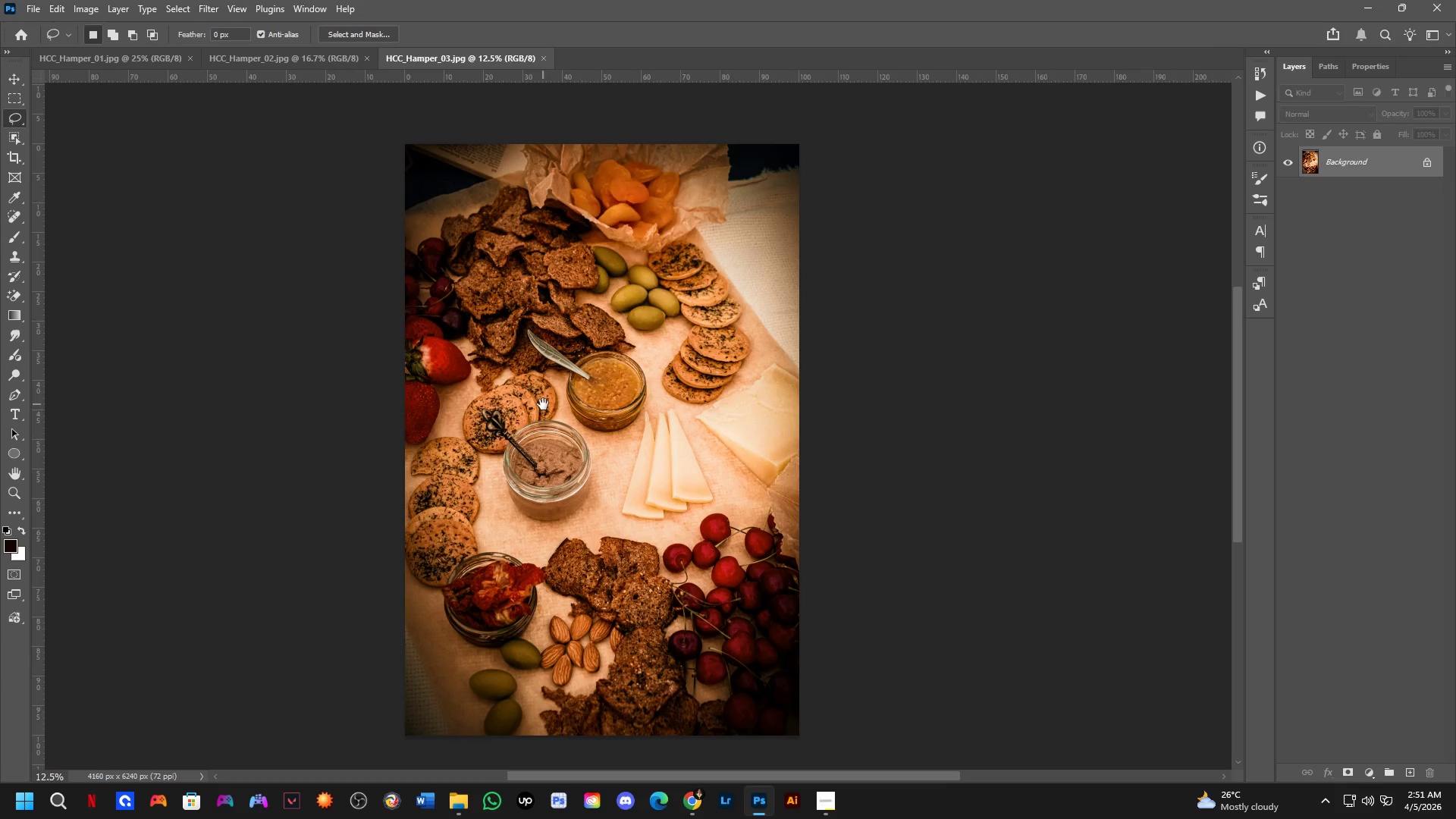 
left_click_drag(start_coordinate=[542, 377], to_coordinate=[530, 379])
 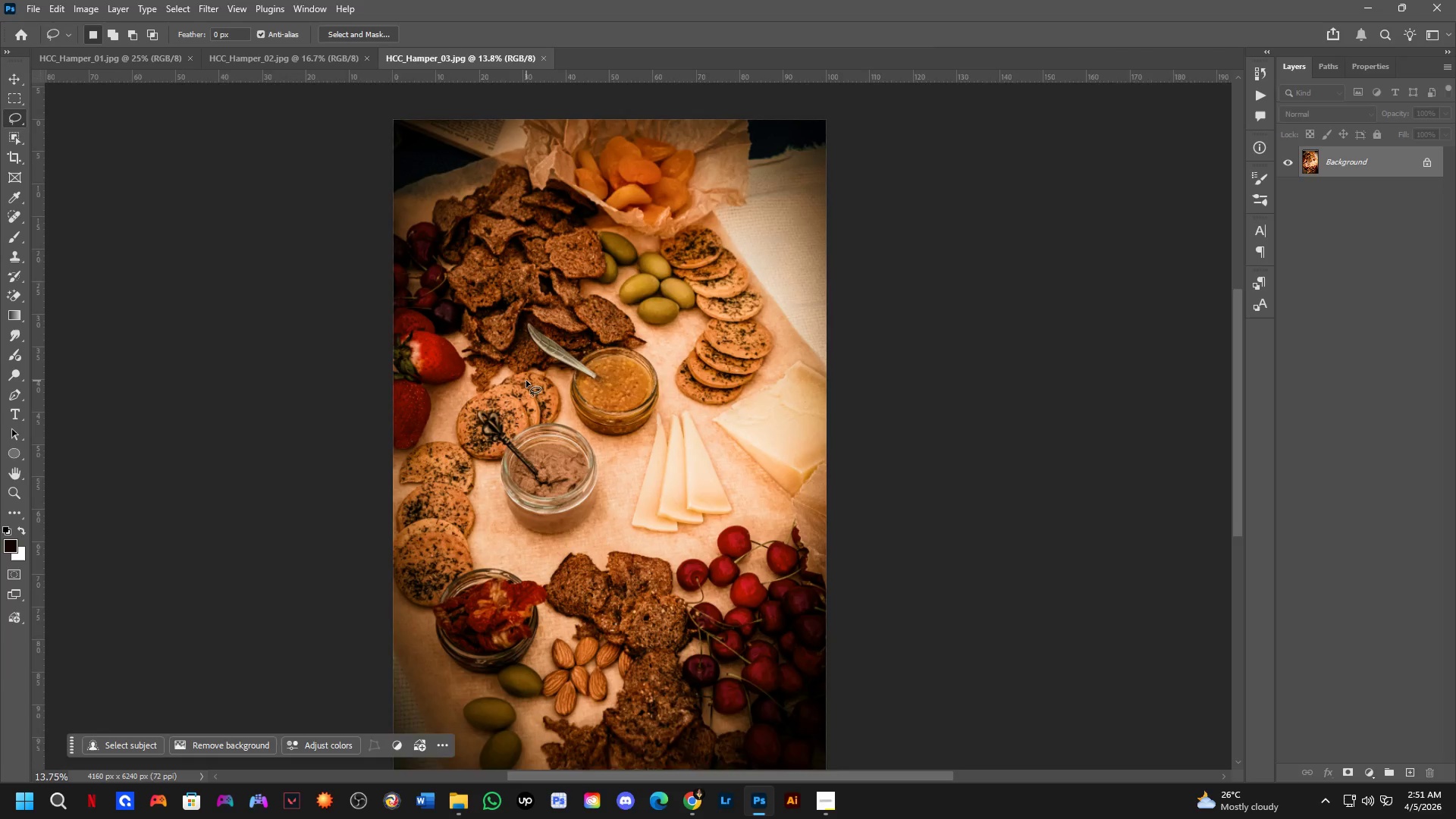 
scroll: coordinate [542, 377], scroll_direction: up, amount: 2.0
 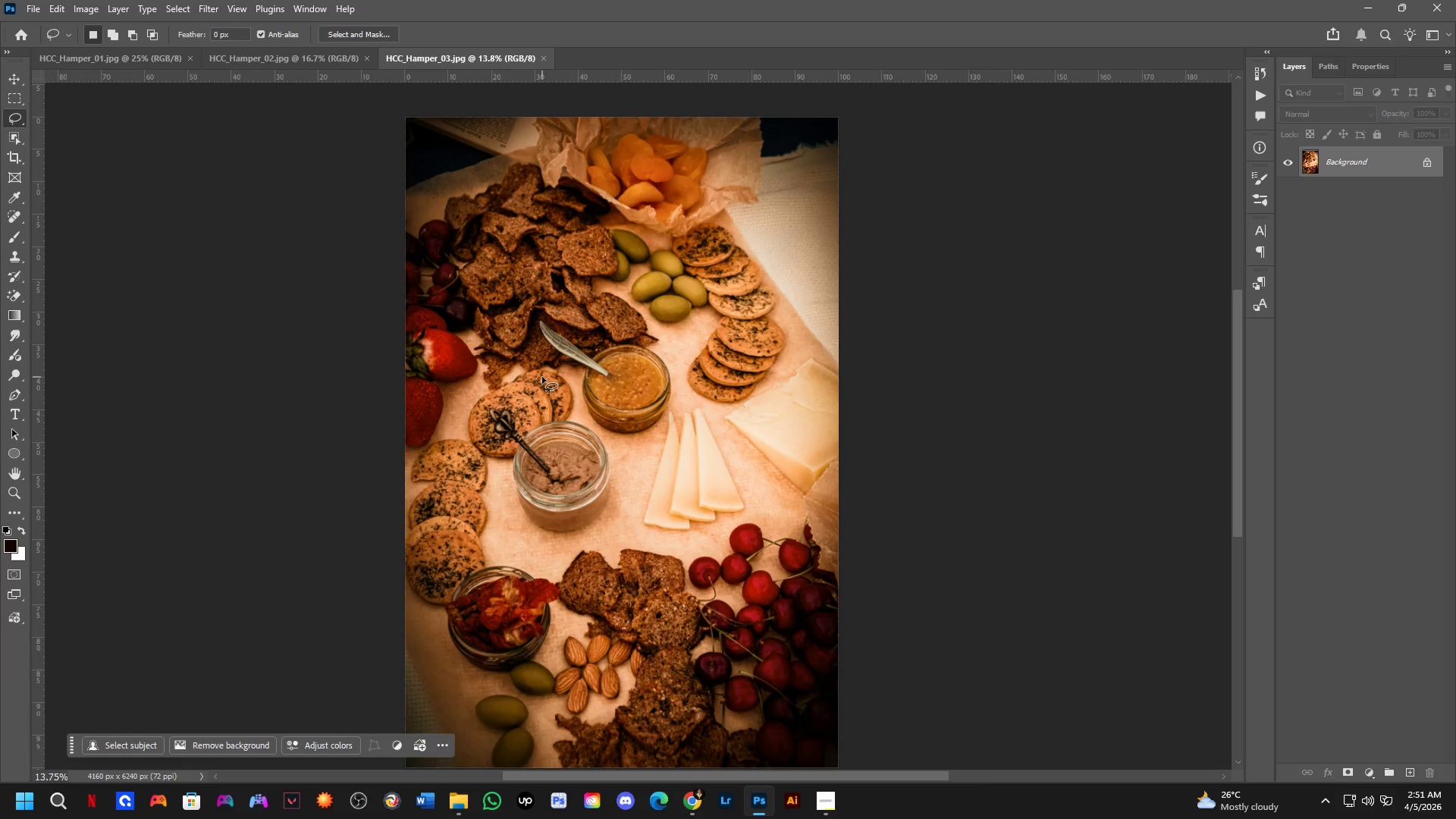 
hold_key(key=Space, duration=0.58)
 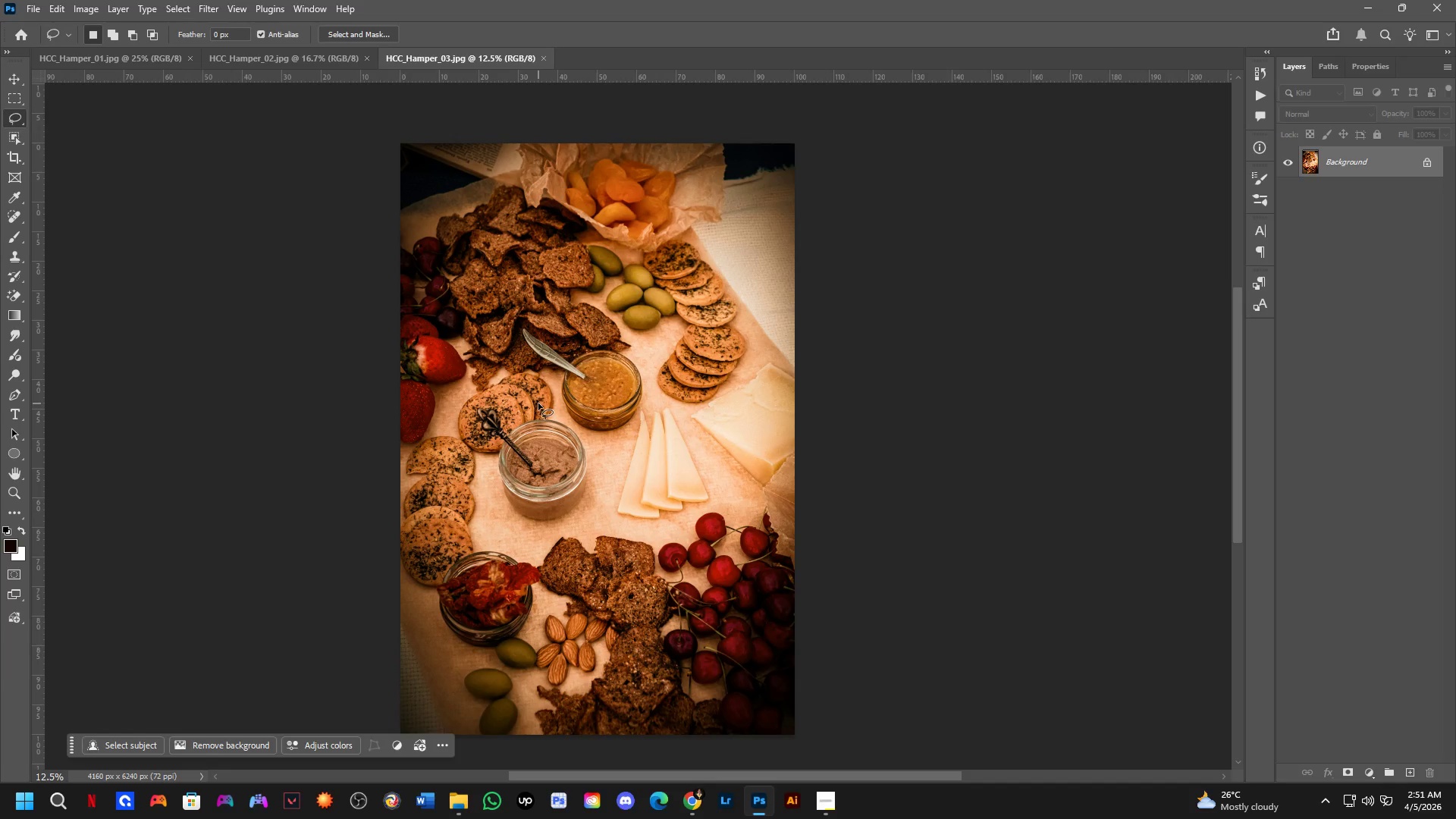 
left_click_drag(start_coordinate=[543, 403], to_coordinate=[538, 403])
 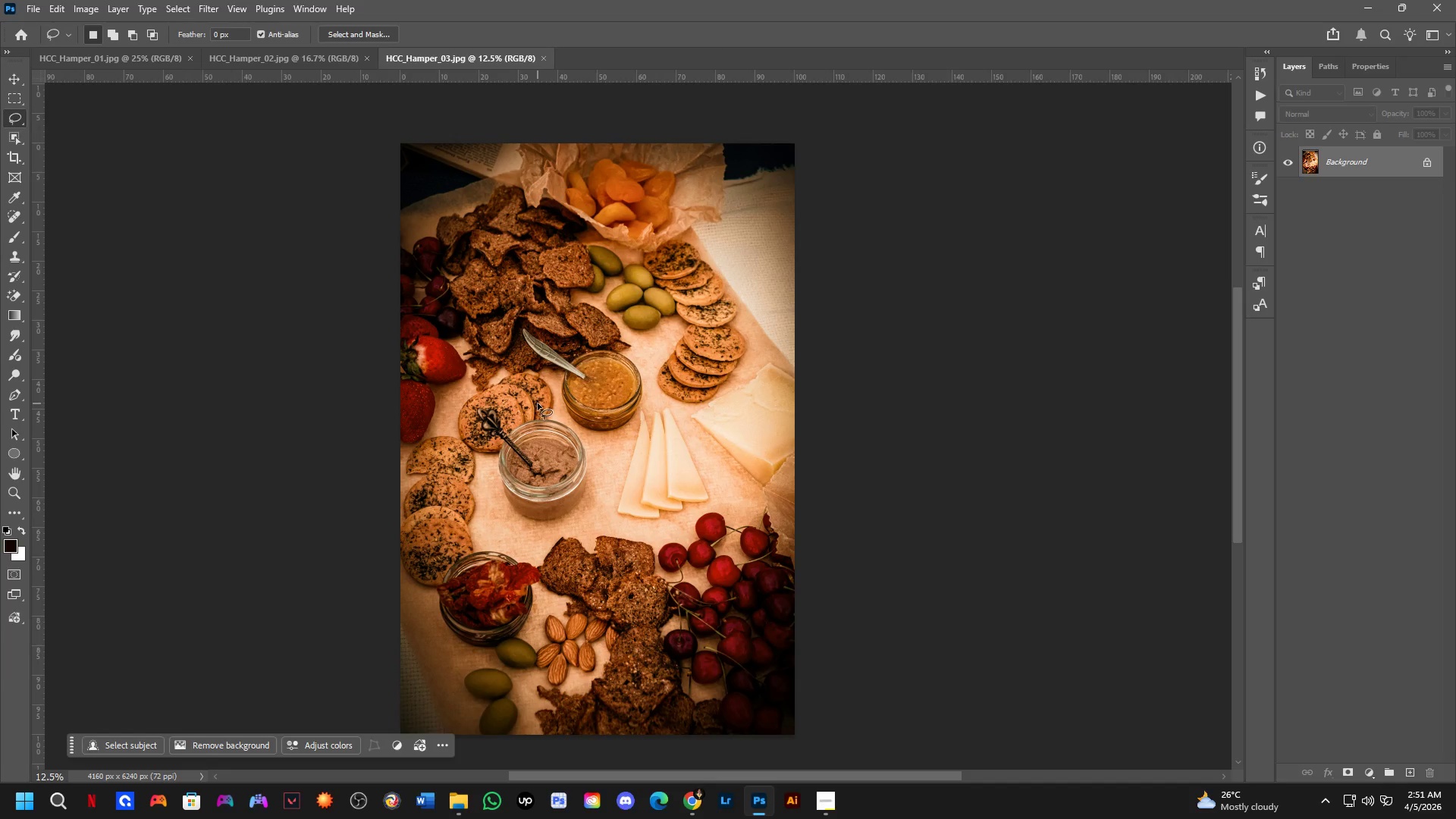 
scroll: coordinate [538, 403], scroll_direction: down, amount: 2.0
 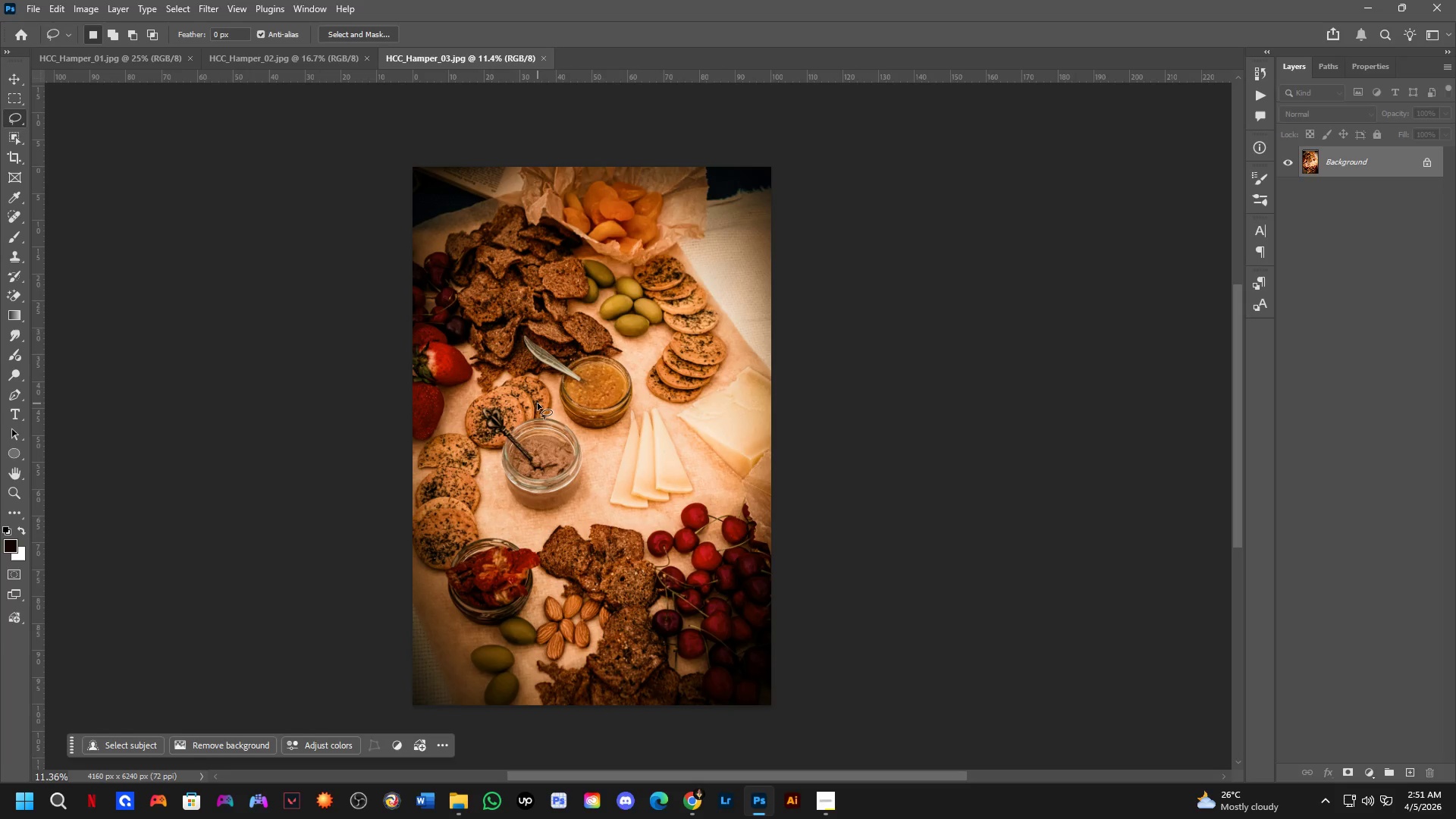 
hold_key(key=Space, duration=0.89)
 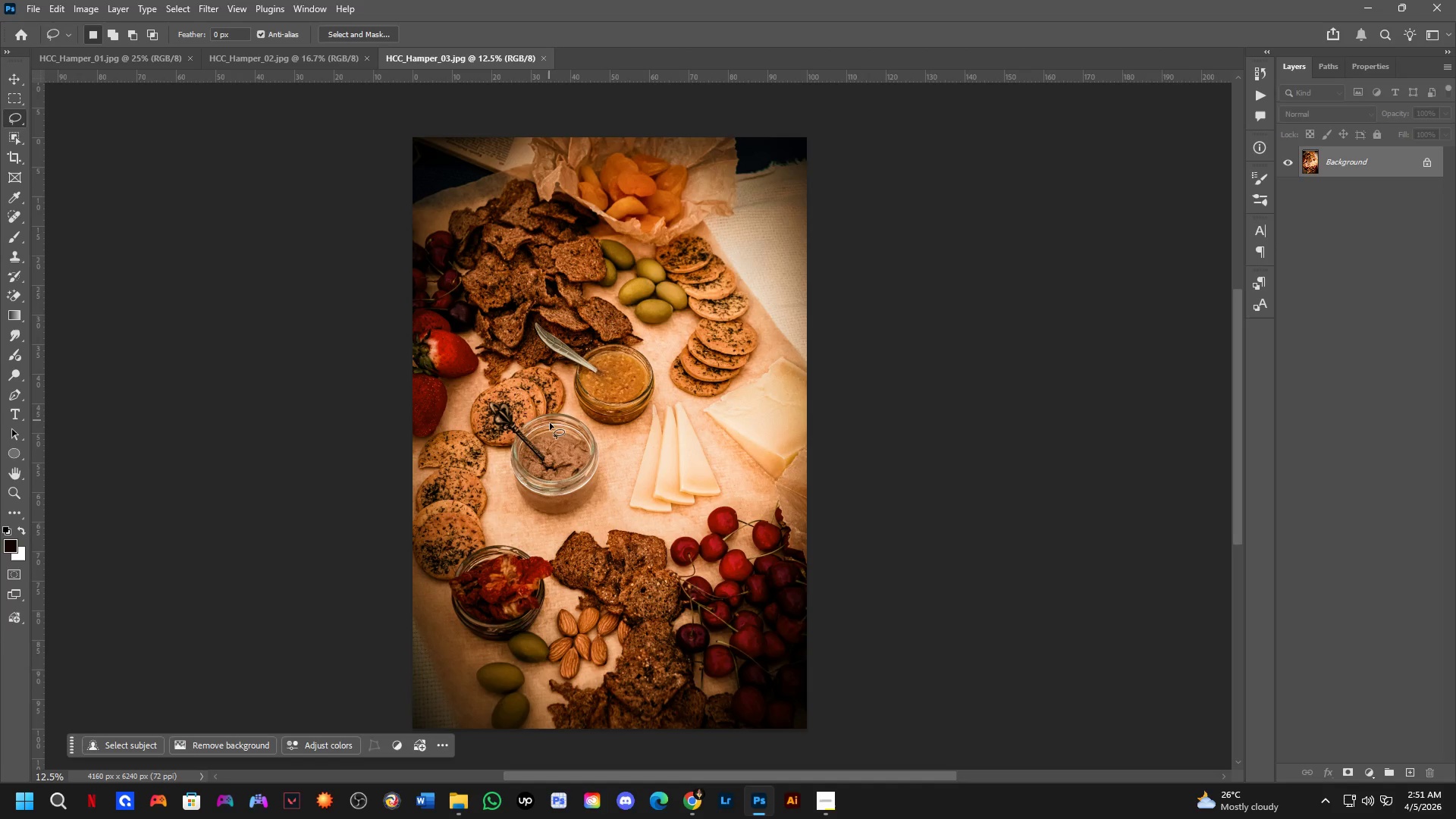 
left_click_drag(start_coordinate=[538, 407], to_coordinate=[550, 402])
 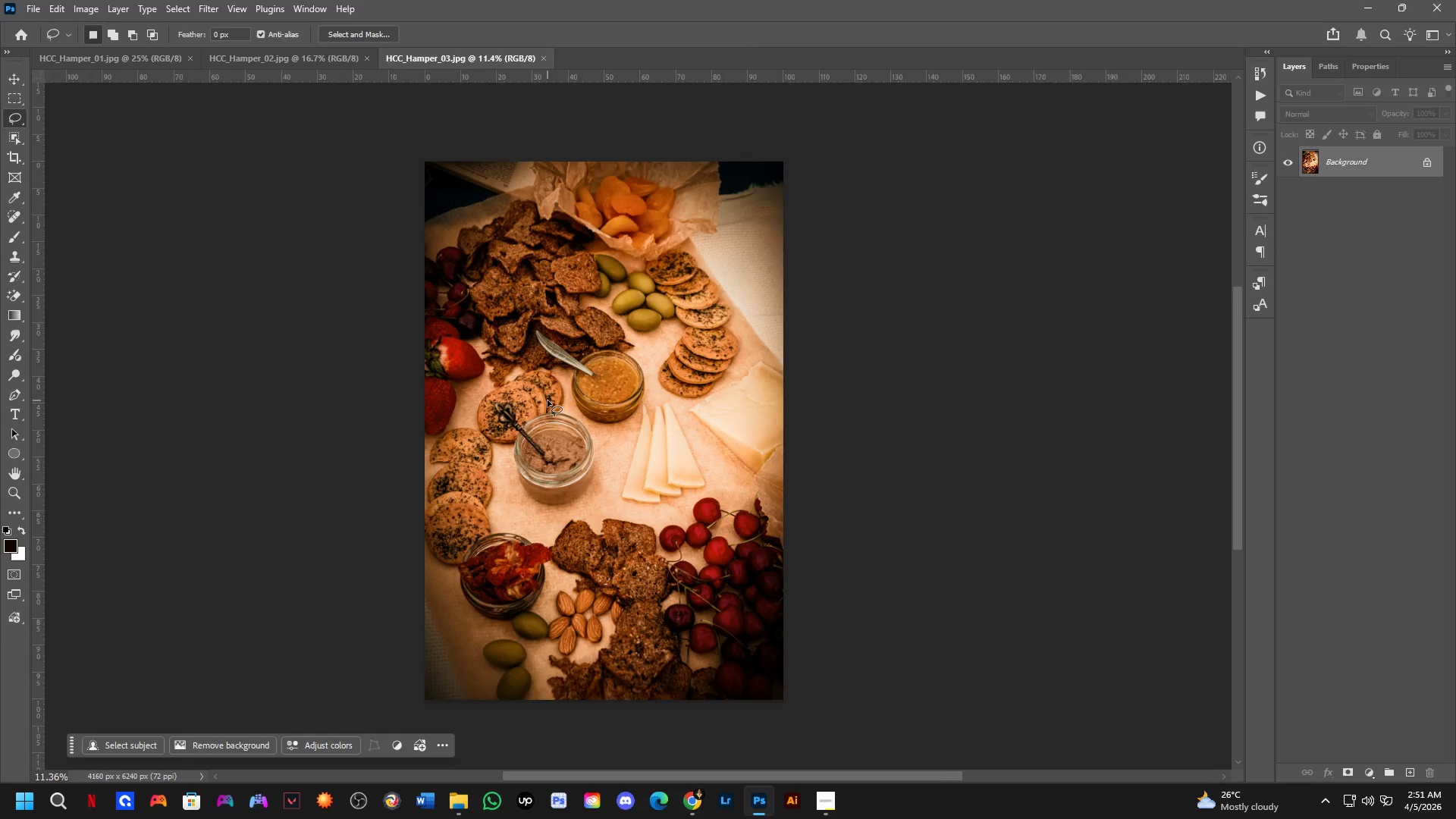 
hold_key(key=Space, duration=0.66)
 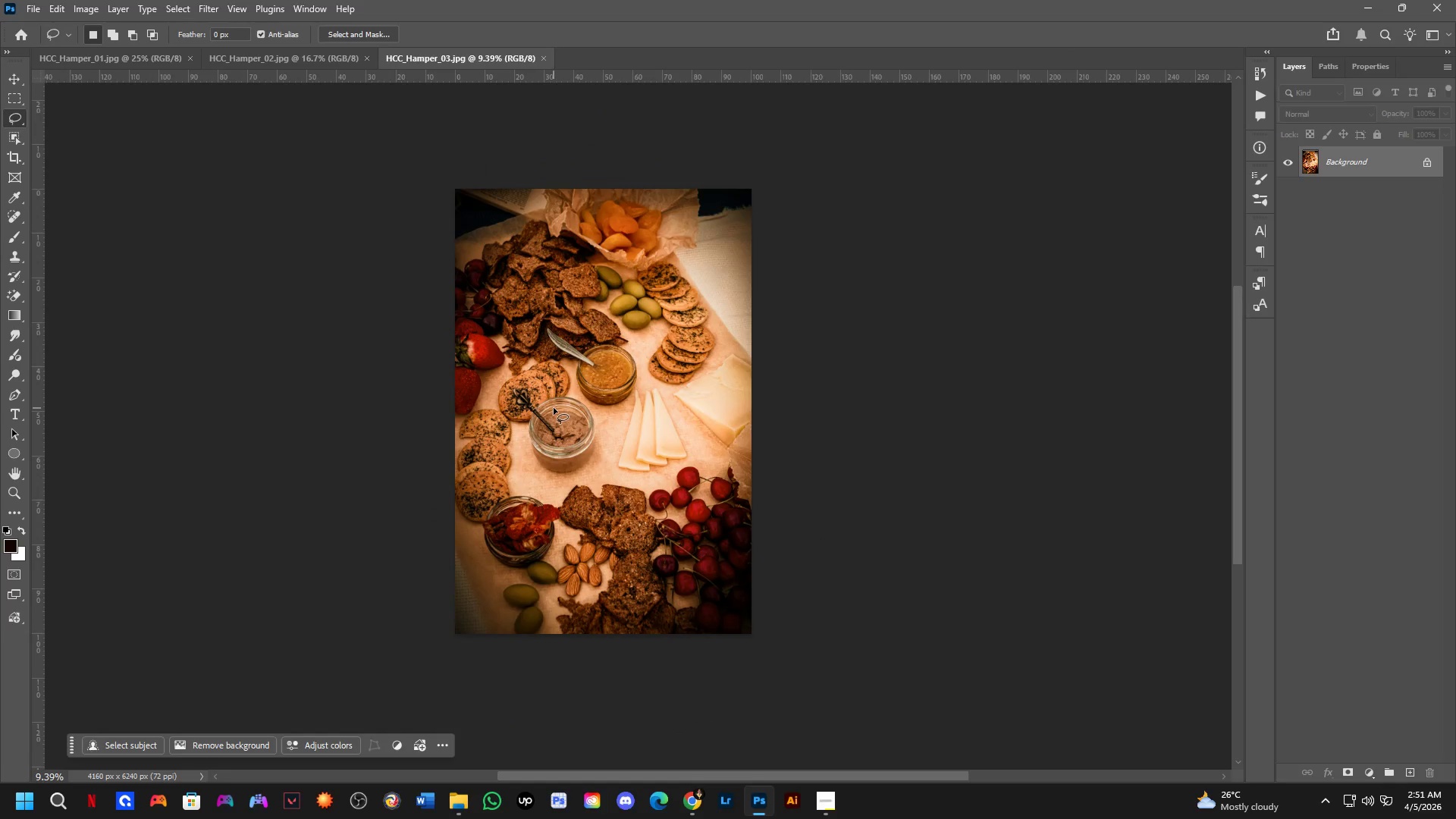 
left_click_drag(start_coordinate=[551, 426], to_coordinate=[560, 406])
 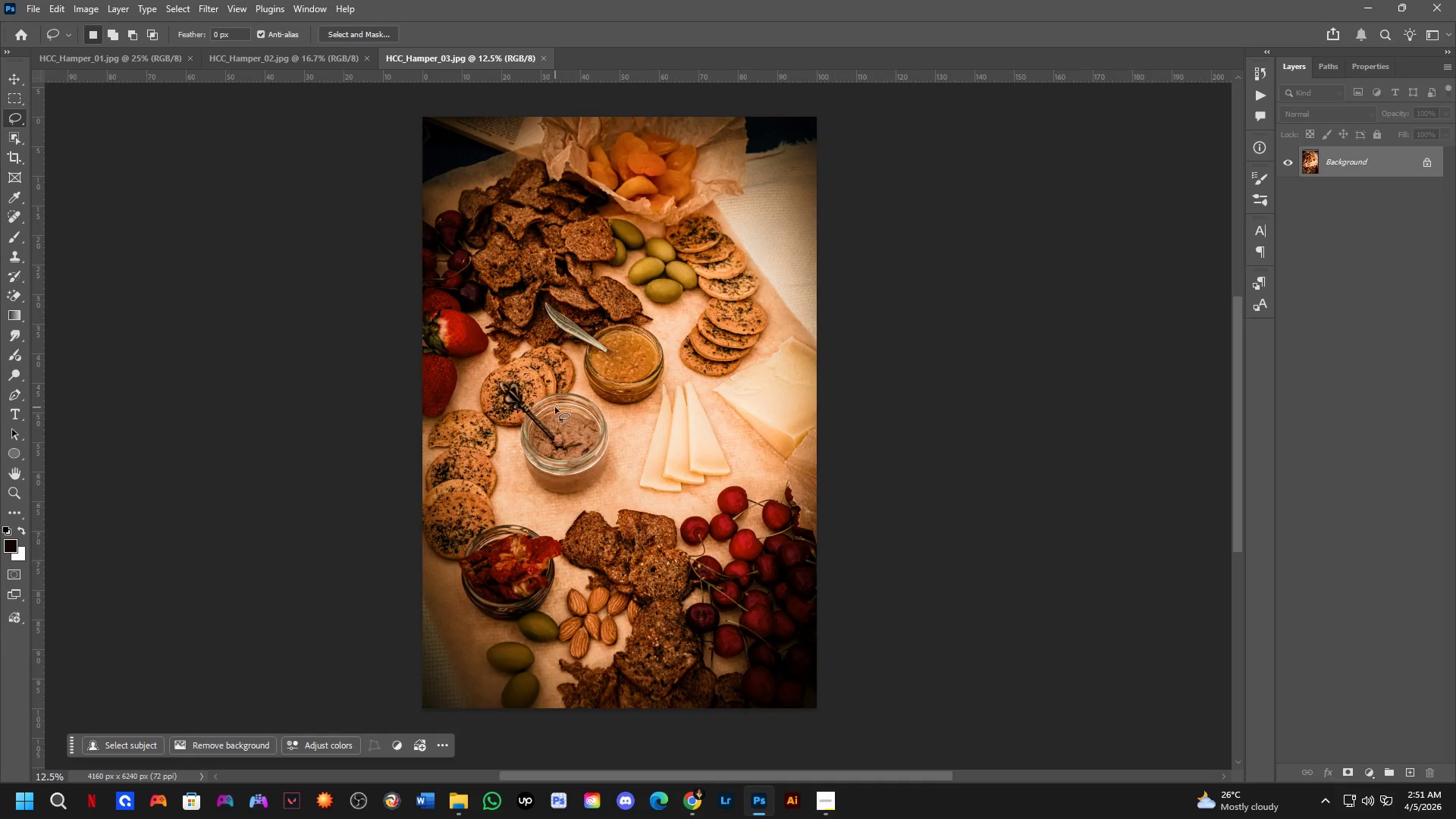 
scroll: coordinate [548, 400], scroll_direction: up, amount: 1.0
 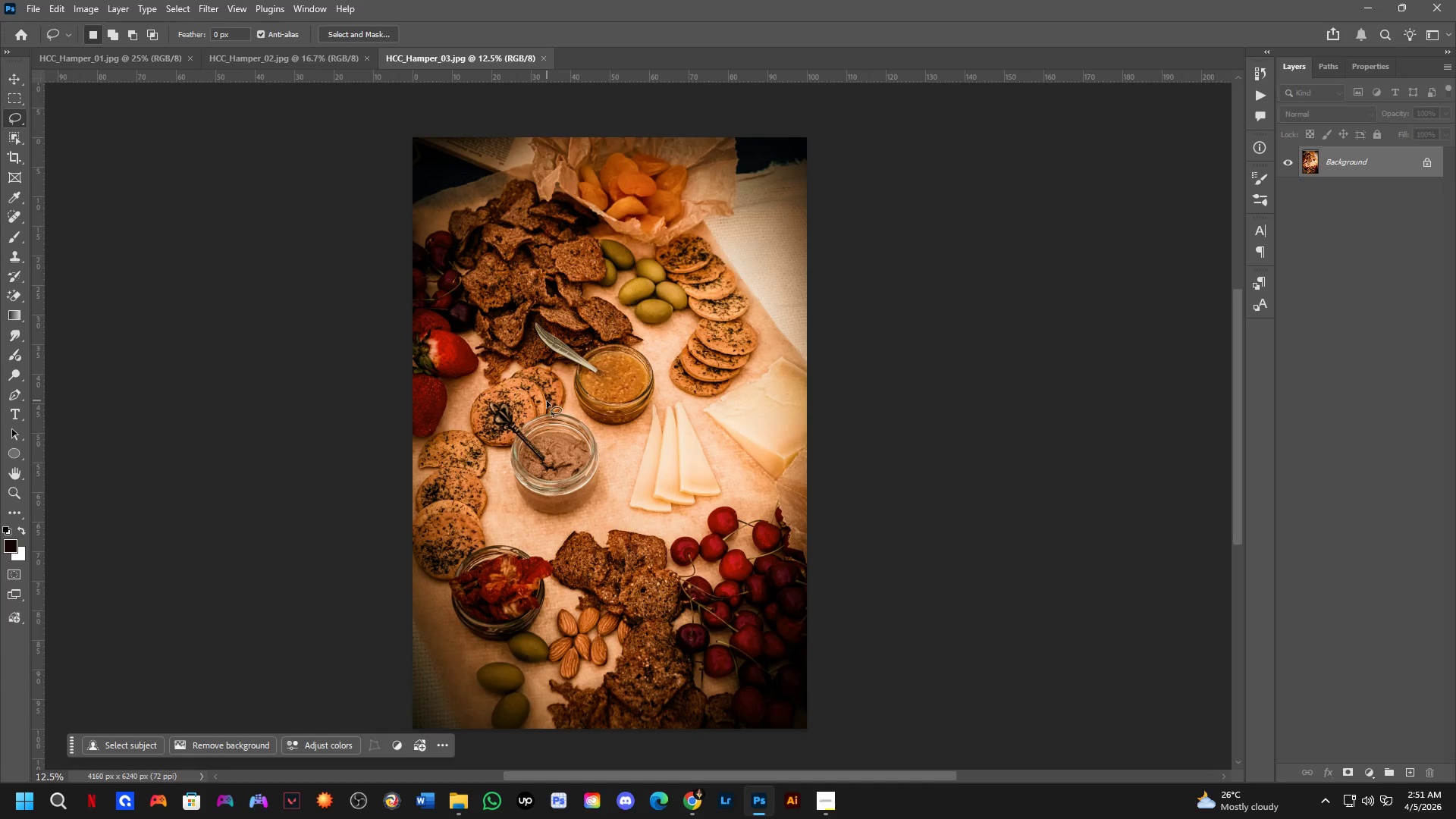 
scroll: coordinate [551, 409], scroll_direction: down, amount: 4.0
 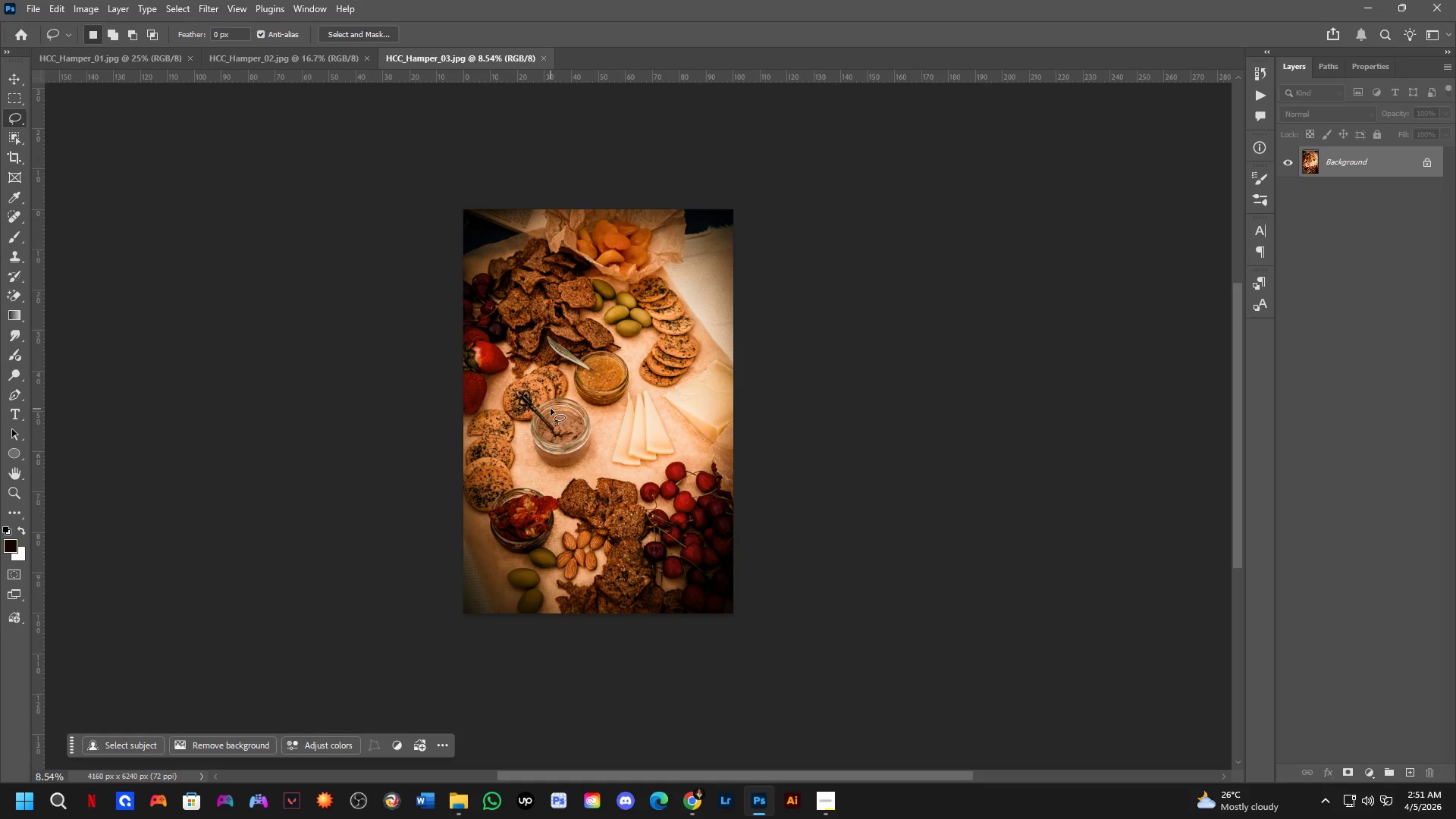 
scroll: coordinate [551, 409], scroll_direction: up, amount: 2.0
 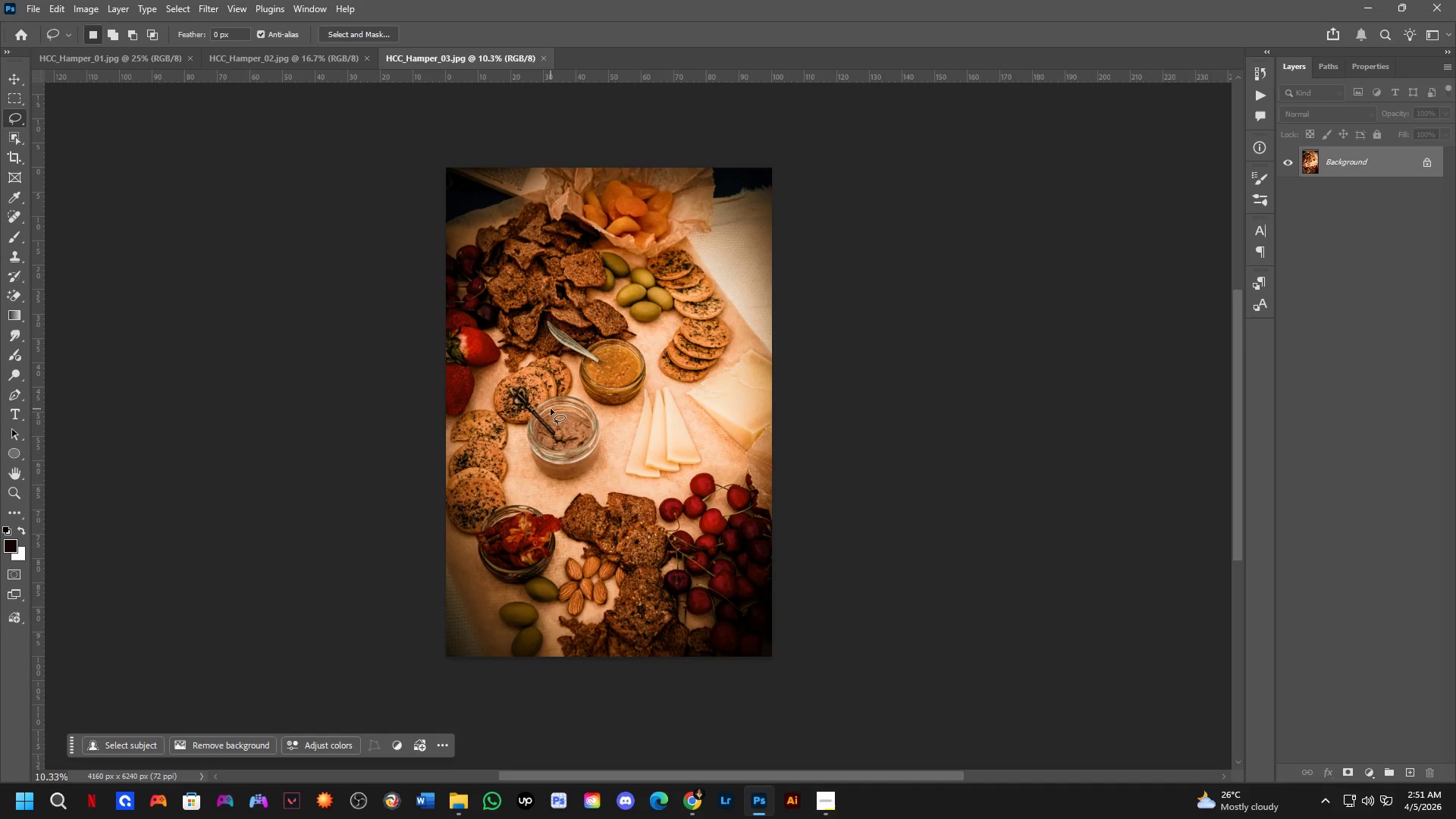 
scroll: coordinate [551, 409], scroll_direction: down, amount: 1.0
 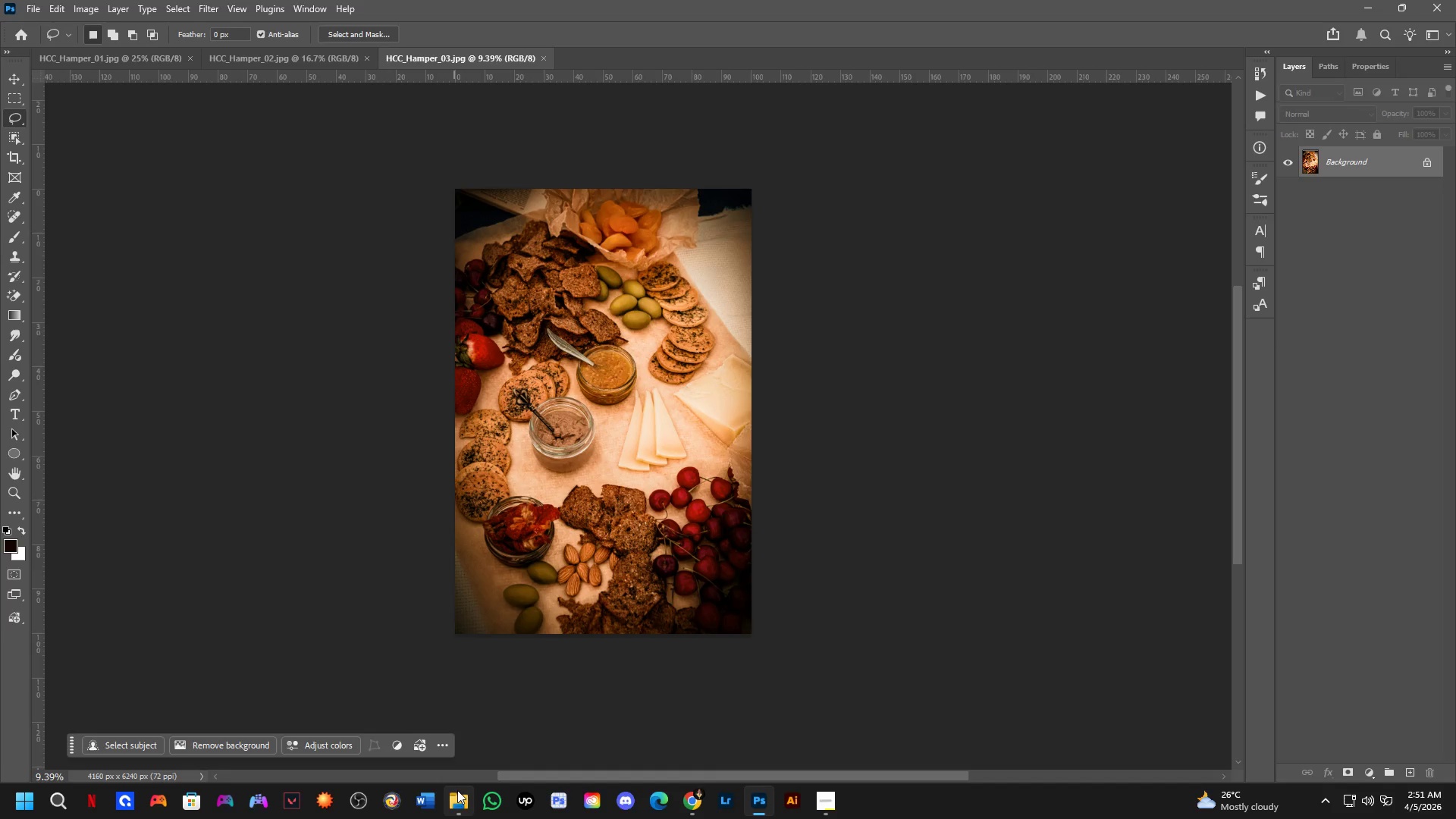 
left_click([456, 800])
 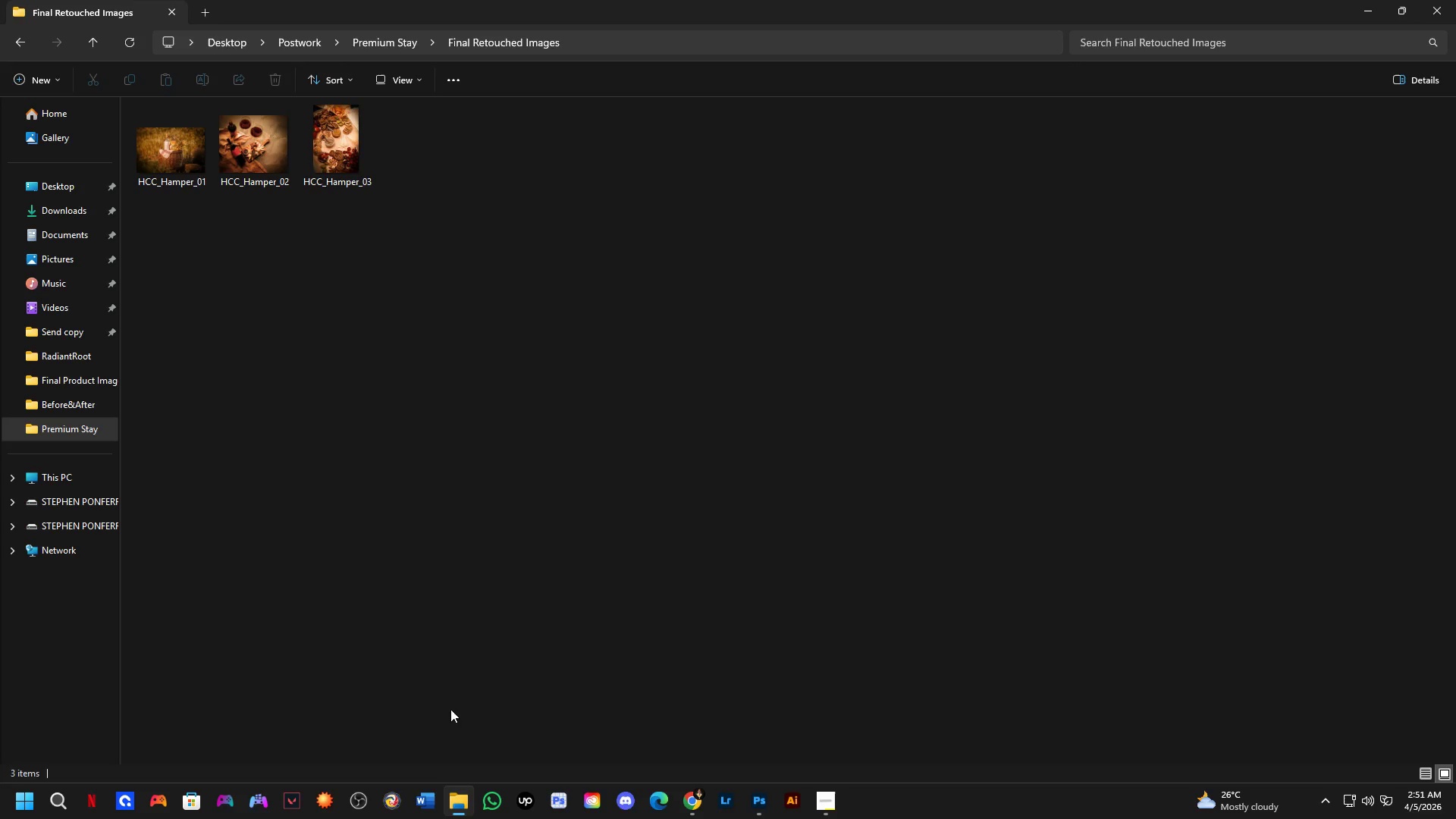 
left_click([59, 237])
 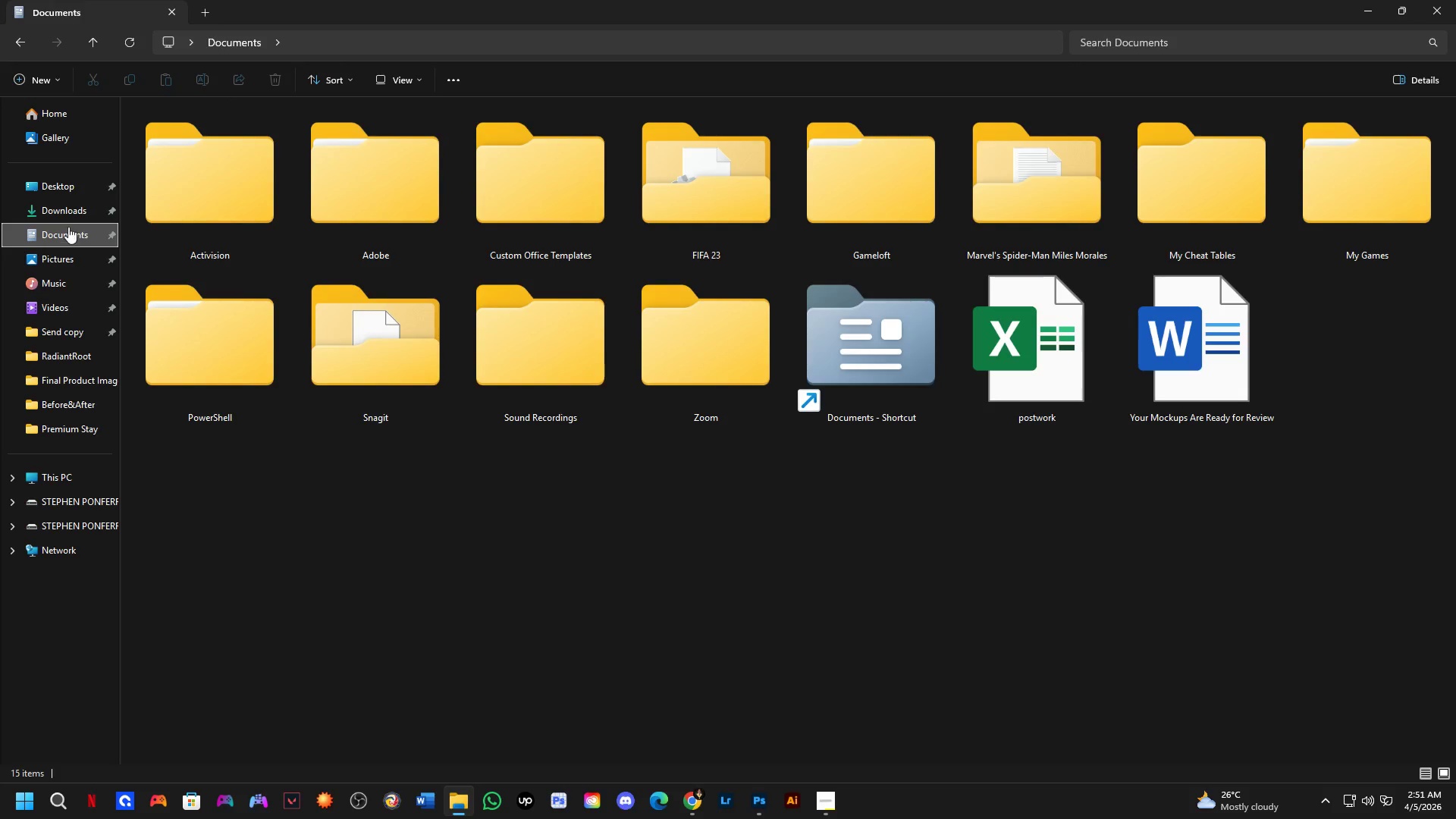 
left_click([68, 222])
 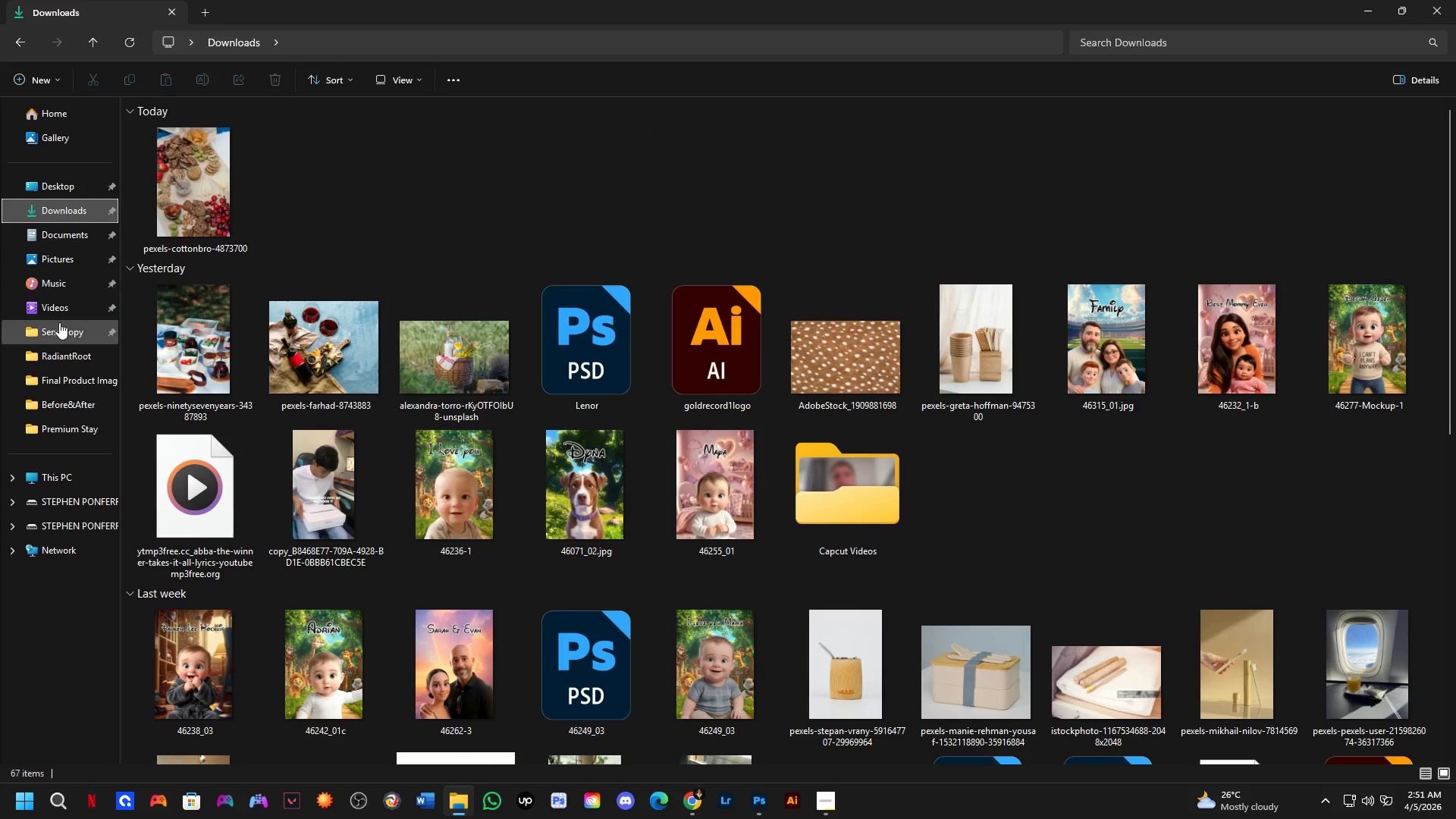 
left_click([59, 328])
 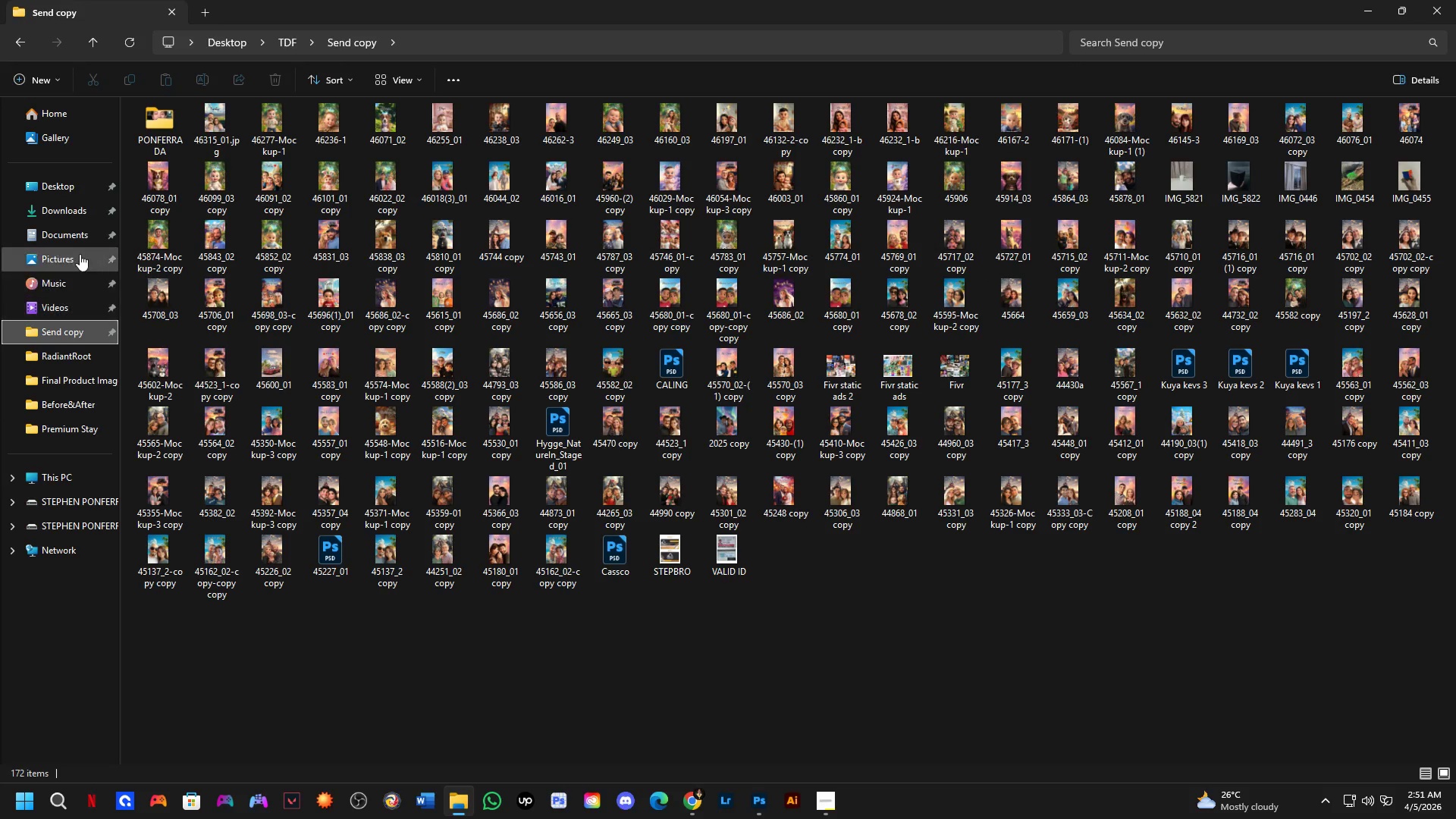 
double_click([70, 209])
 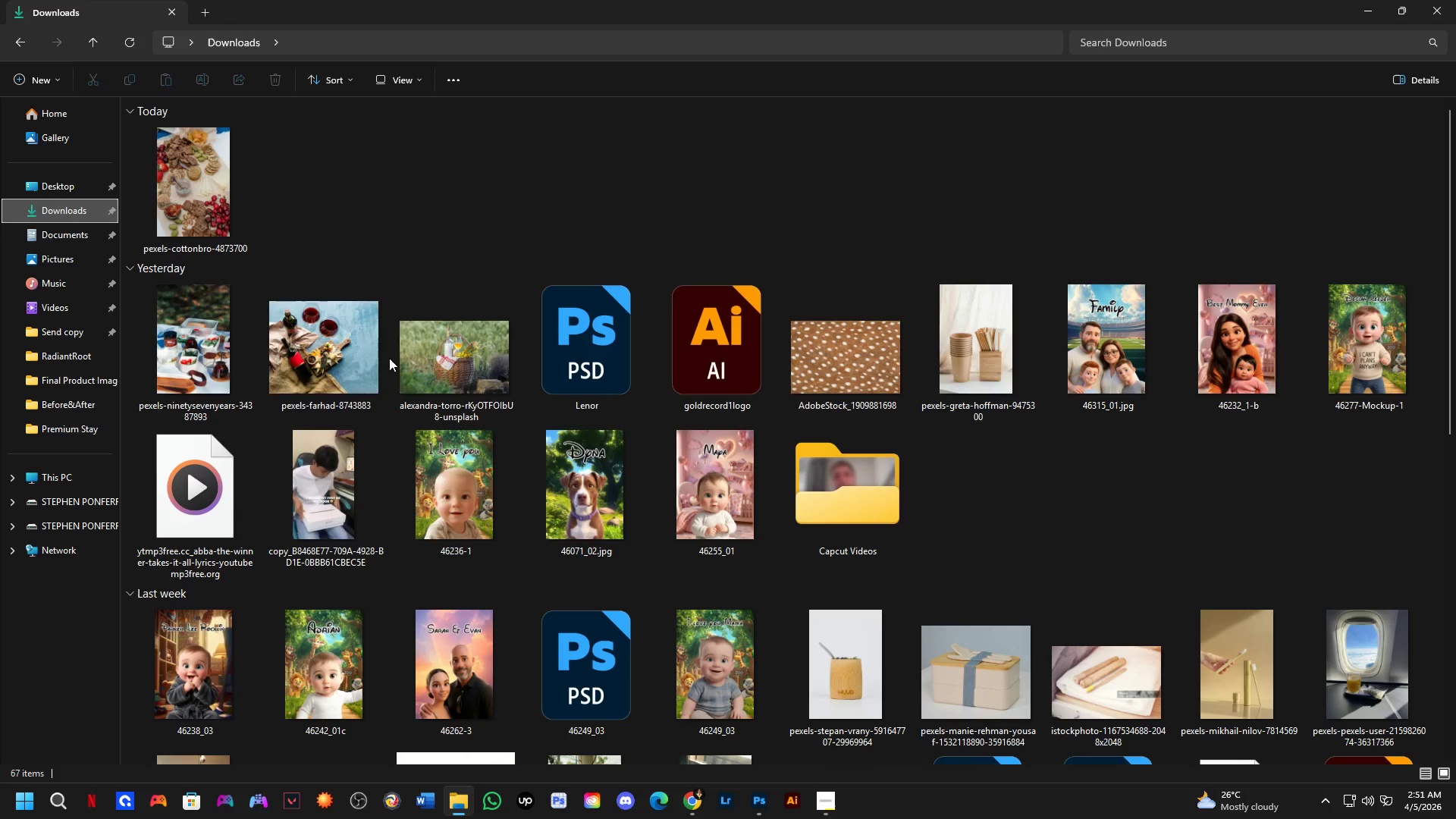 
key(Alt+AltLeft)
 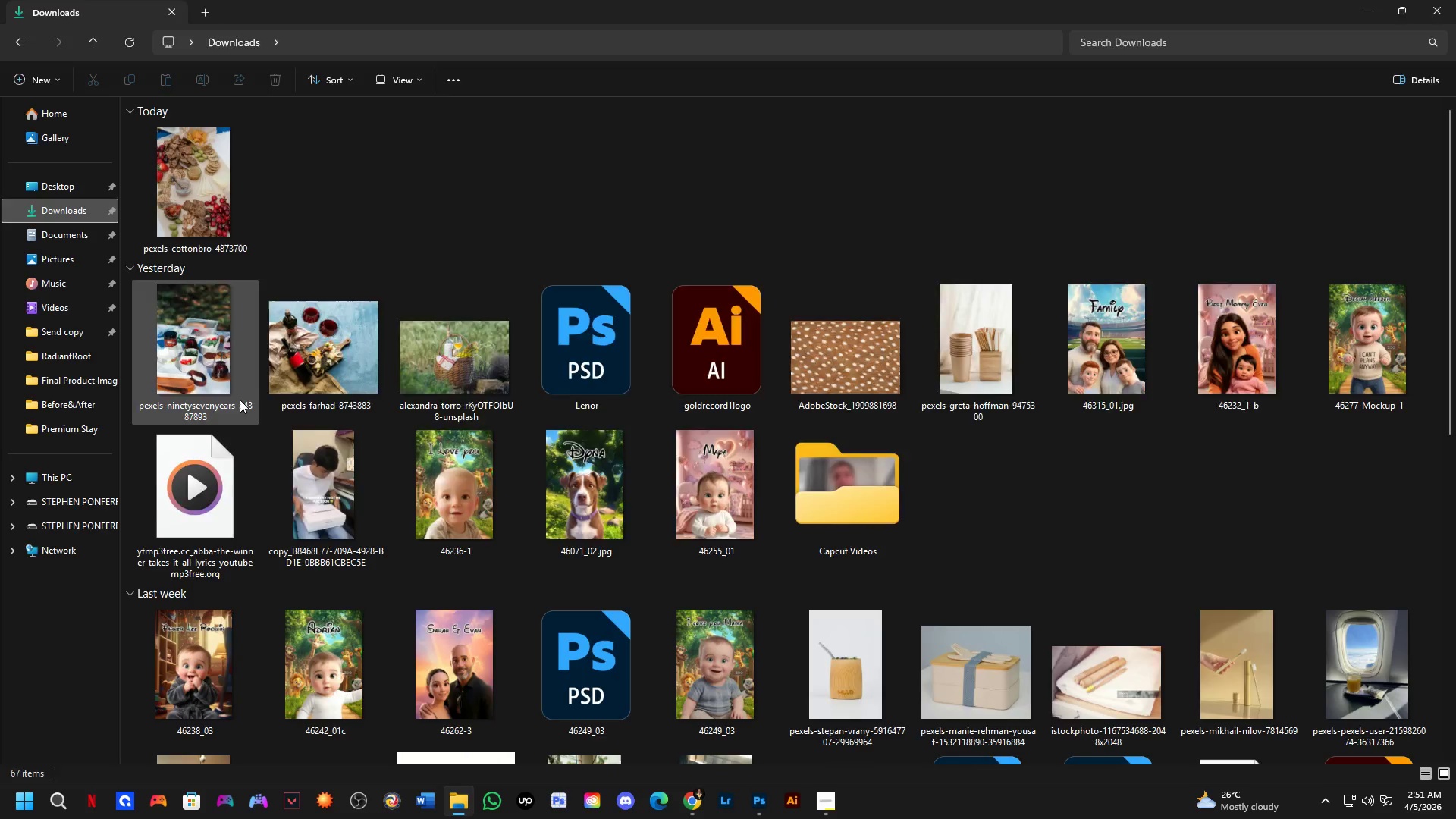 
key(Alt+Tab)
 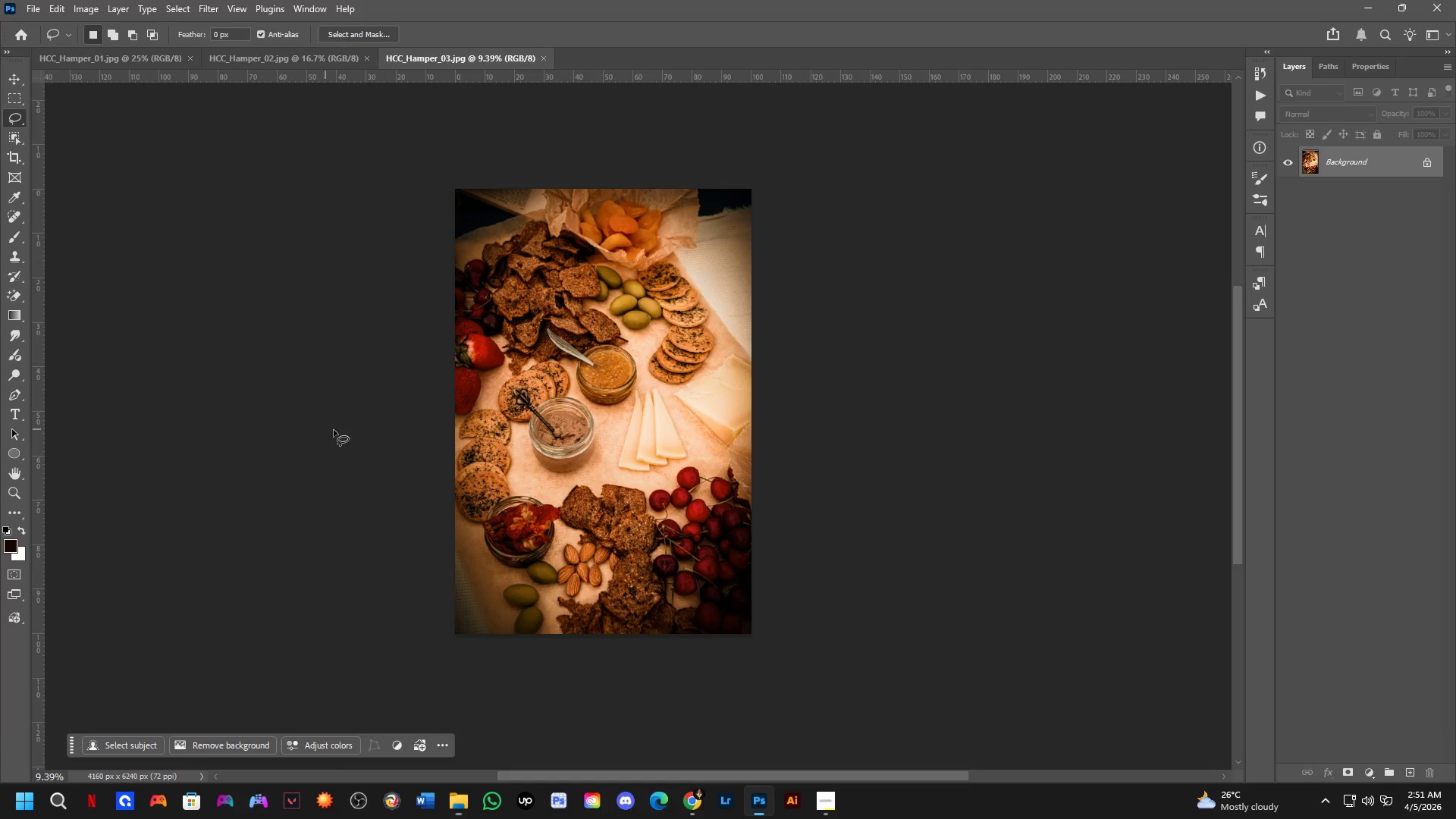 
key(Alt+AltLeft)
 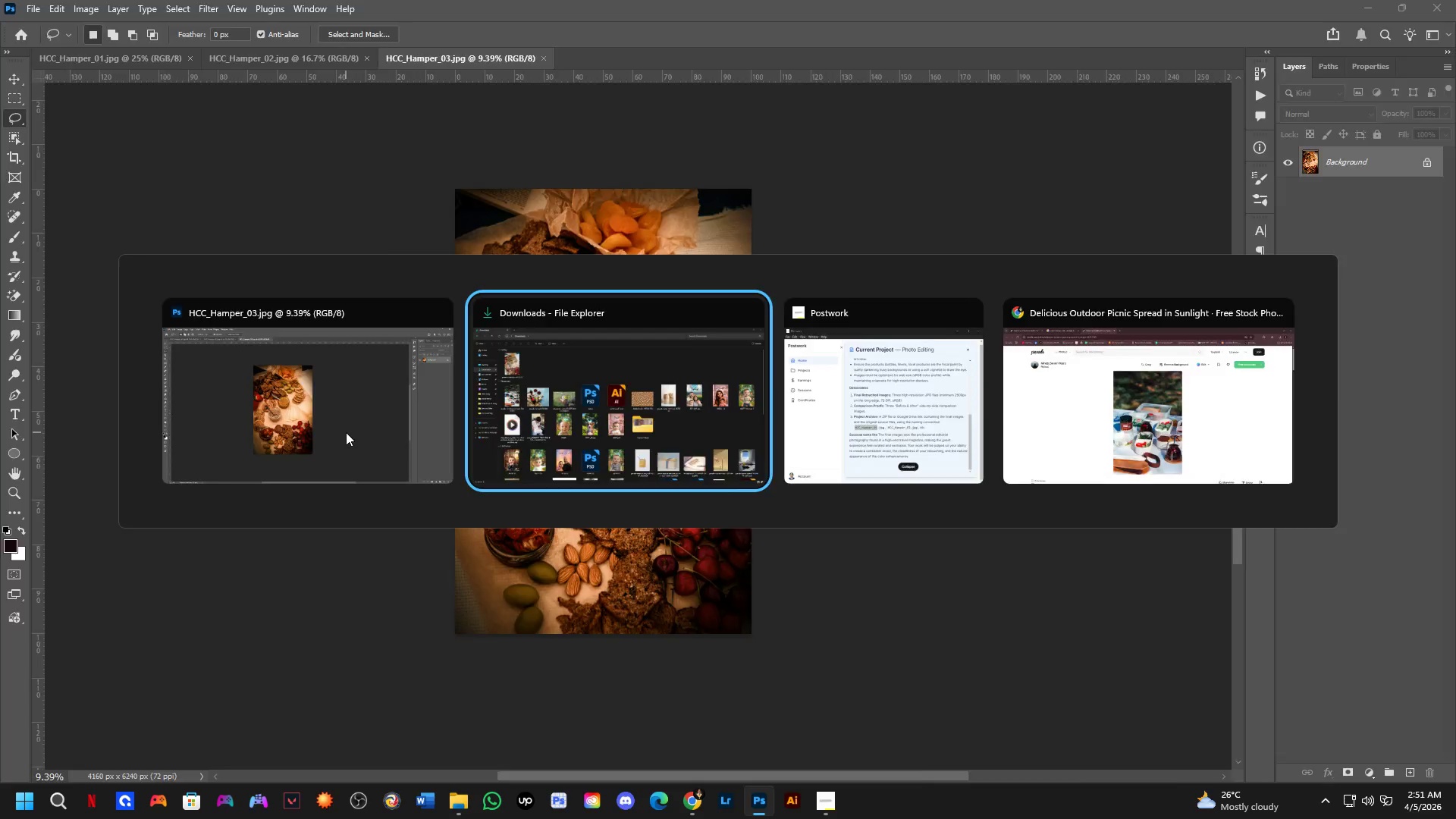 
key(Alt+Tab)
 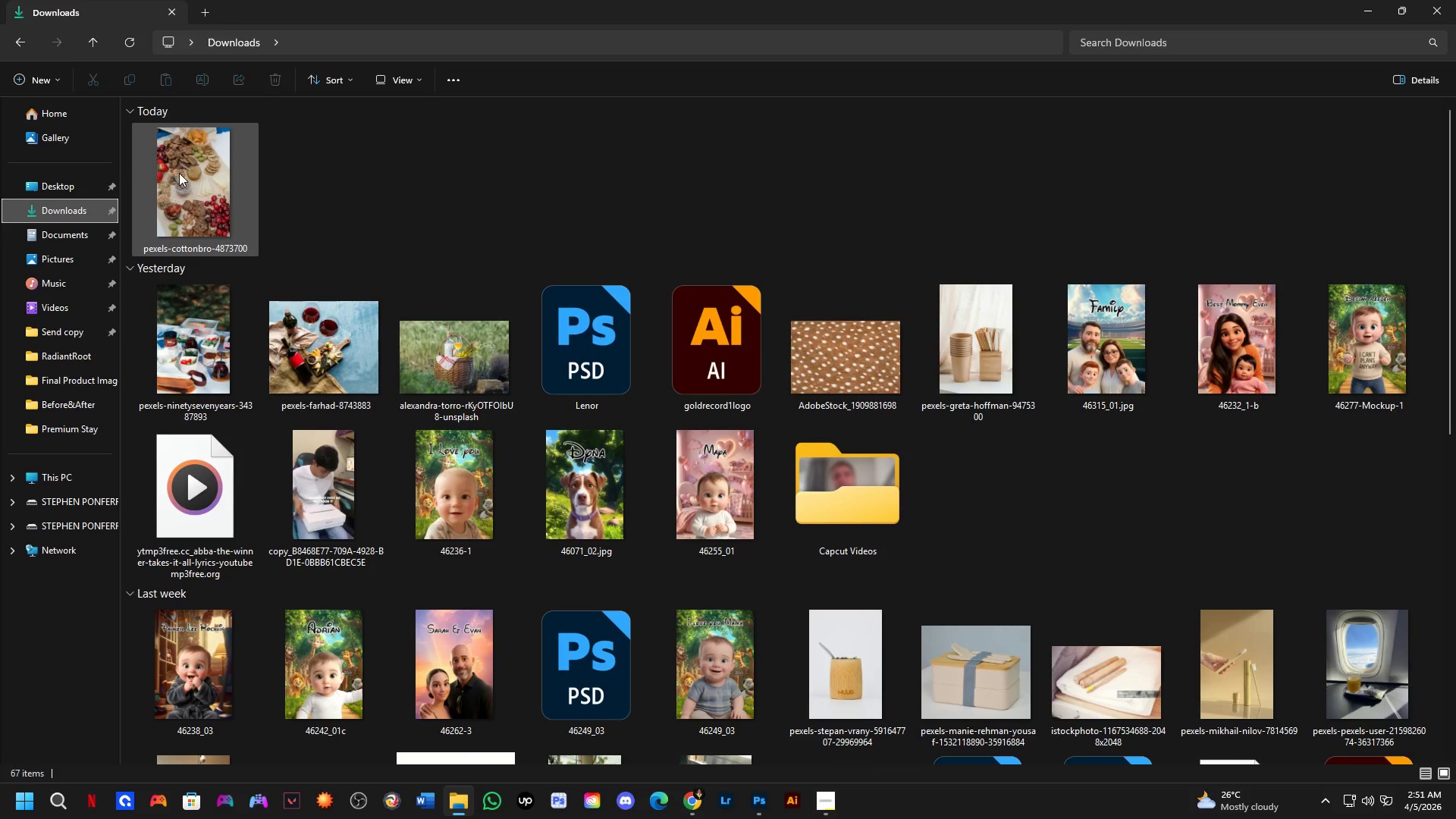 
left_click_drag(start_coordinate=[179, 172], to_coordinate=[570, 355])
 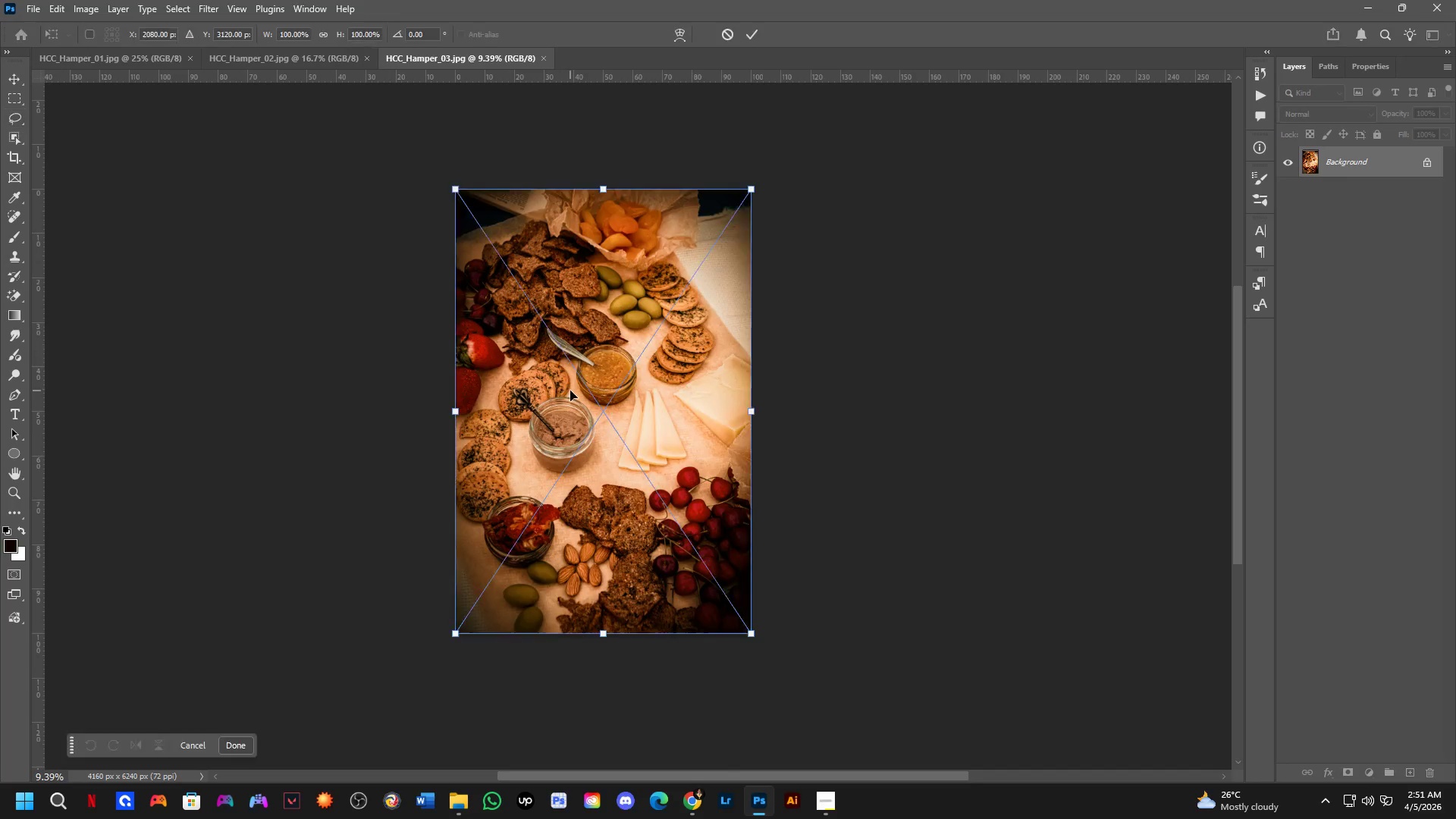 
key(Alt+AltLeft)
 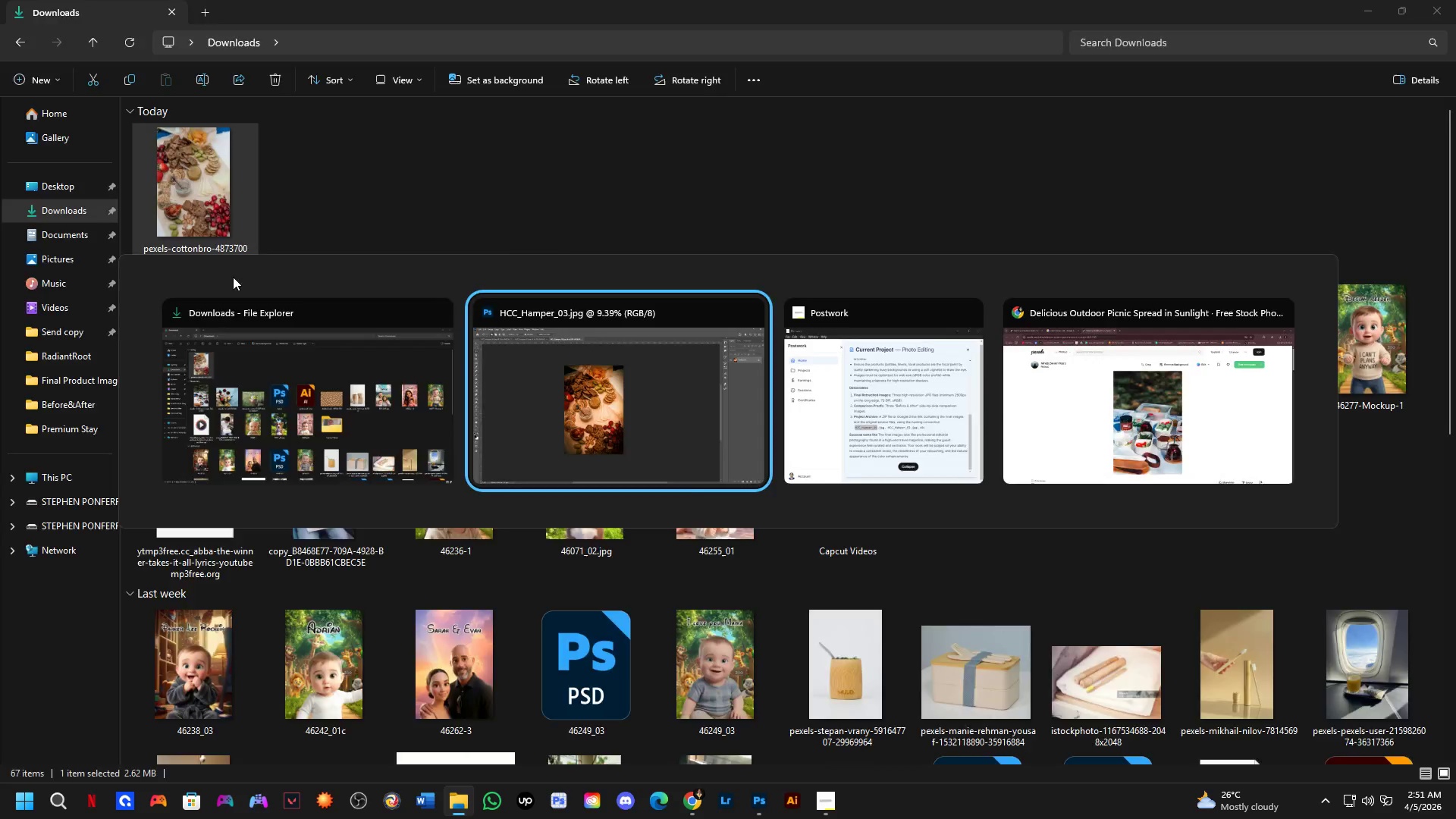 
key(Alt+Tab)
 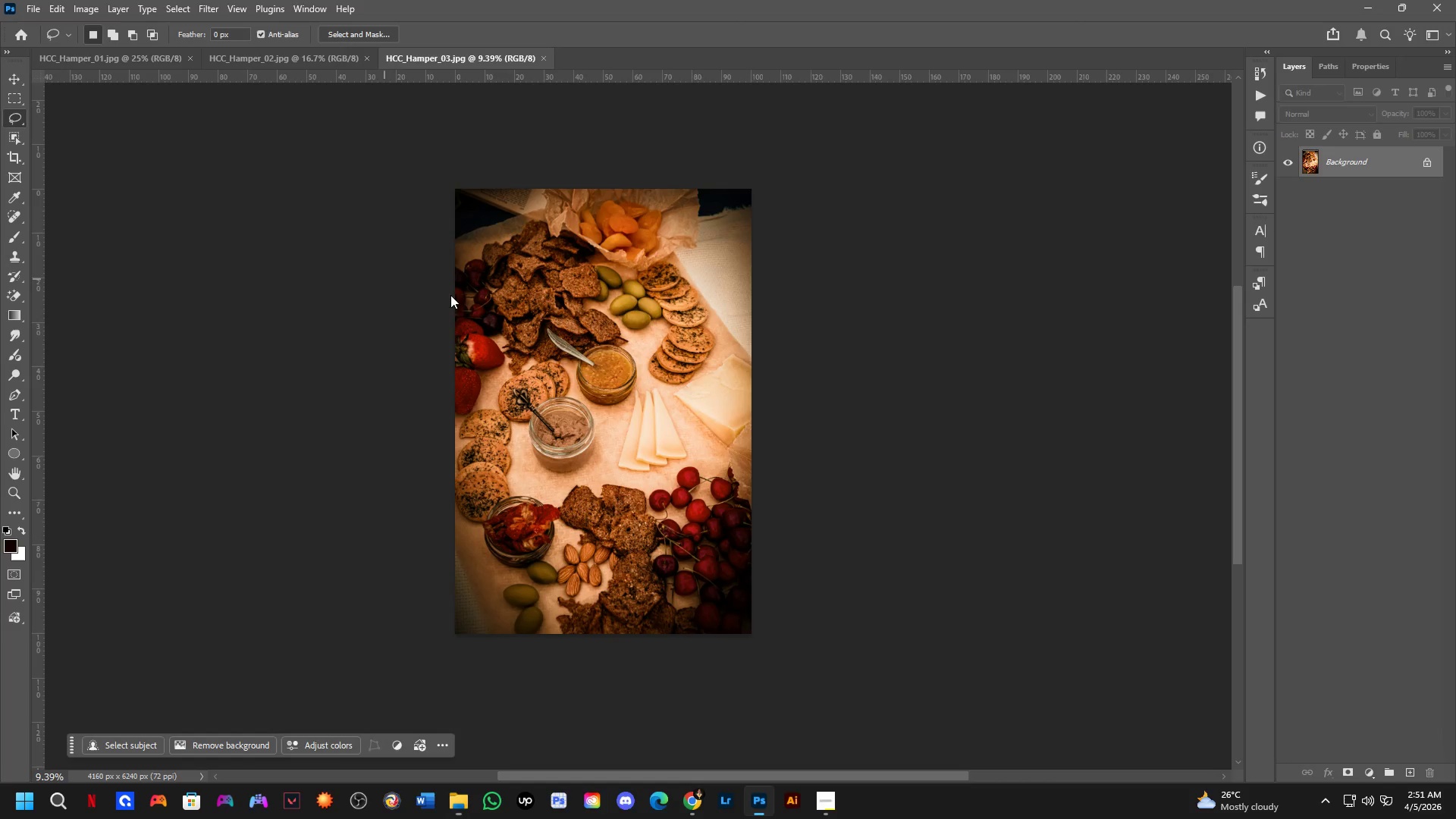 
hold_key(key=ShiftLeft, duration=1.23)
 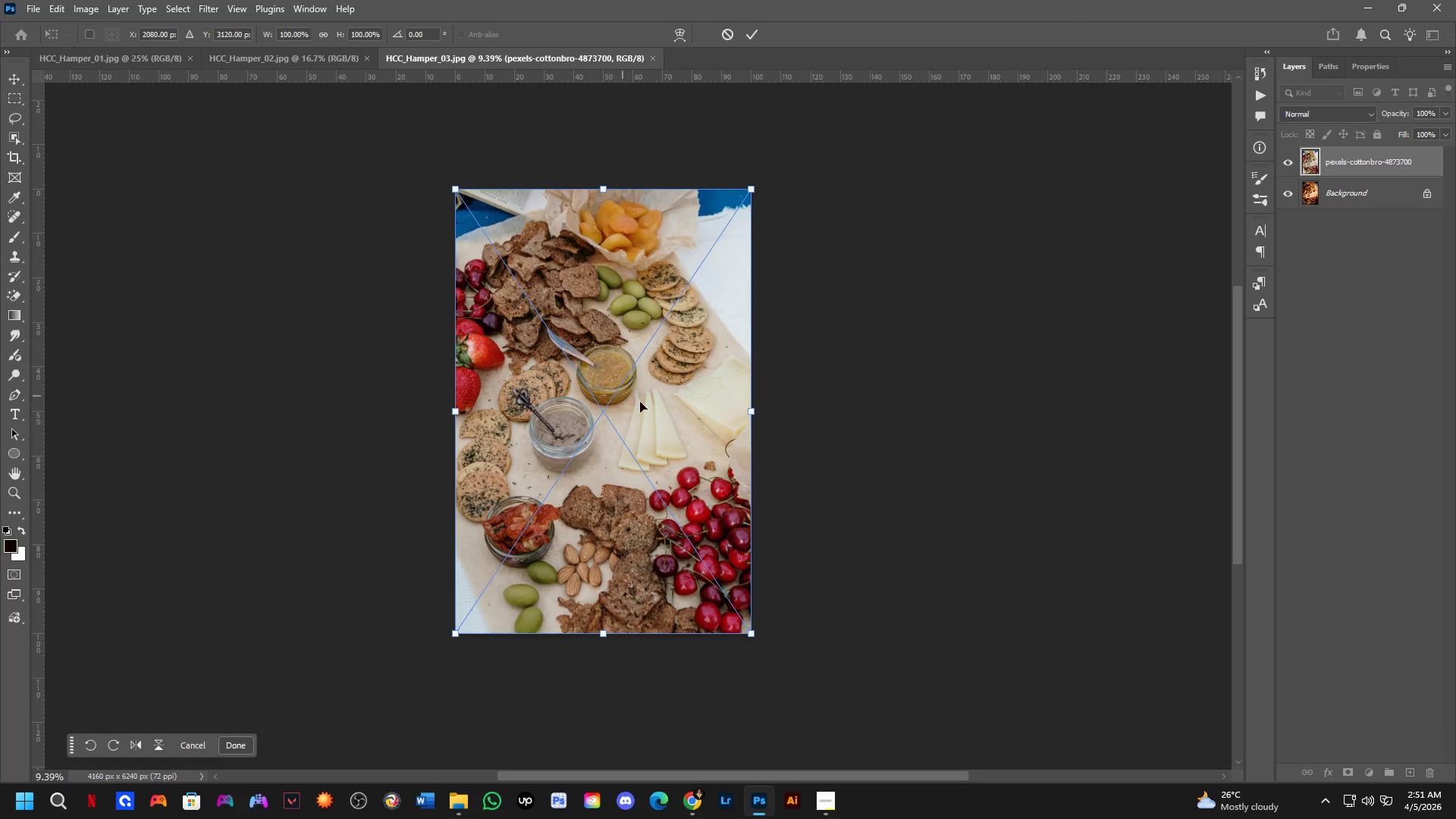 
hold_key(key=ShiftLeft, duration=3.84)
left_click_drag(start_coordinate=[678, 415], to_coordinate=[374, 403])
 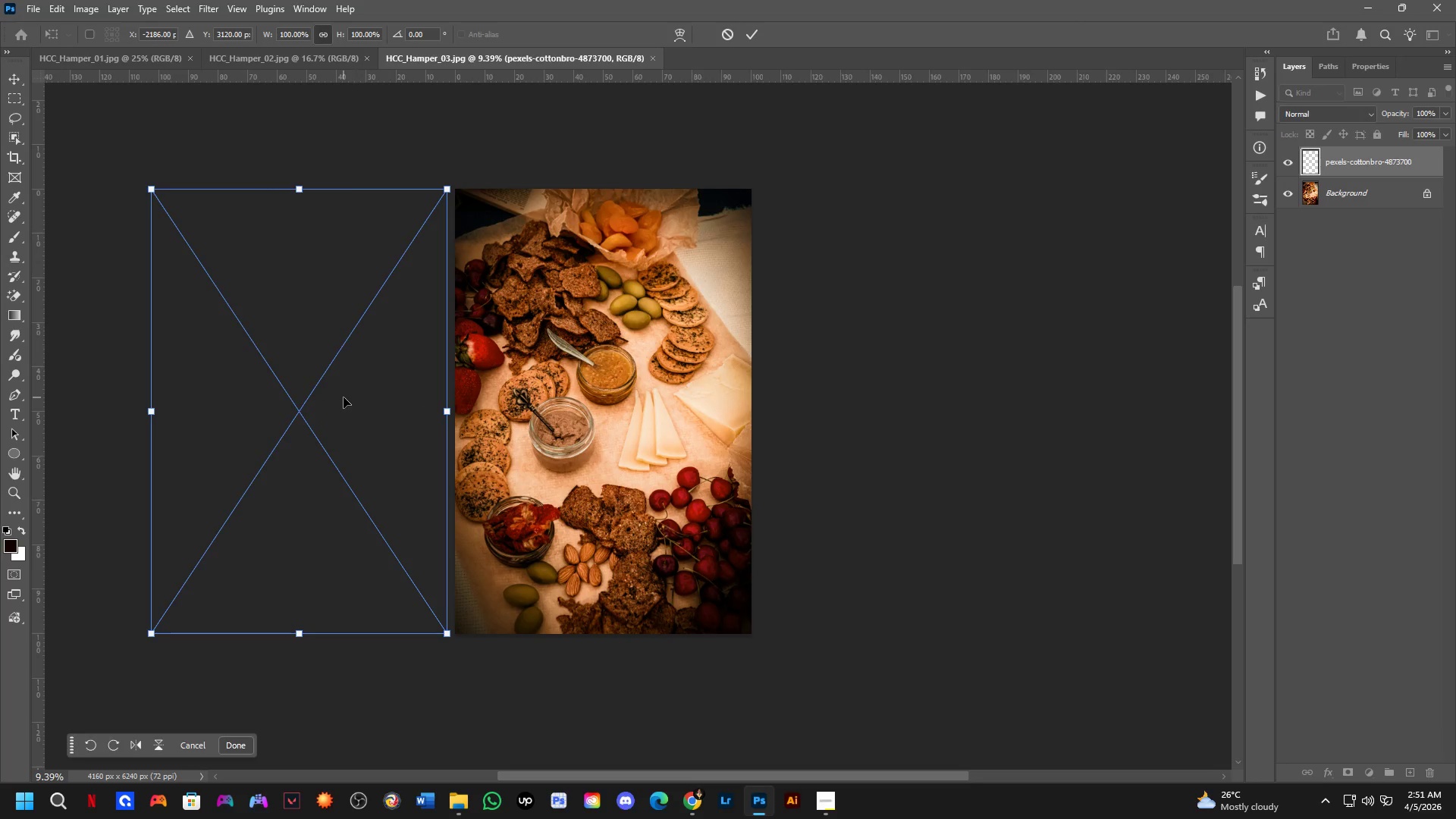 
left_click_drag(start_coordinate=[342, 397], to_coordinate=[348, 397])
 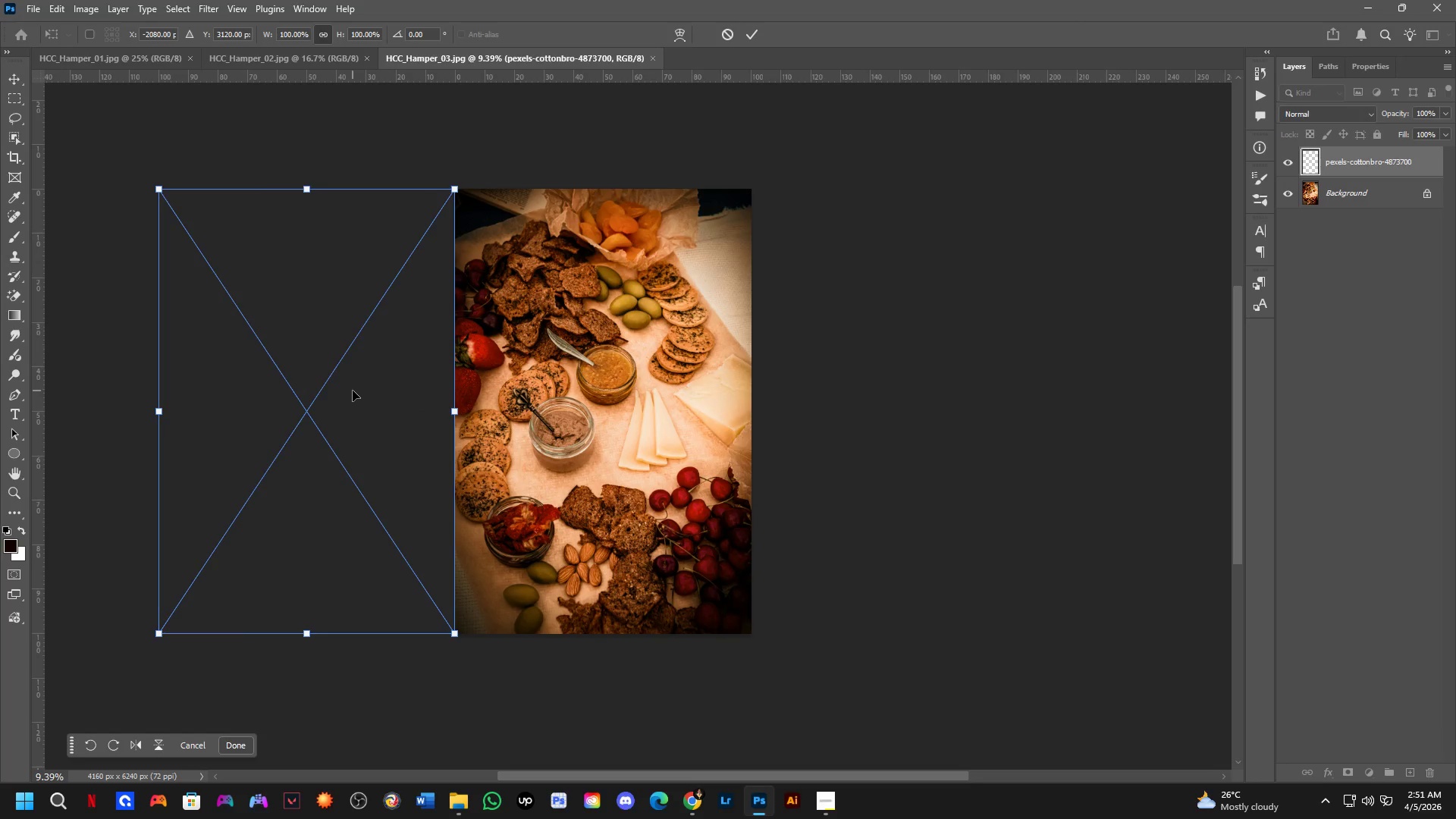 
key(NumpadEnter)
 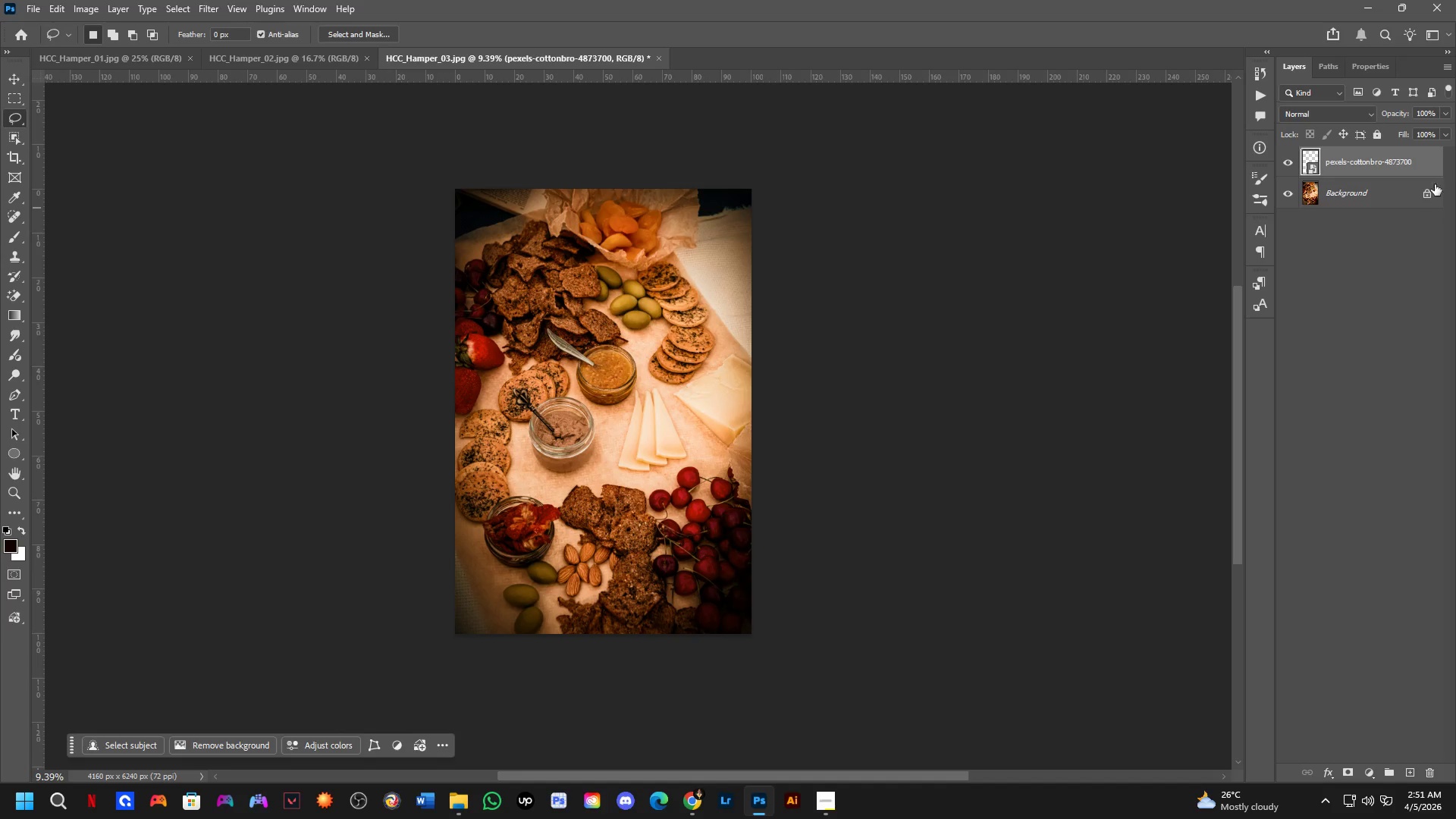 
left_click([1428, 193])
 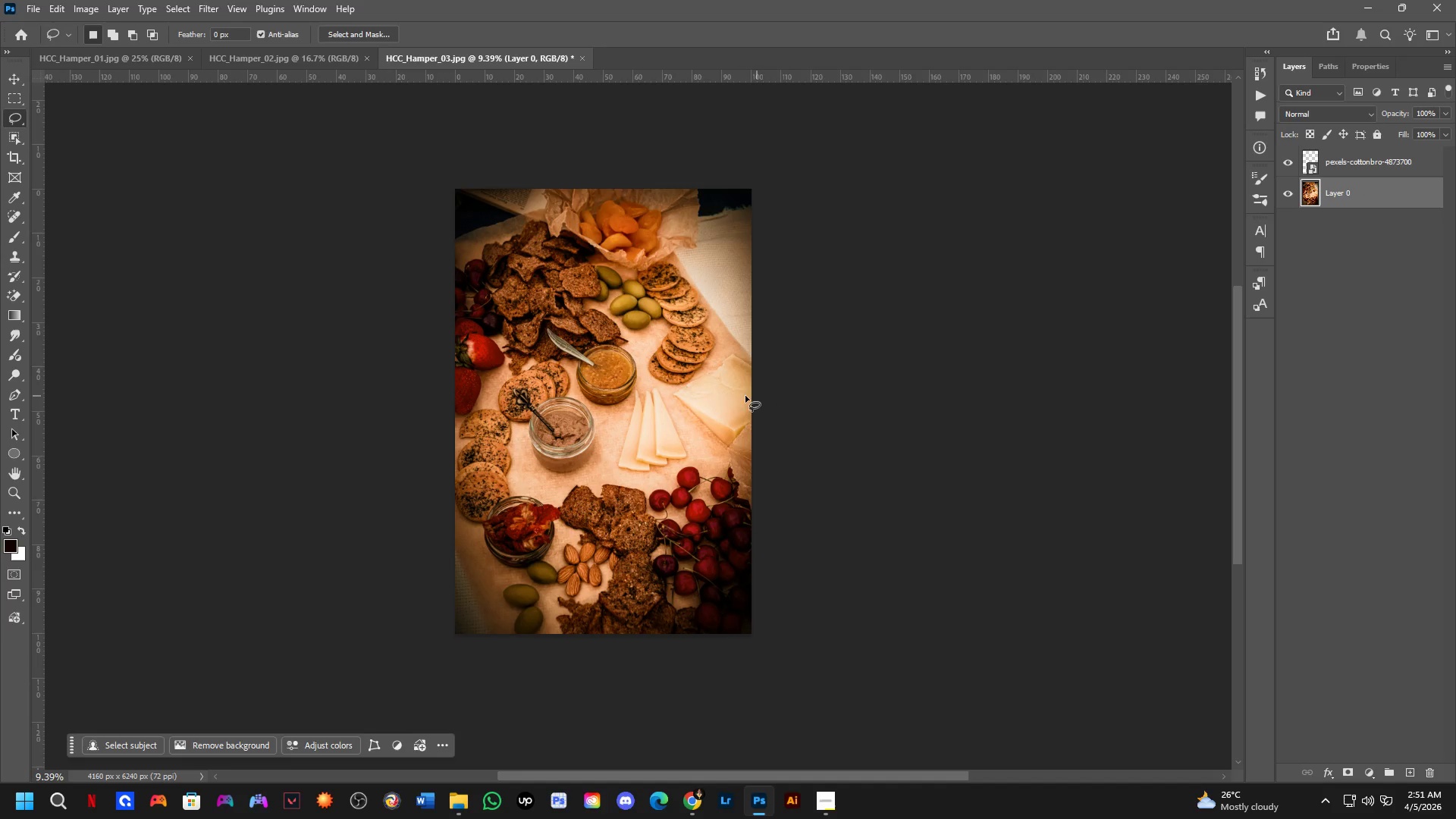 
key(C)
 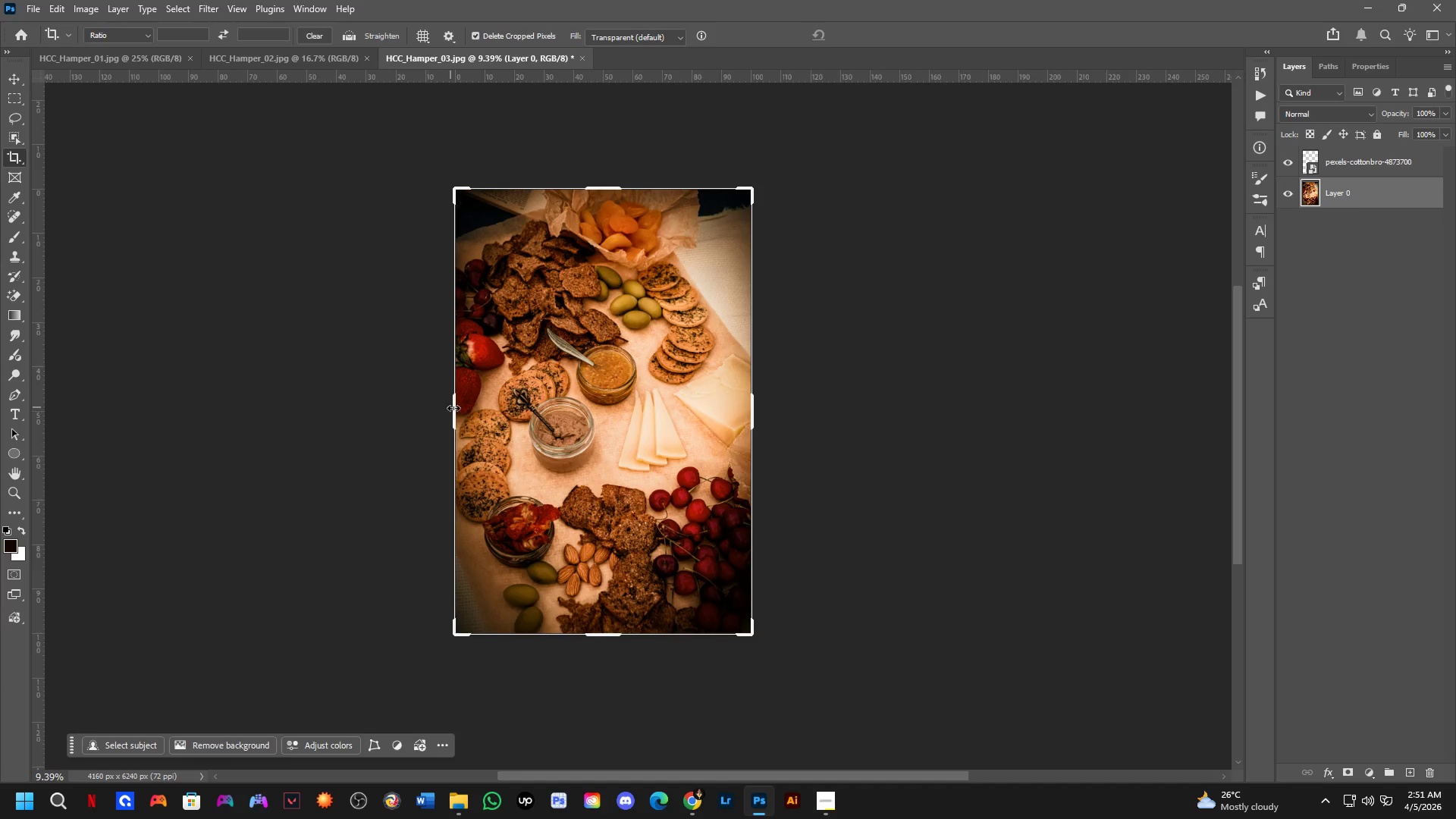 
left_click_drag(start_coordinate=[457, 410], to_coordinate=[308, 438])
 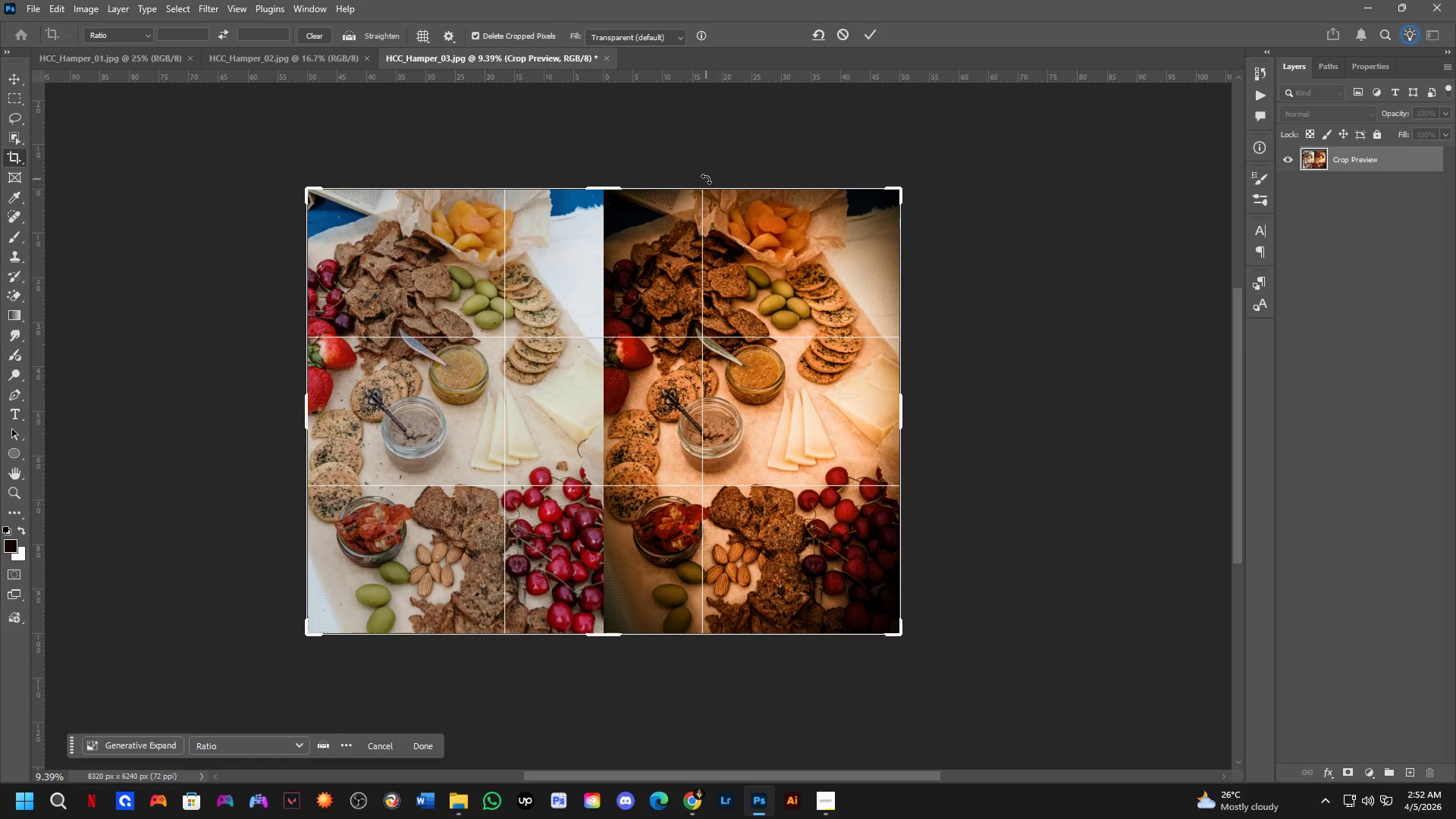 
wait(18.55)
 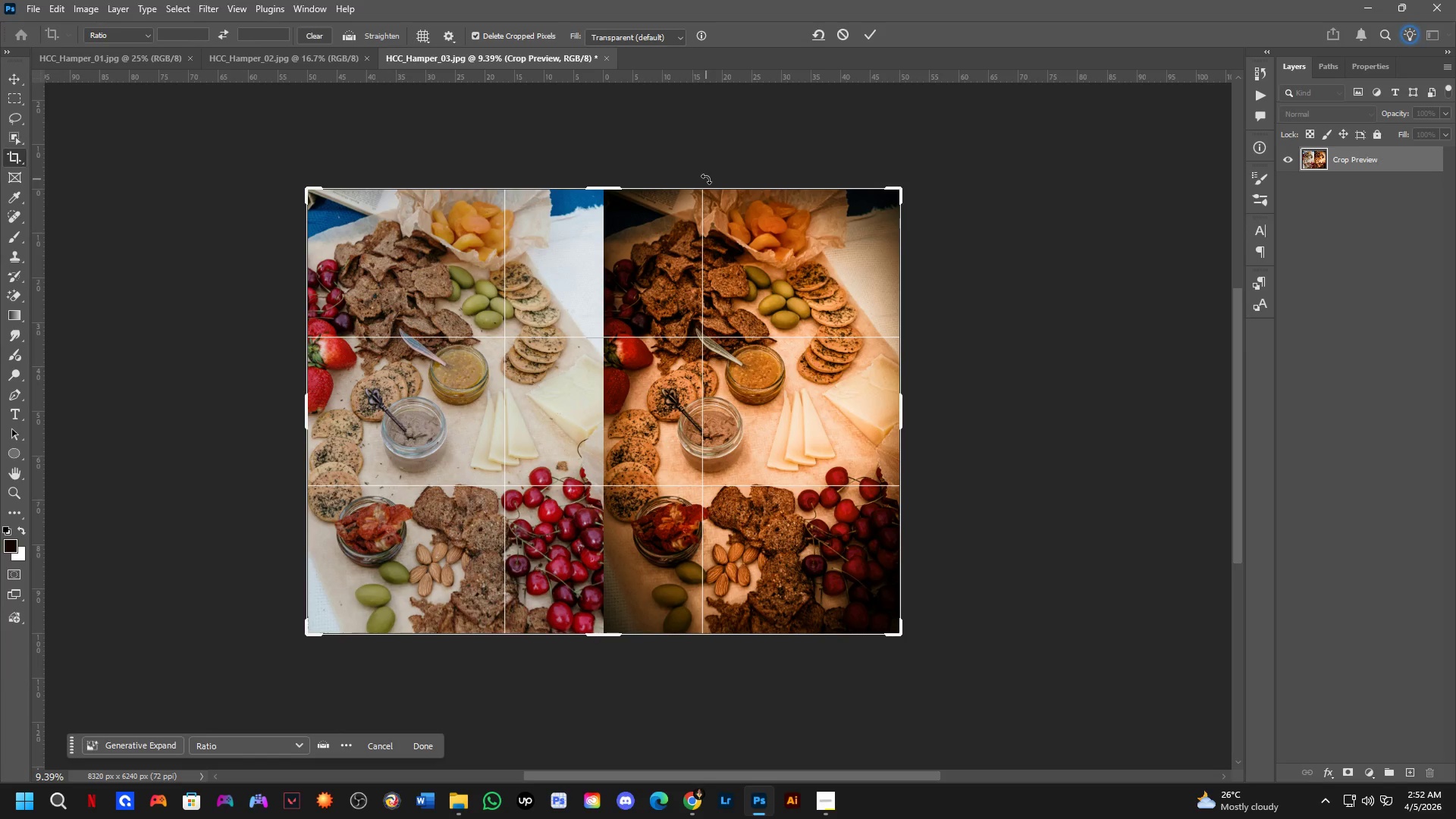 
left_click([868, 33])
 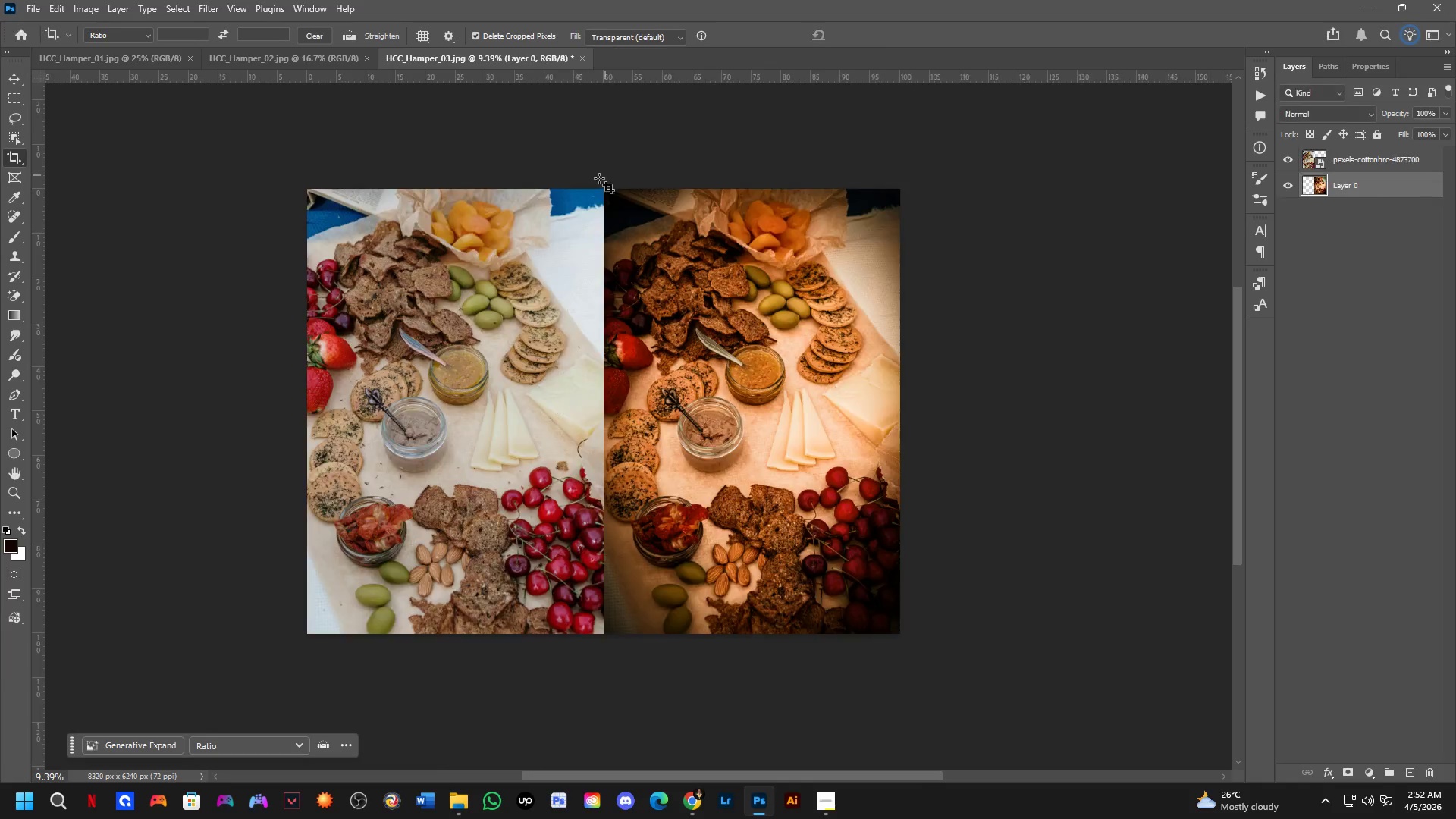 
hold_key(key=Space, duration=0.53)
 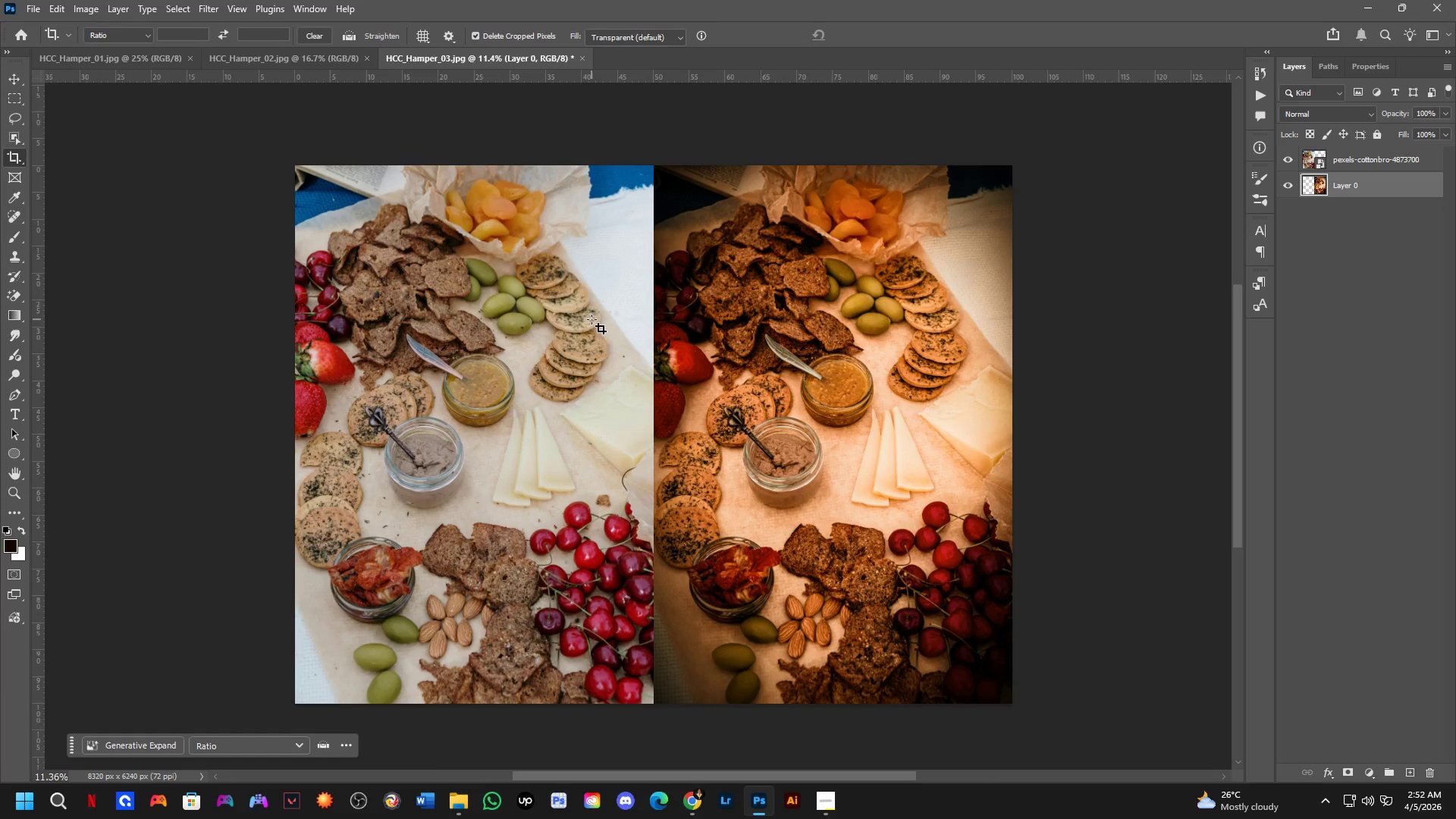 
left_click_drag(start_coordinate=[606, 329], to_coordinate=[641, 354])
 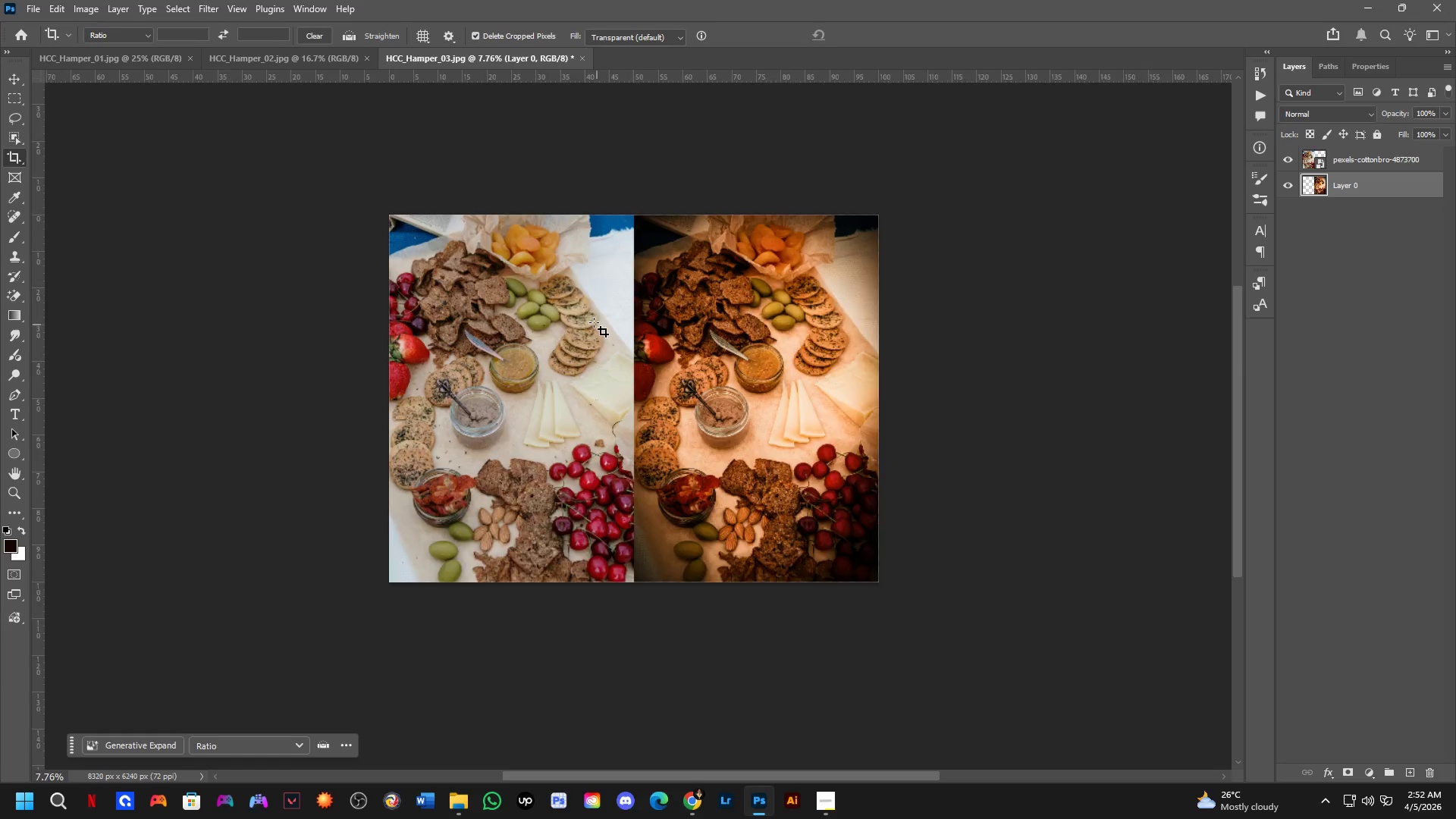 
scroll: coordinate [579, 196], scroll_direction: down, amount: 2.0
 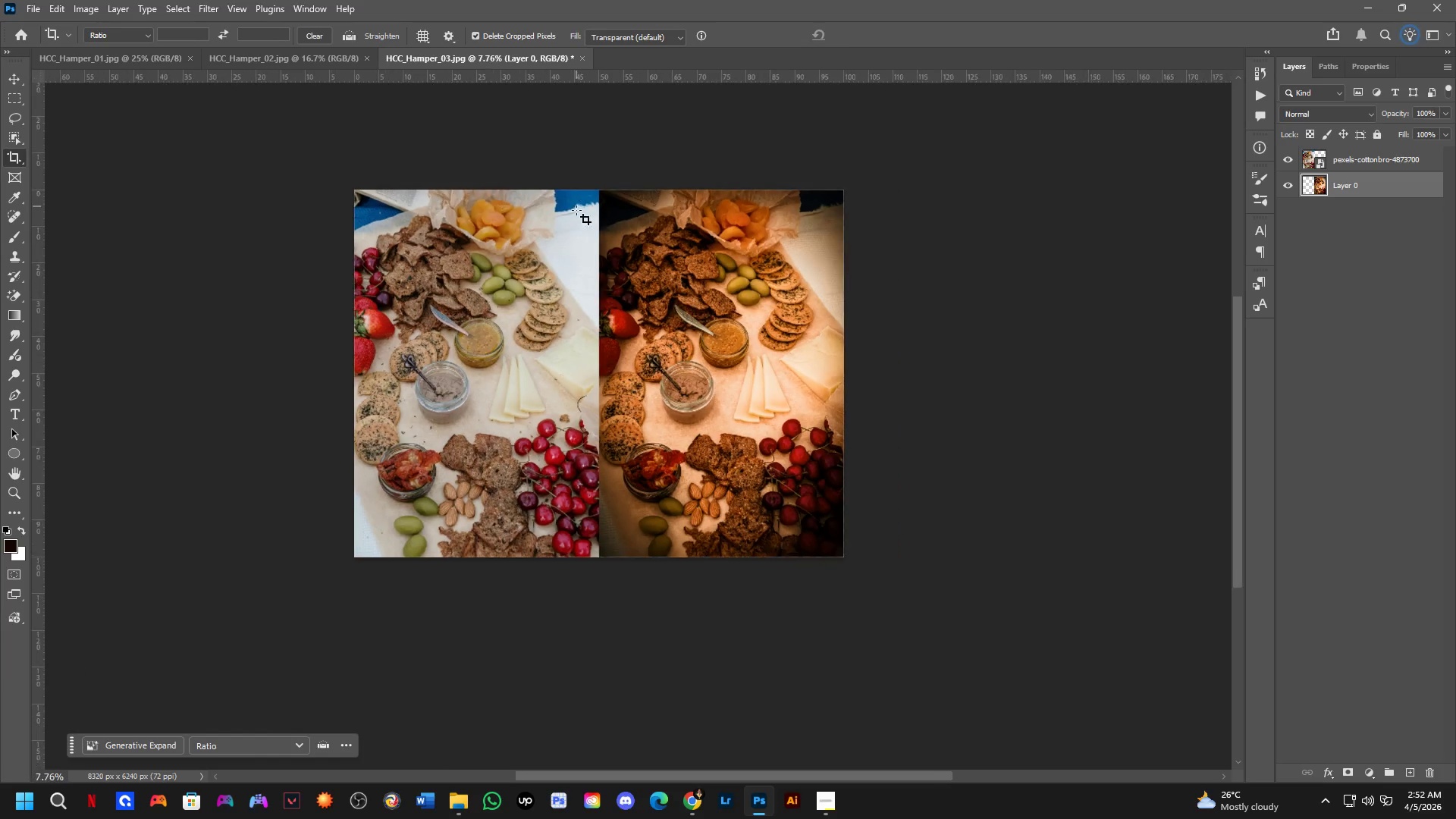 
hold_key(key=Space, duration=0.56)
 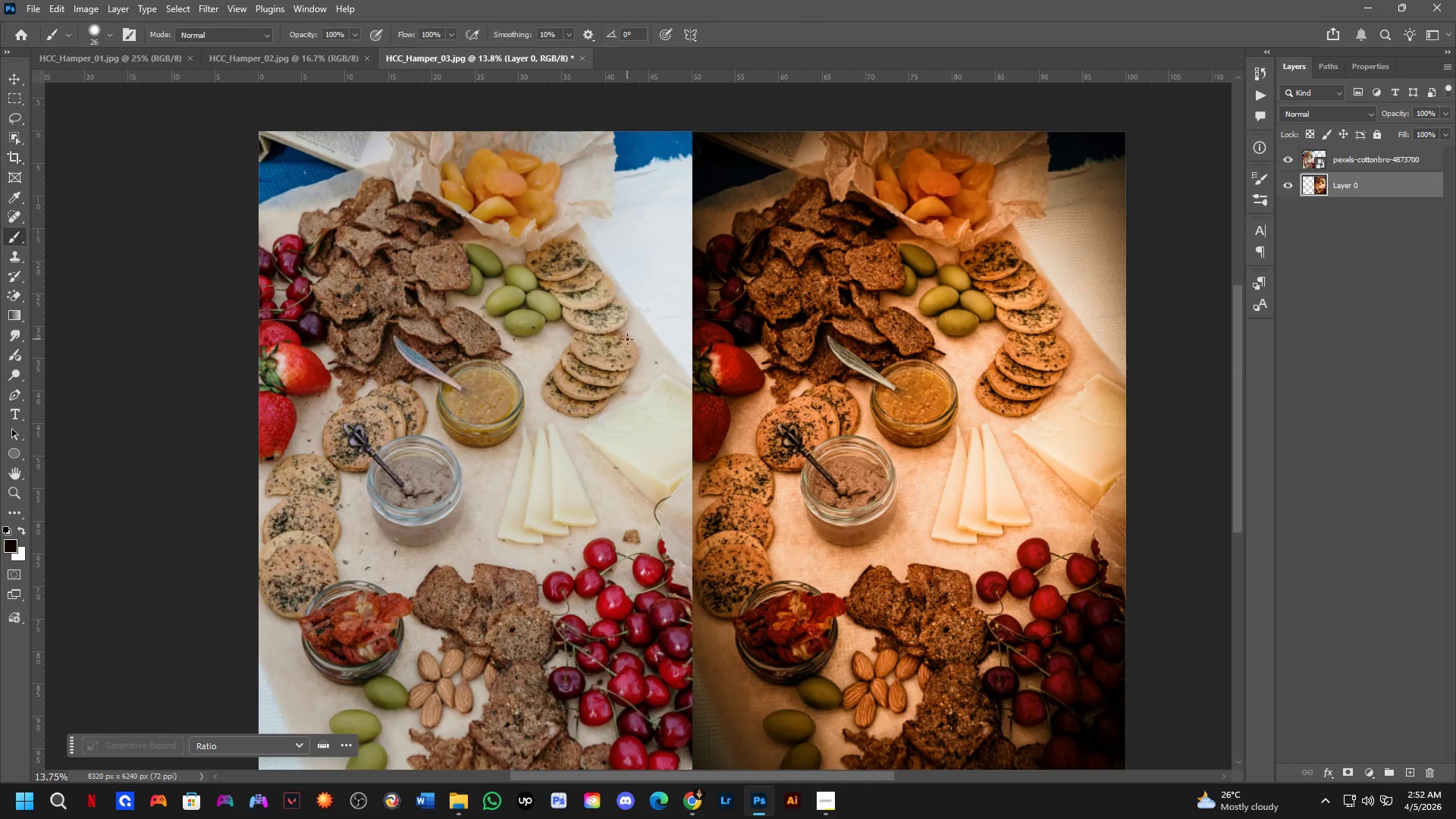 
left_click_drag(start_coordinate=[611, 337], to_coordinate=[640, 339])
 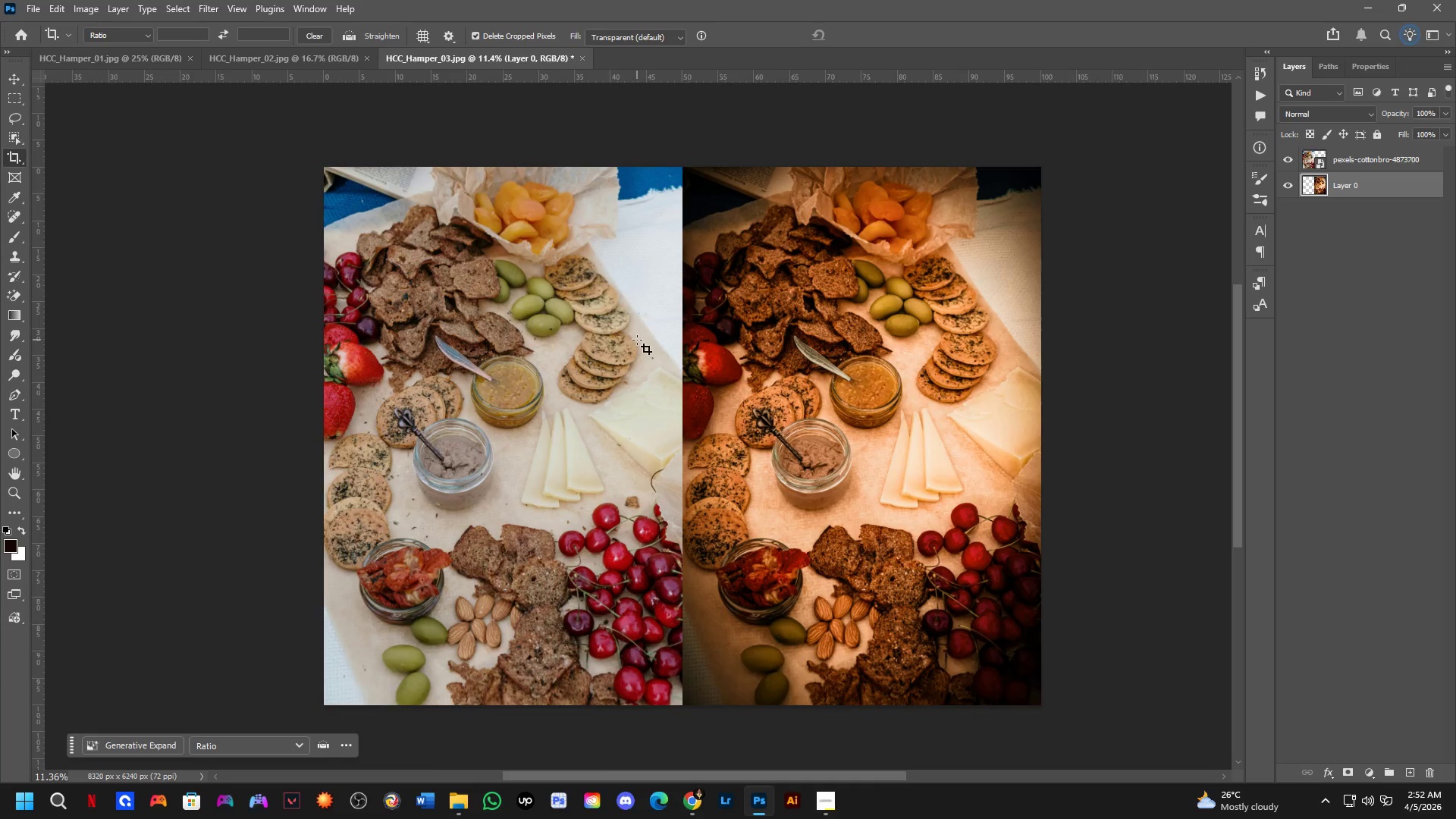 
scroll: coordinate [592, 319], scroll_direction: up, amount: 4.0
 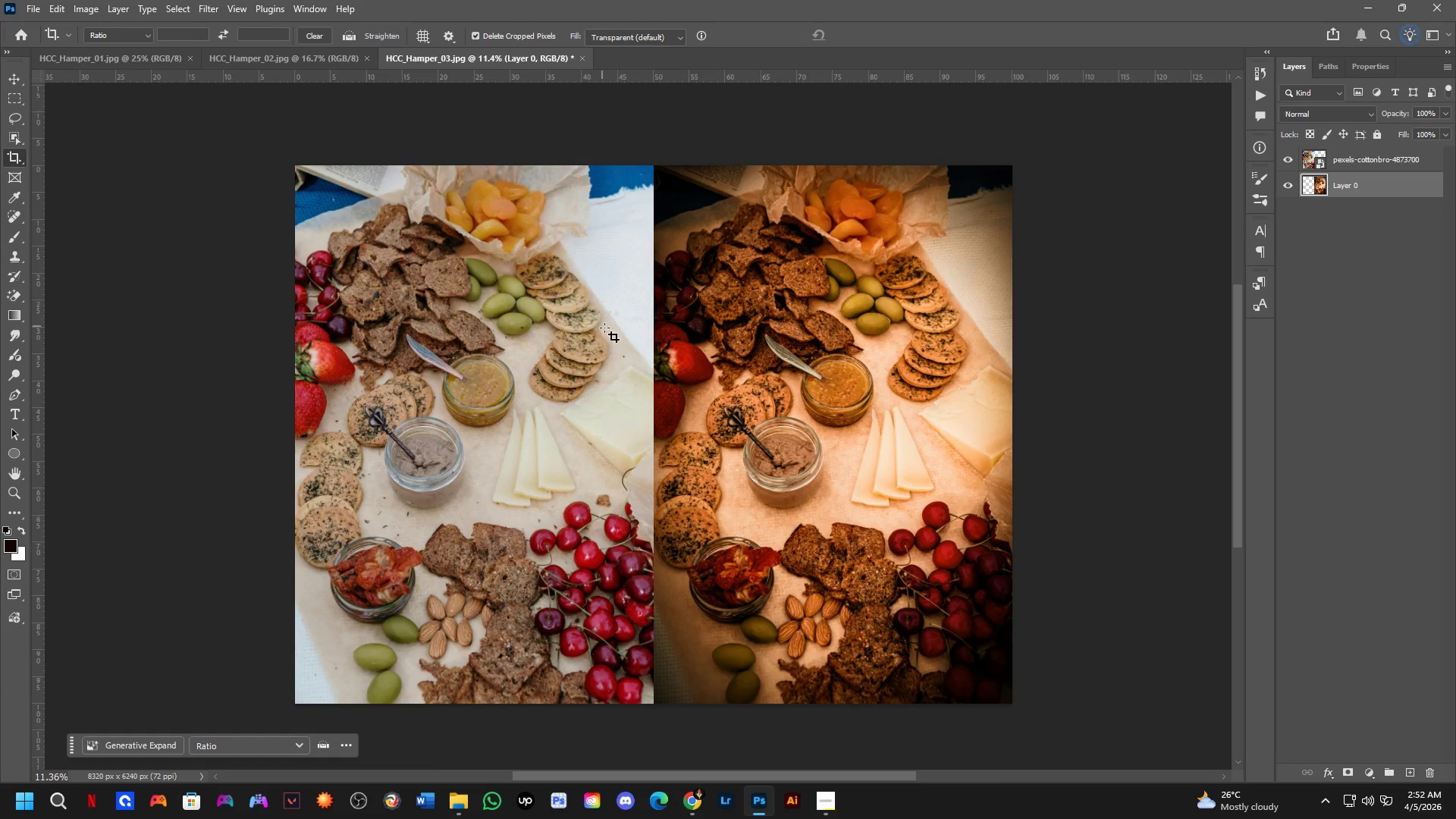 
key(B)
 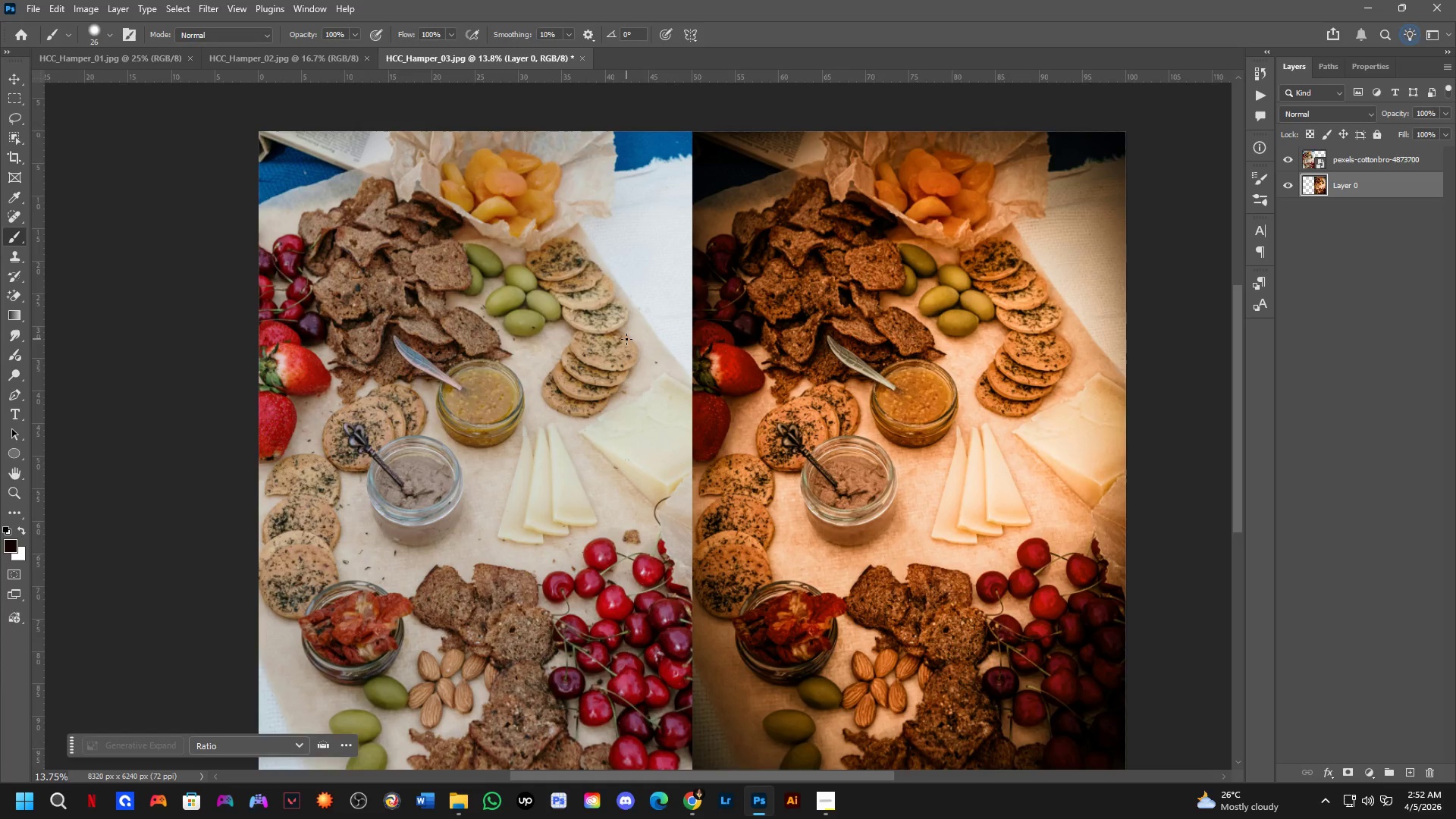 
scroll: coordinate [635, 340], scroll_direction: up, amount: 2.0
 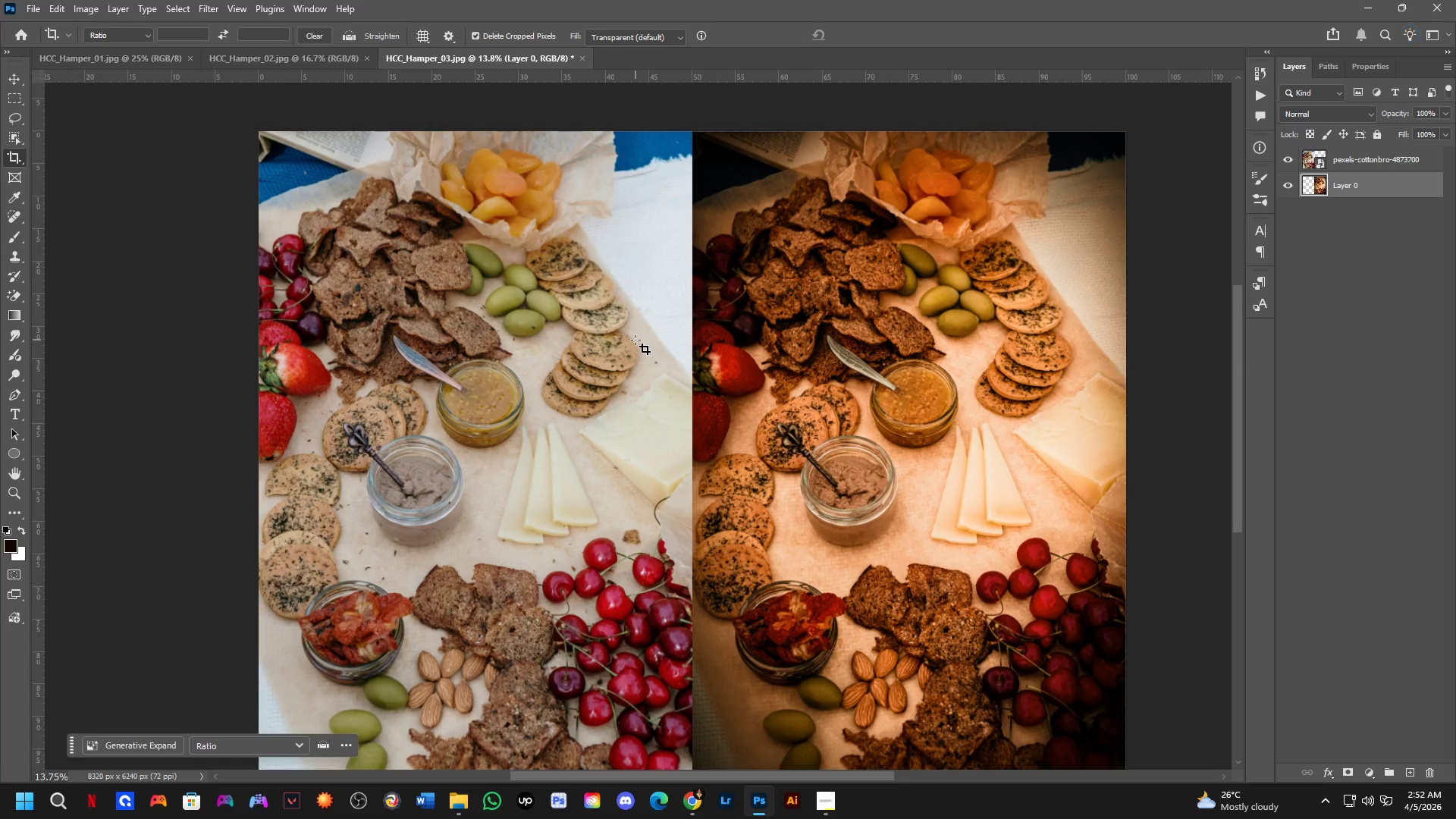 
hold_key(key=Space, duration=0.48)
 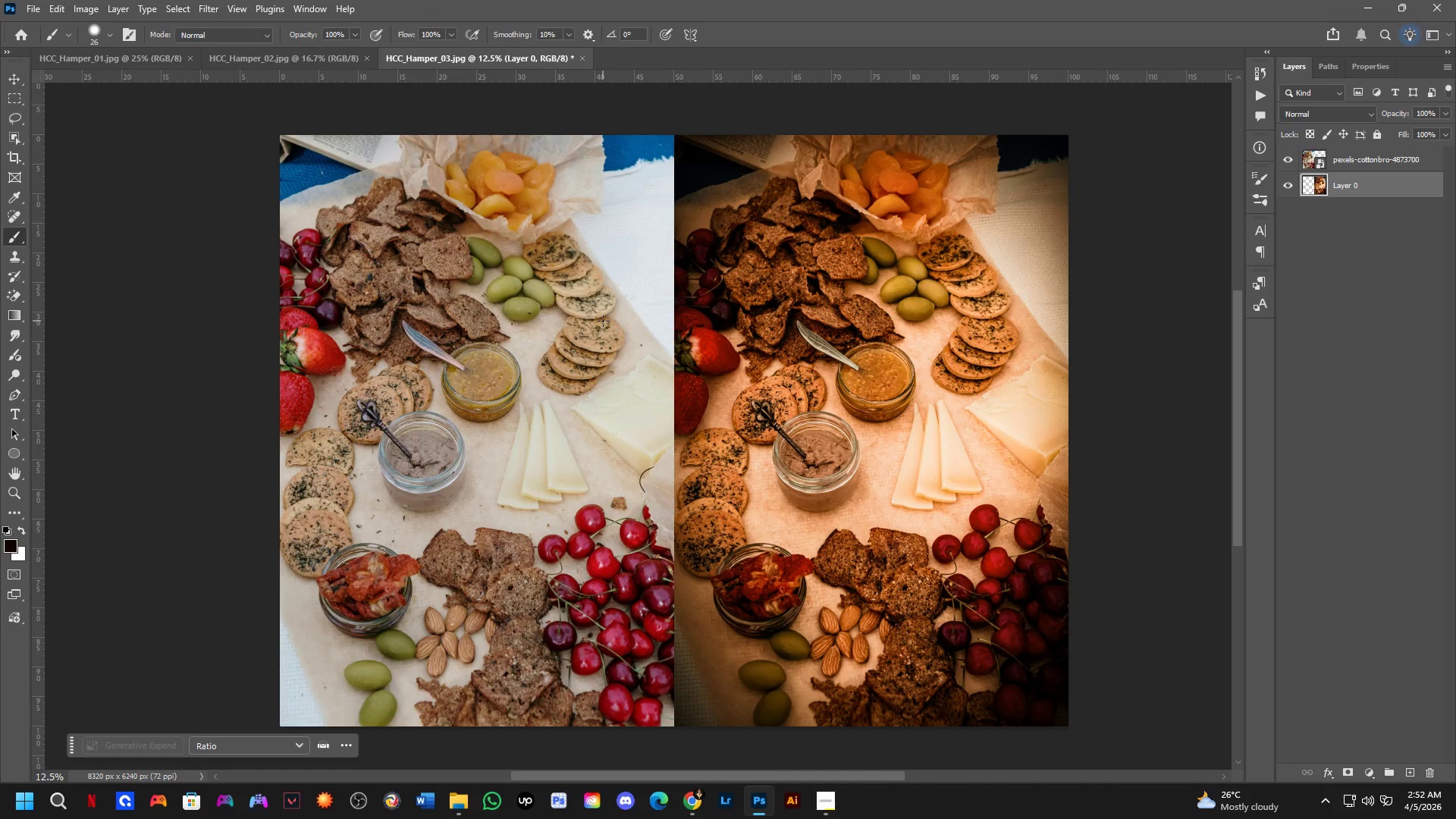 
left_click_drag(start_coordinate=[657, 372], to_coordinate=[645, 357])
 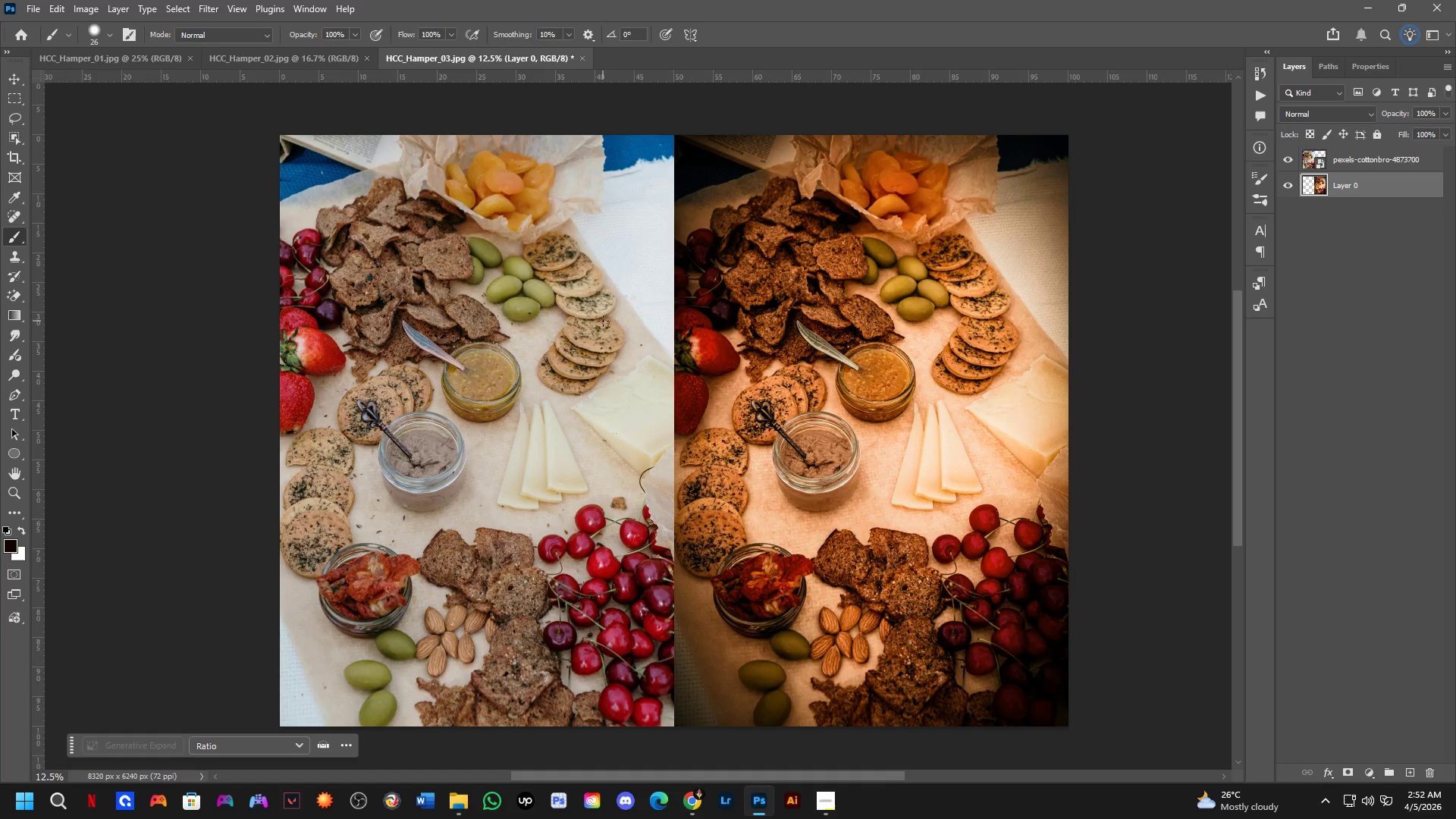 
scroll: coordinate [626, 339], scroll_direction: down, amount: 1.0
 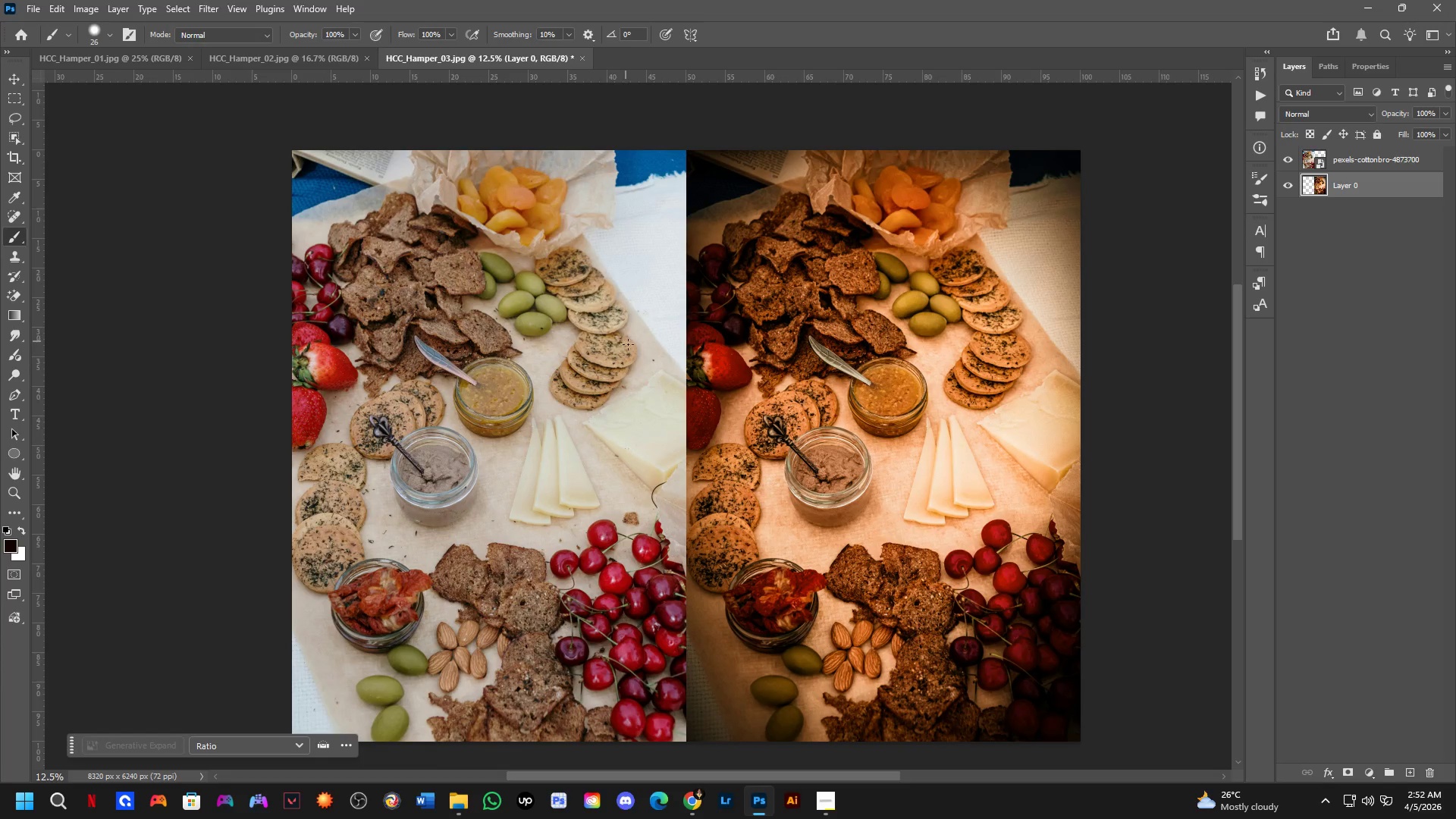 
wait(6.86)
 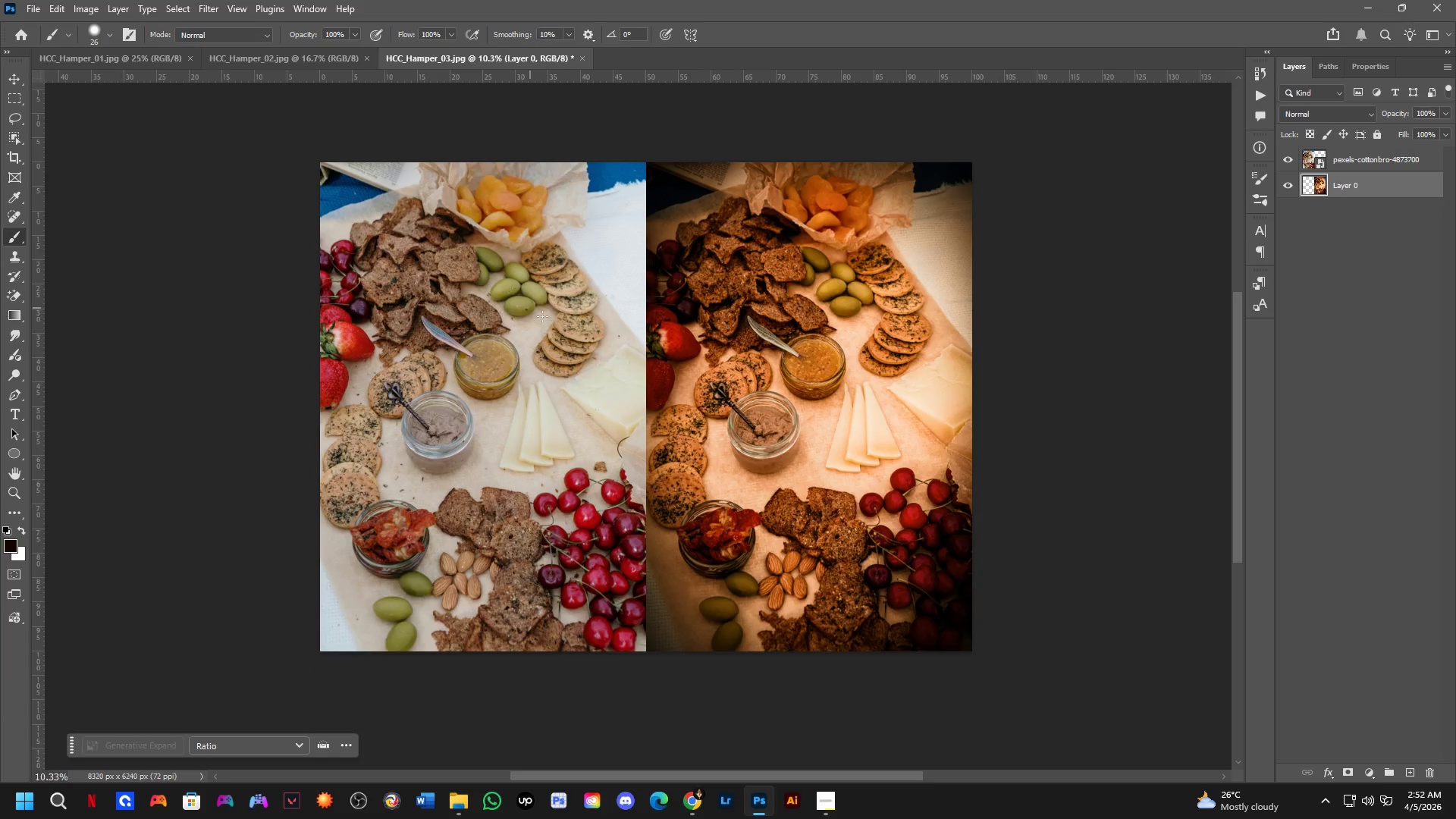 
hold_key(key=Space, duration=0.55)
 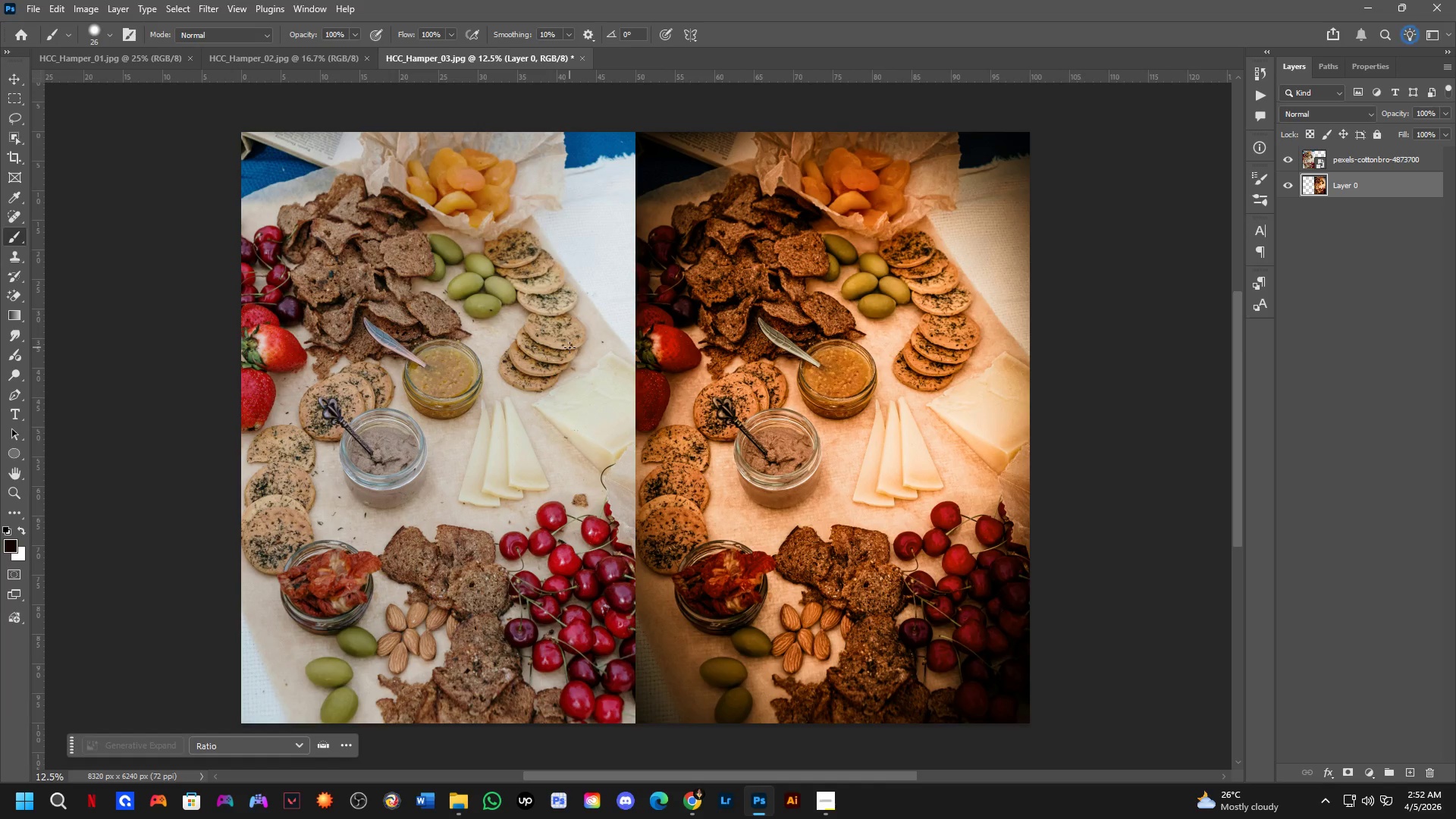 
left_click_drag(start_coordinate=[590, 340], to_coordinate=[568, 347])
 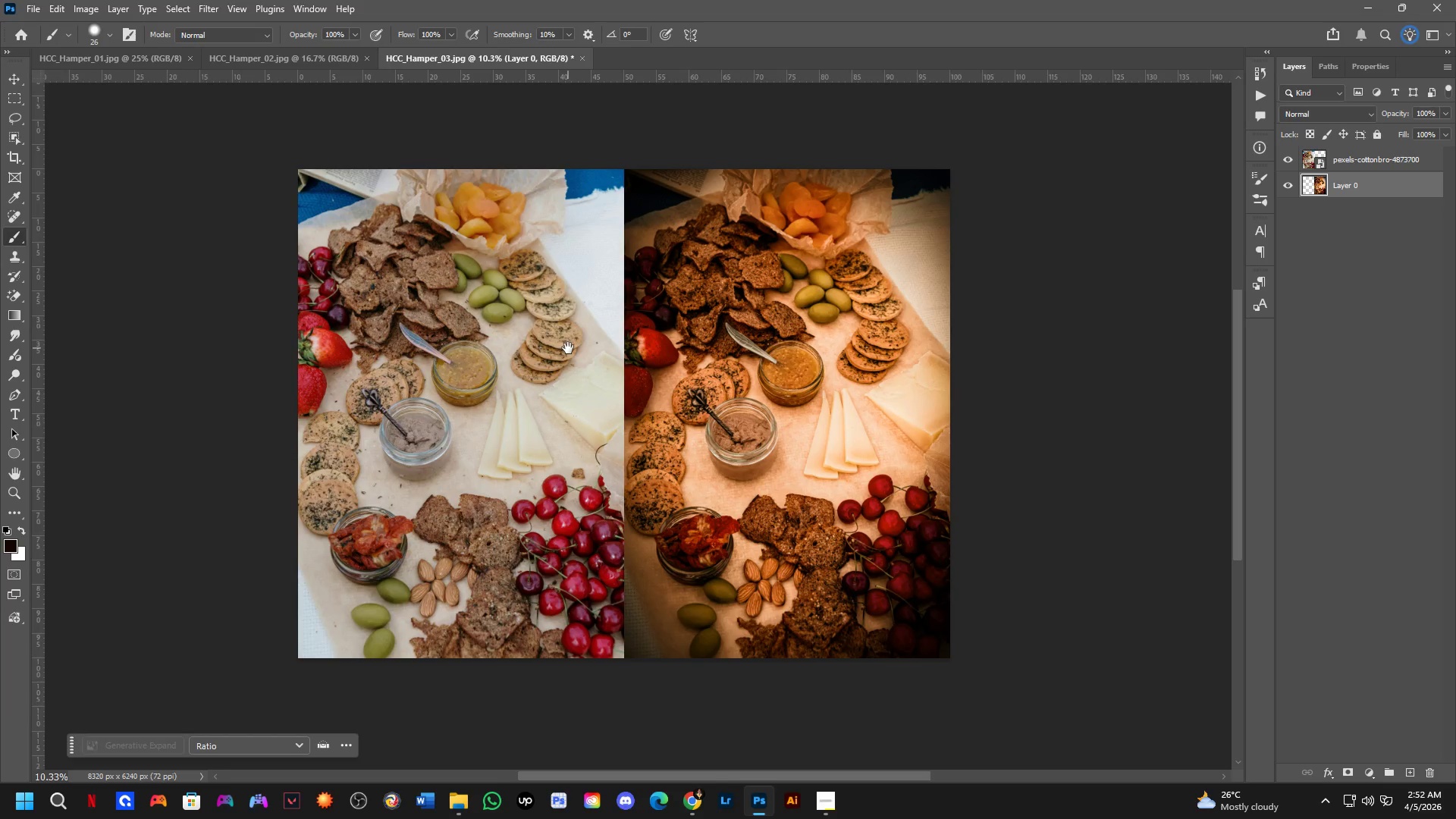 
scroll: coordinate [513, 292], scroll_direction: down, amount: 2.0
 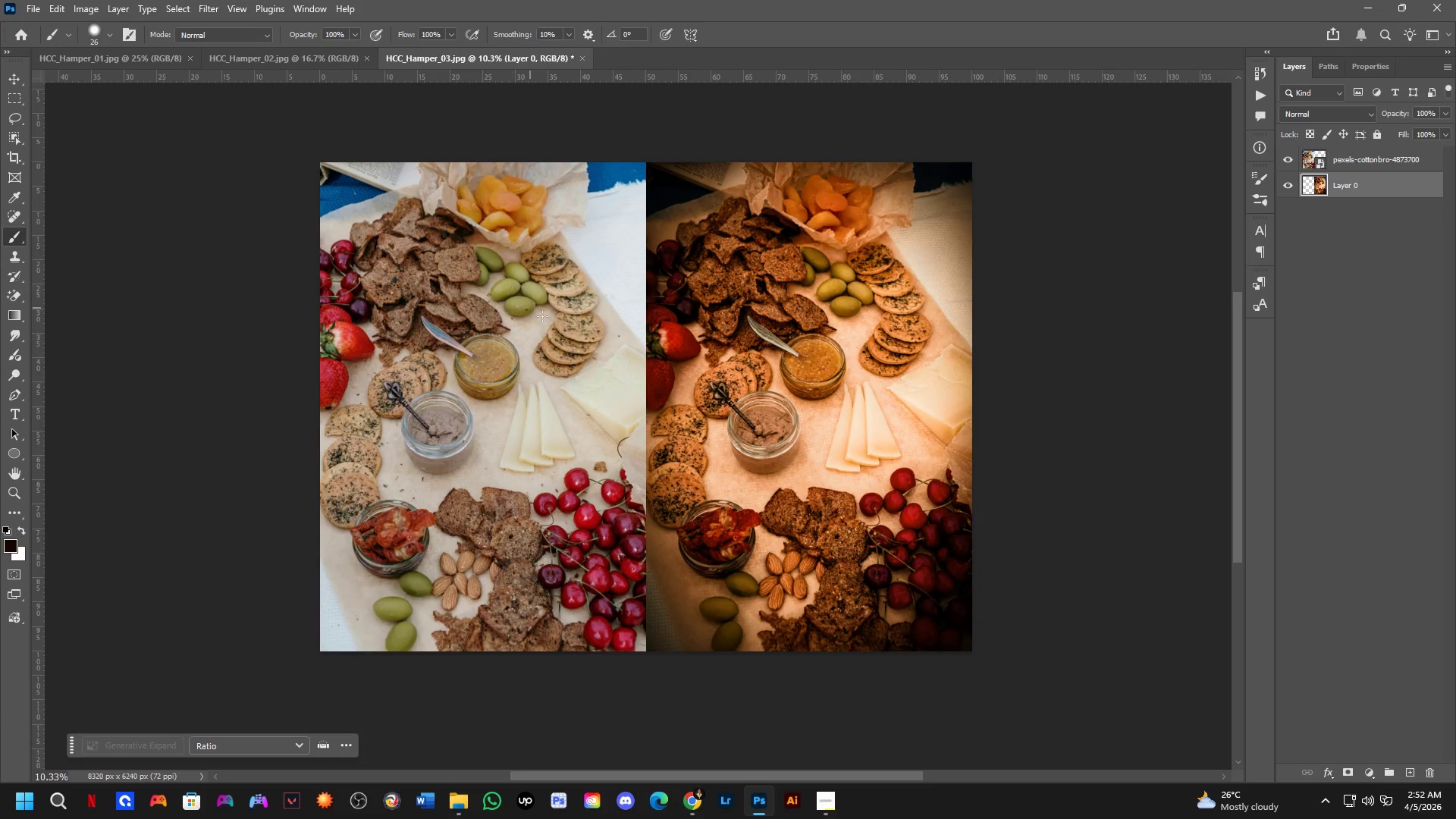 
scroll: coordinate [569, 347], scroll_direction: up, amount: 2.0
 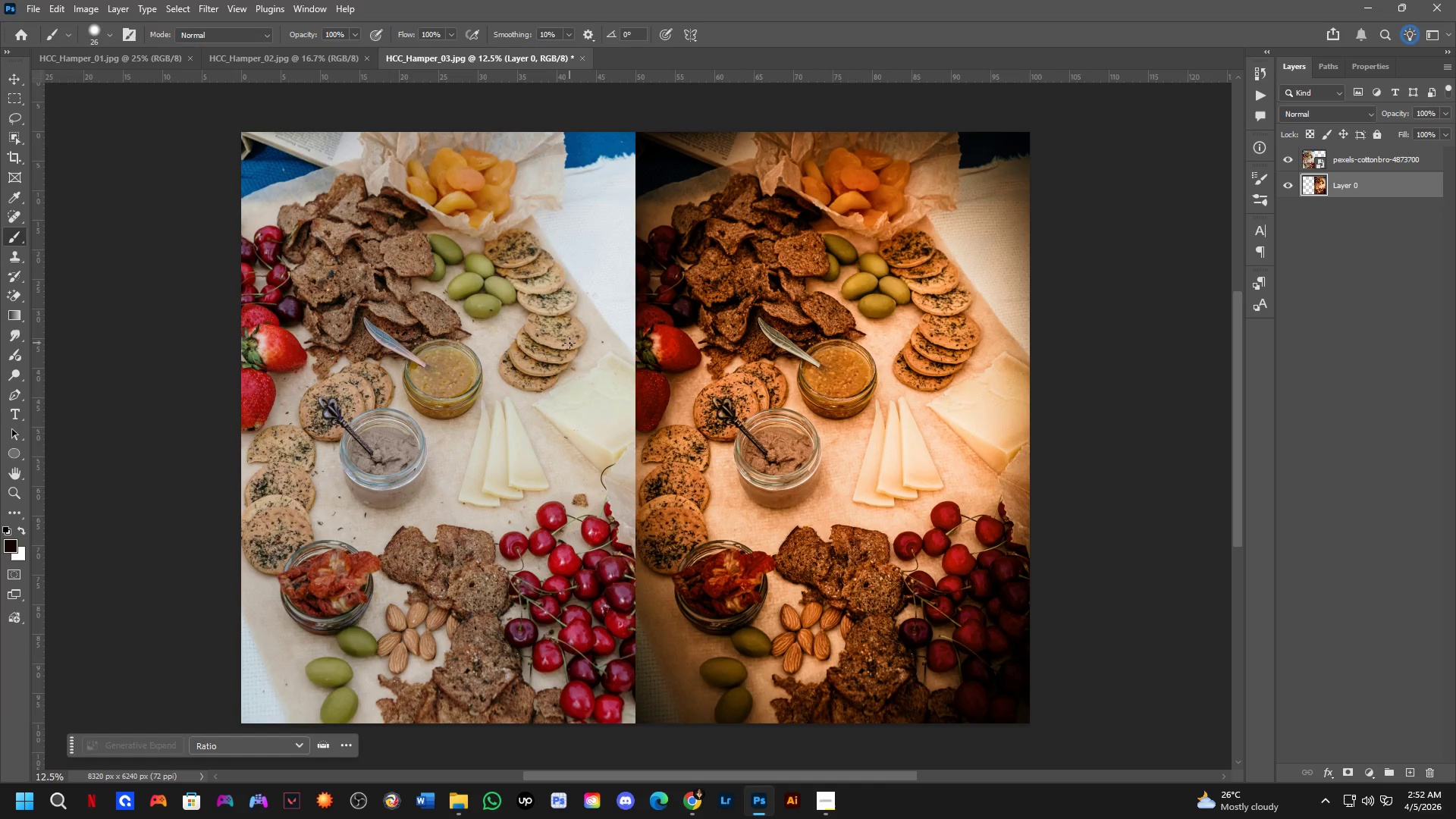 
hold_key(key=Space, duration=0.58)
 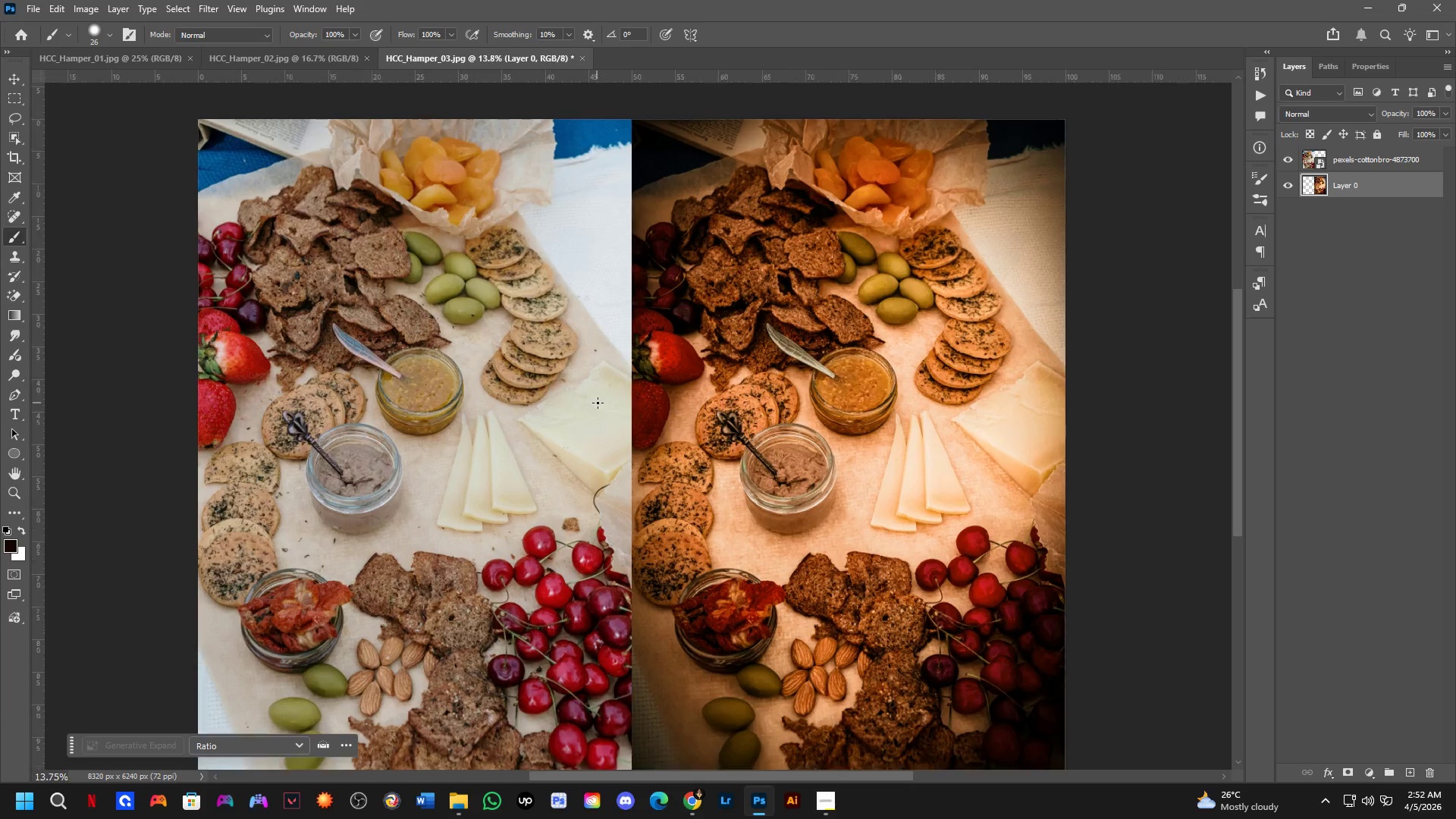 
left_click_drag(start_coordinate=[590, 380], to_coordinate=[586, 397])
 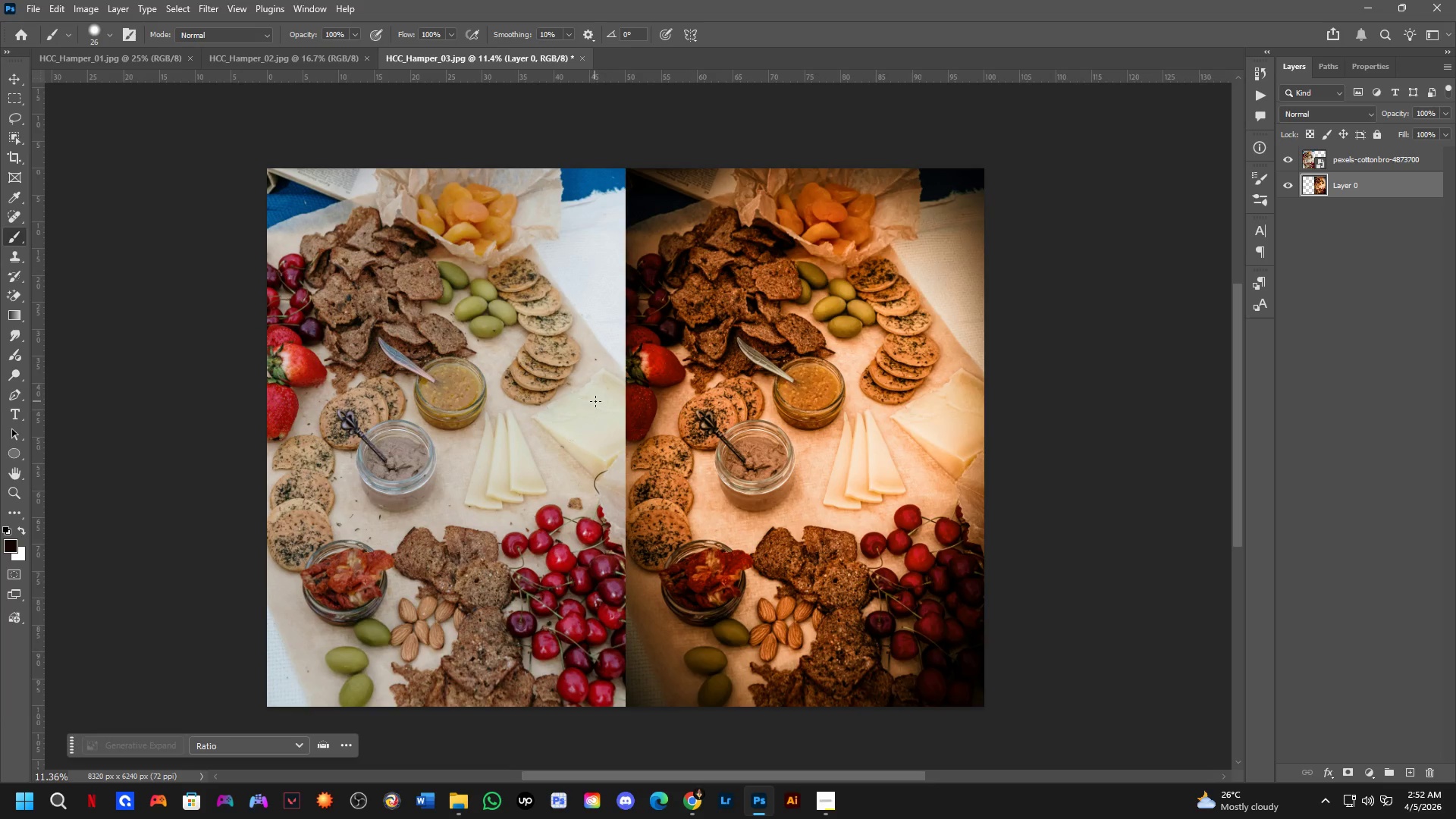 
scroll: coordinate [570, 344], scroll_direction: down, amount: 1.0
 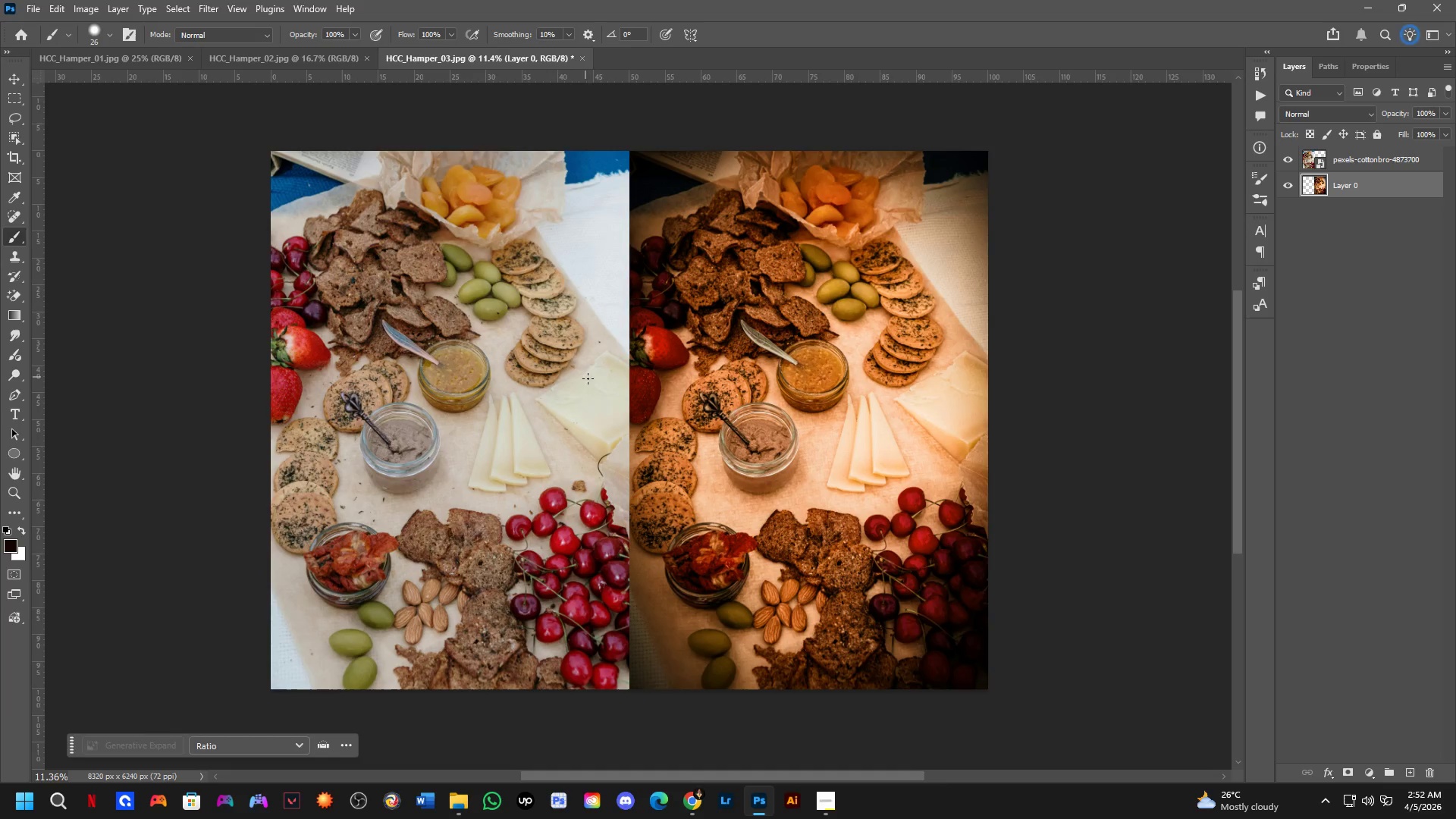 
hold_key(key=Space, duration=0.52)
 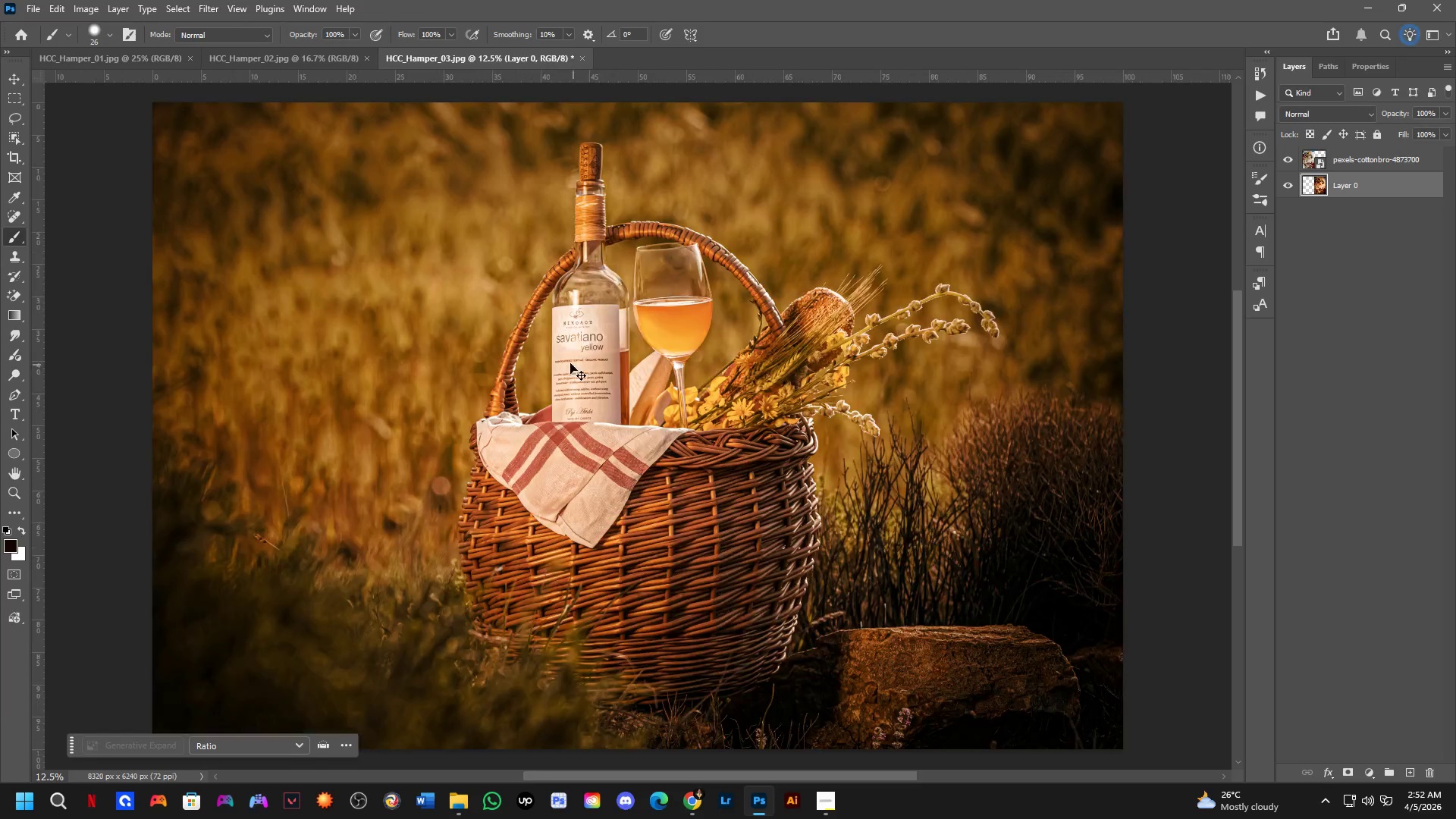 
left_click_drag(start_coordinate=[616, 412], to_coordinate=[620, 401])
 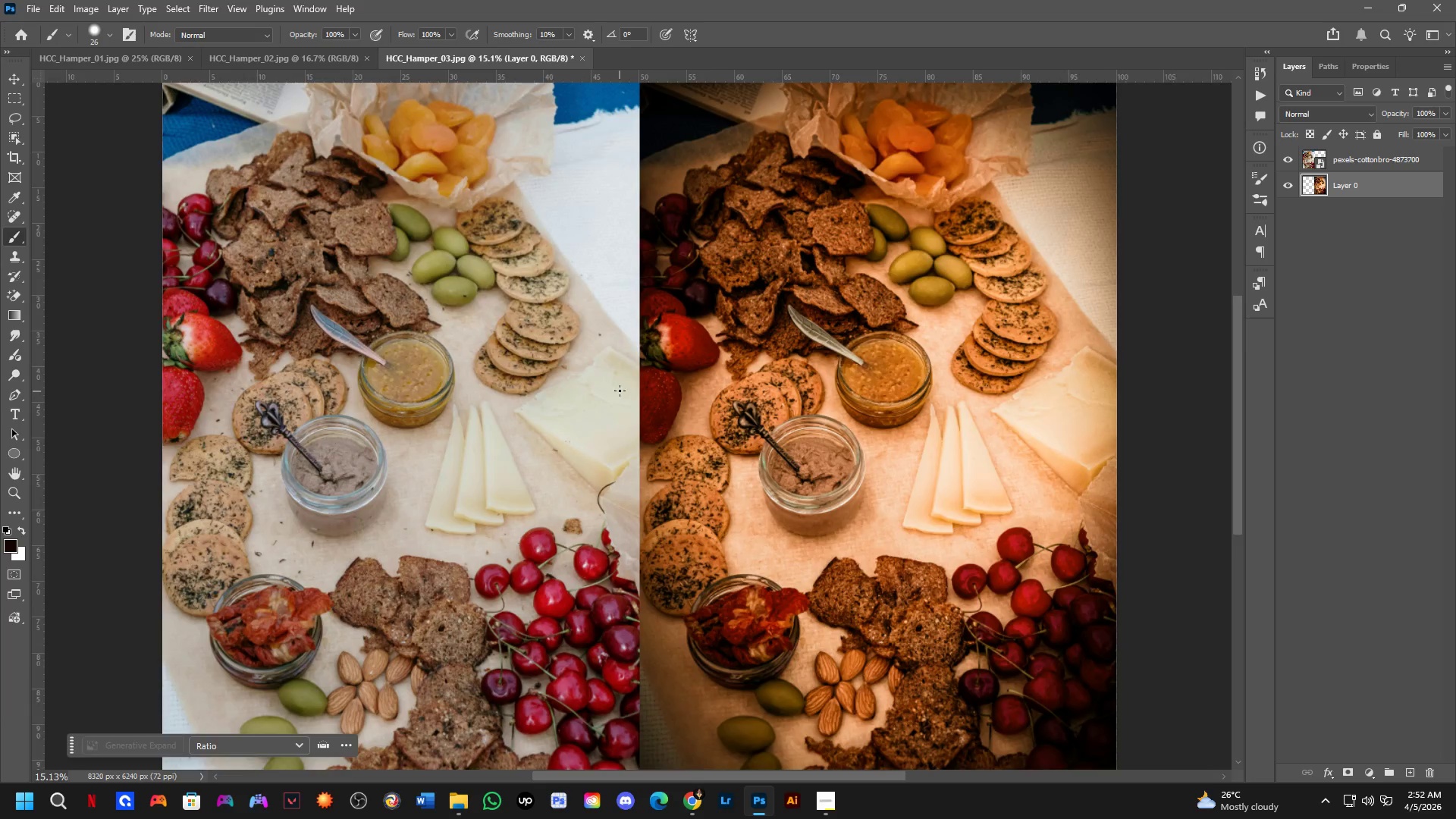 
scroll: coordinate [597, 403], scroll_direction: up, amount: 3.0
 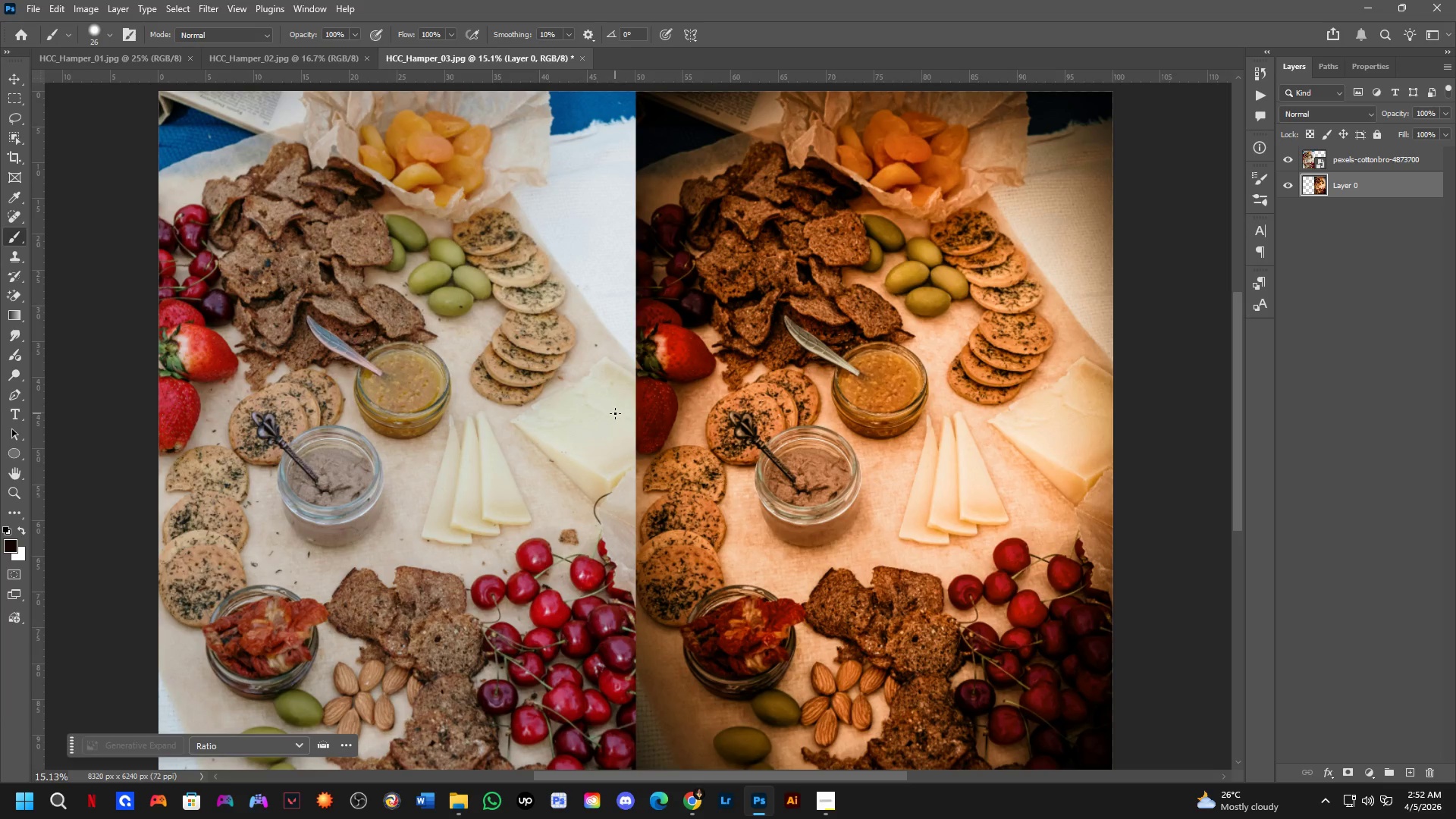 
key(Control+ControlLeft)
 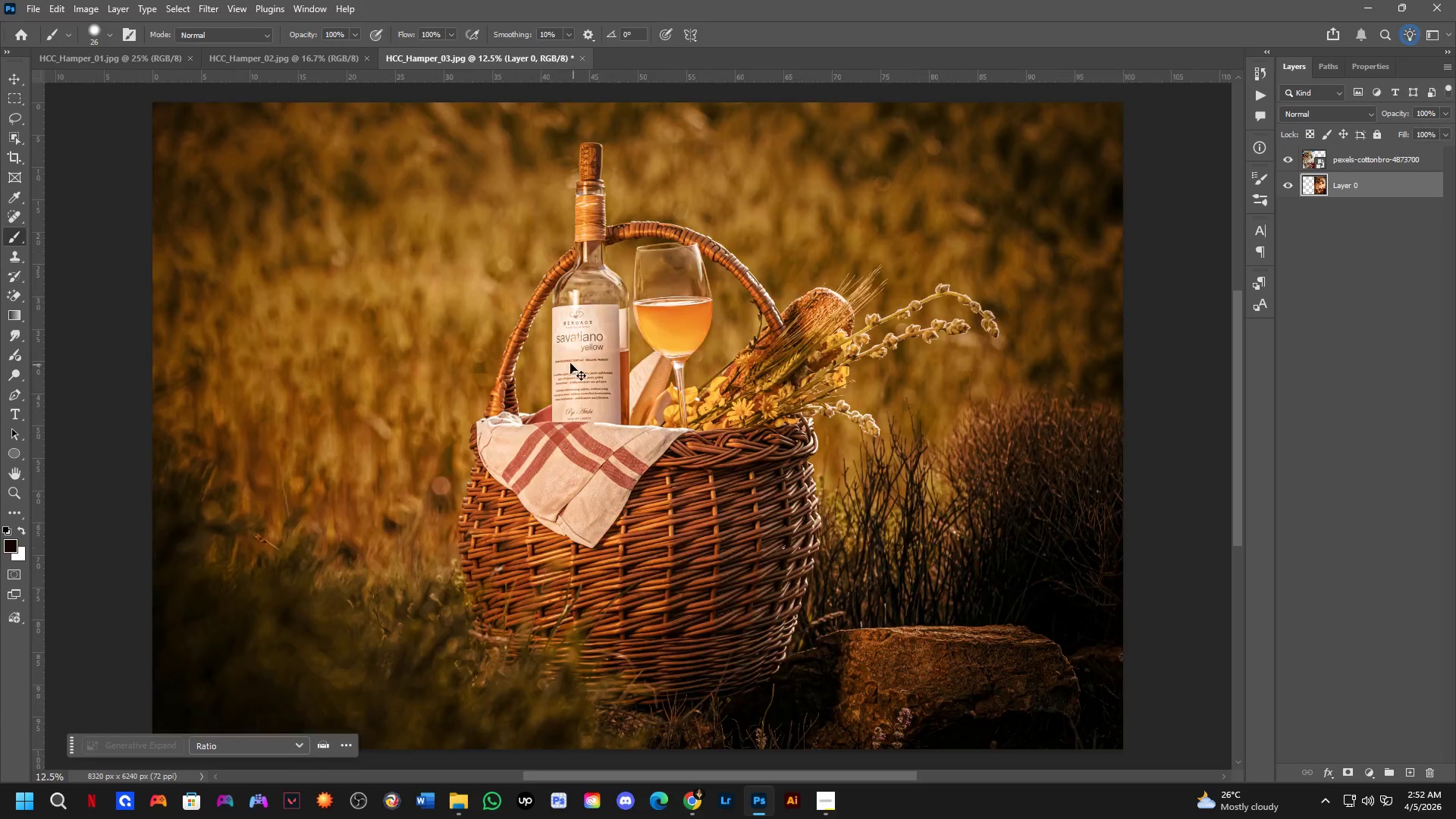 
key(Control+Tab)
 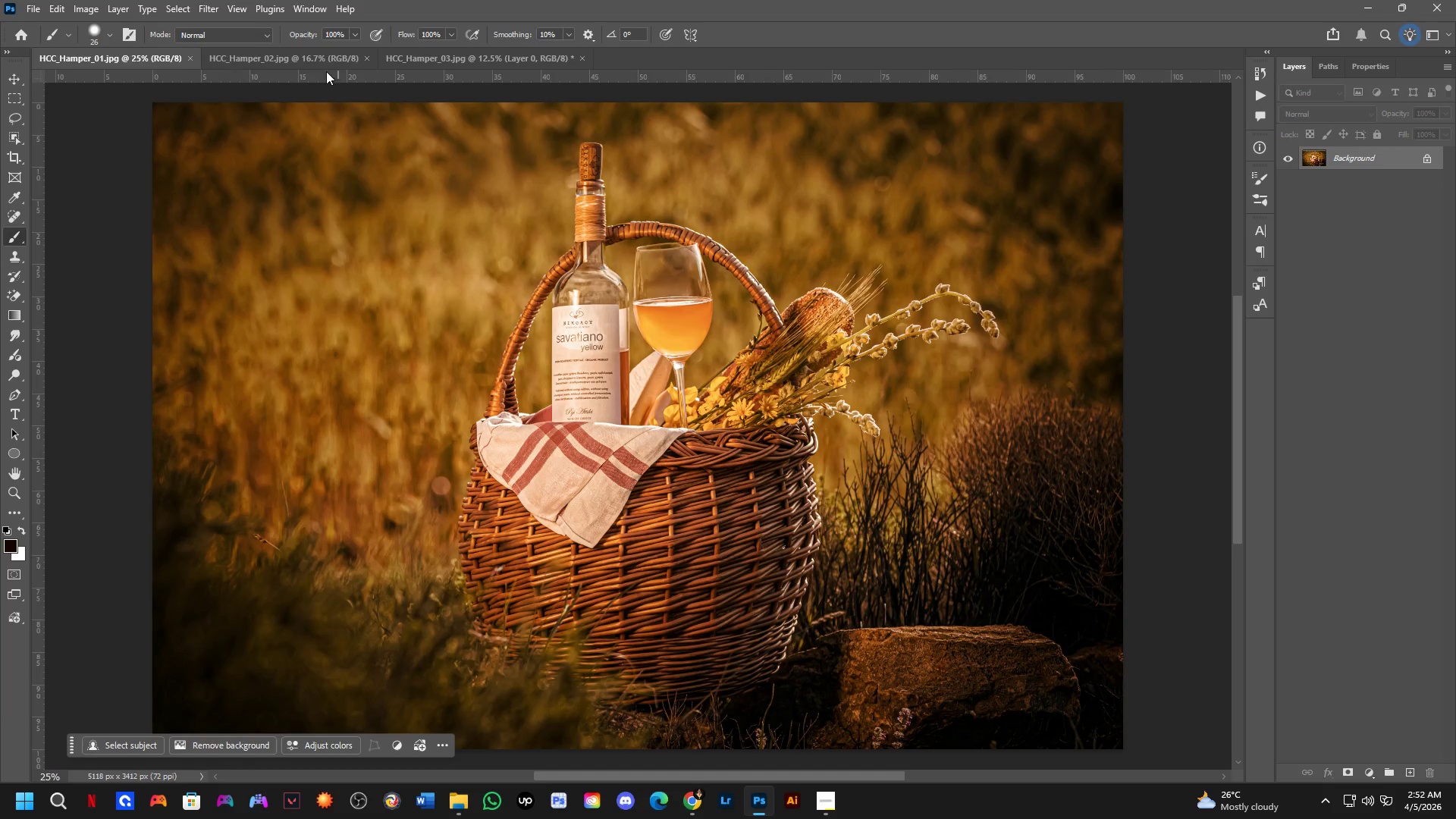 
scroll: coordinate [618, 390], scroll_direction: down, amount: 2.0
 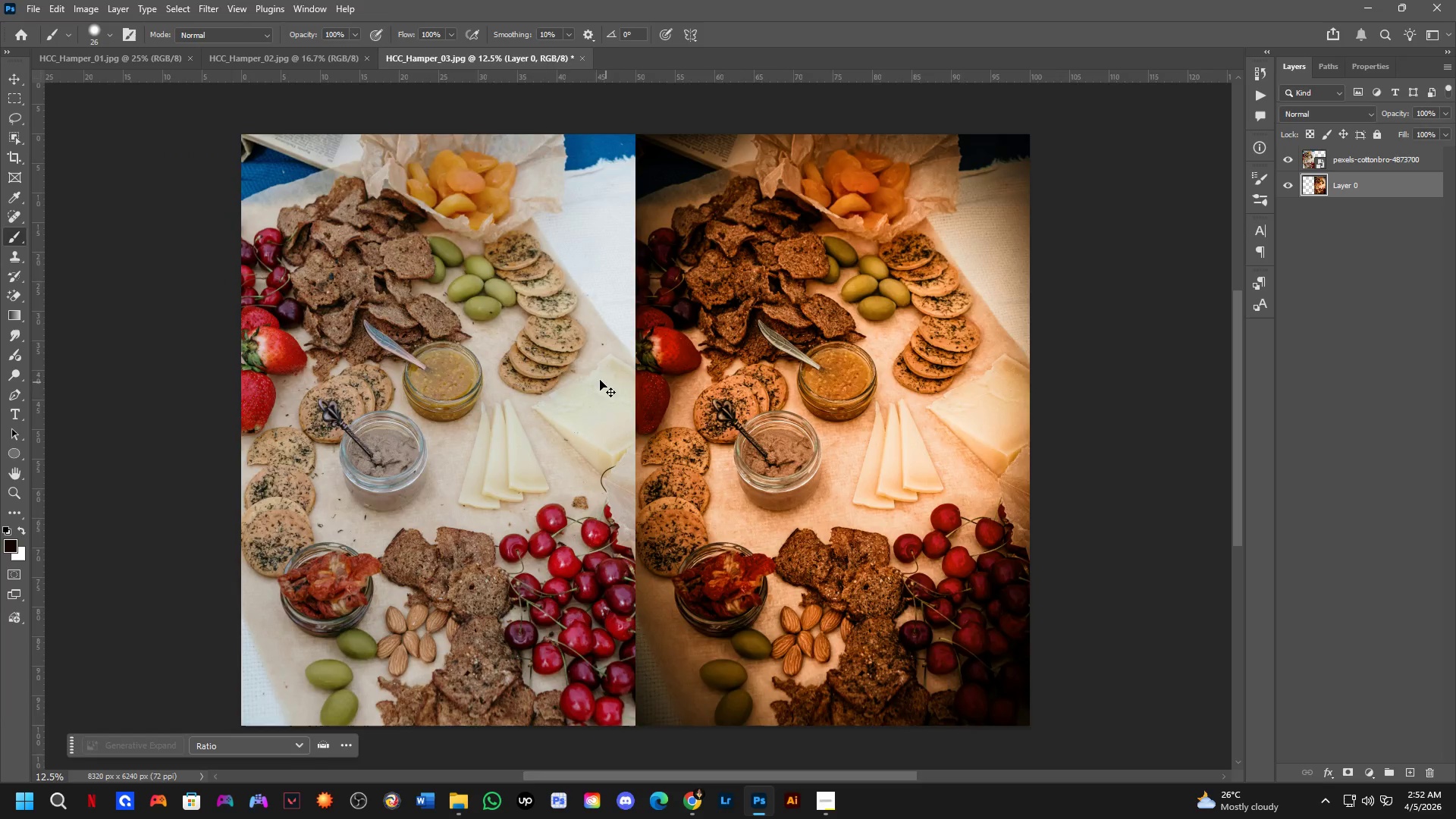 
left_click([315, 56])
 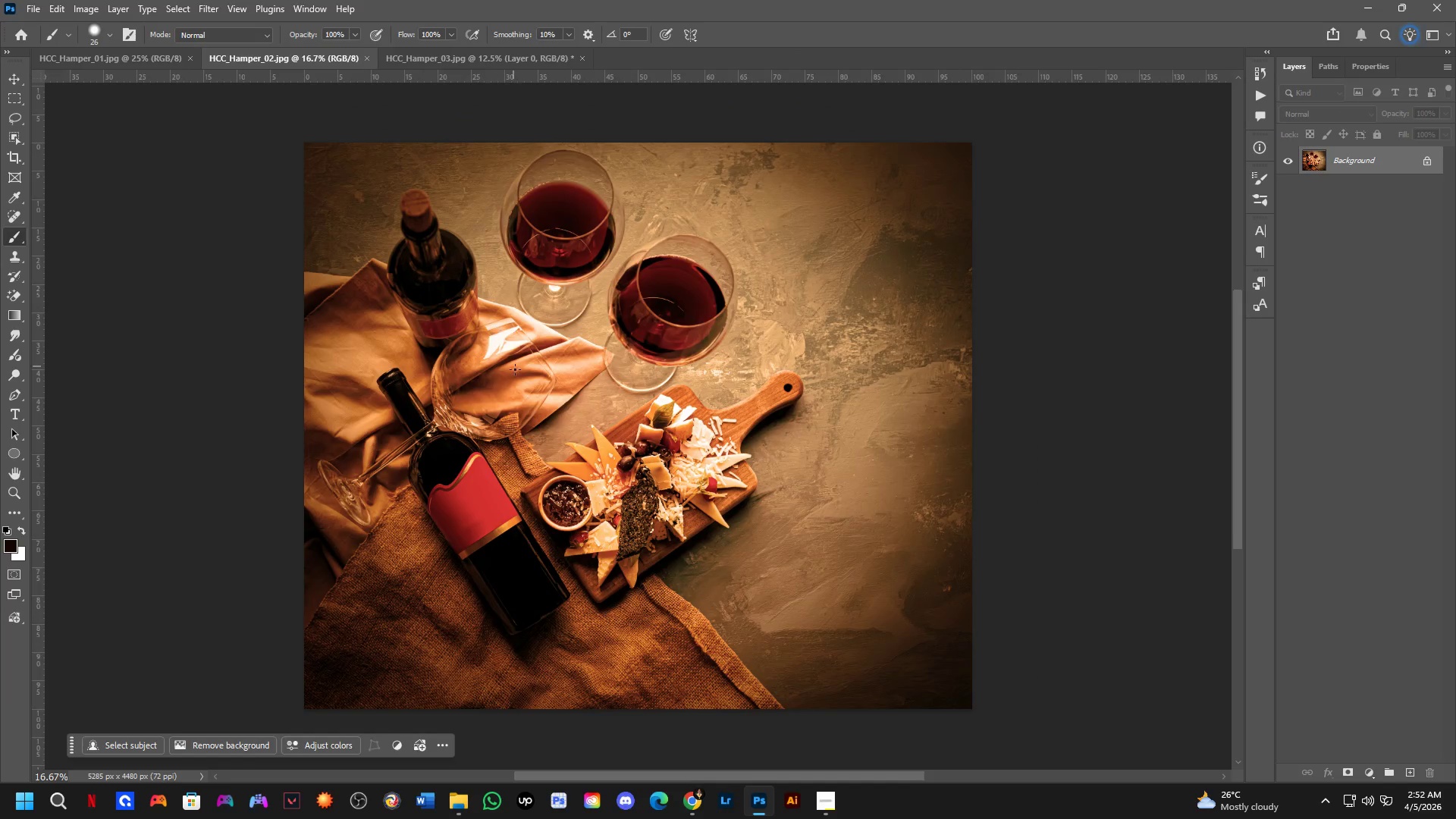 
hold_key(key=Space, duration=0.41)
 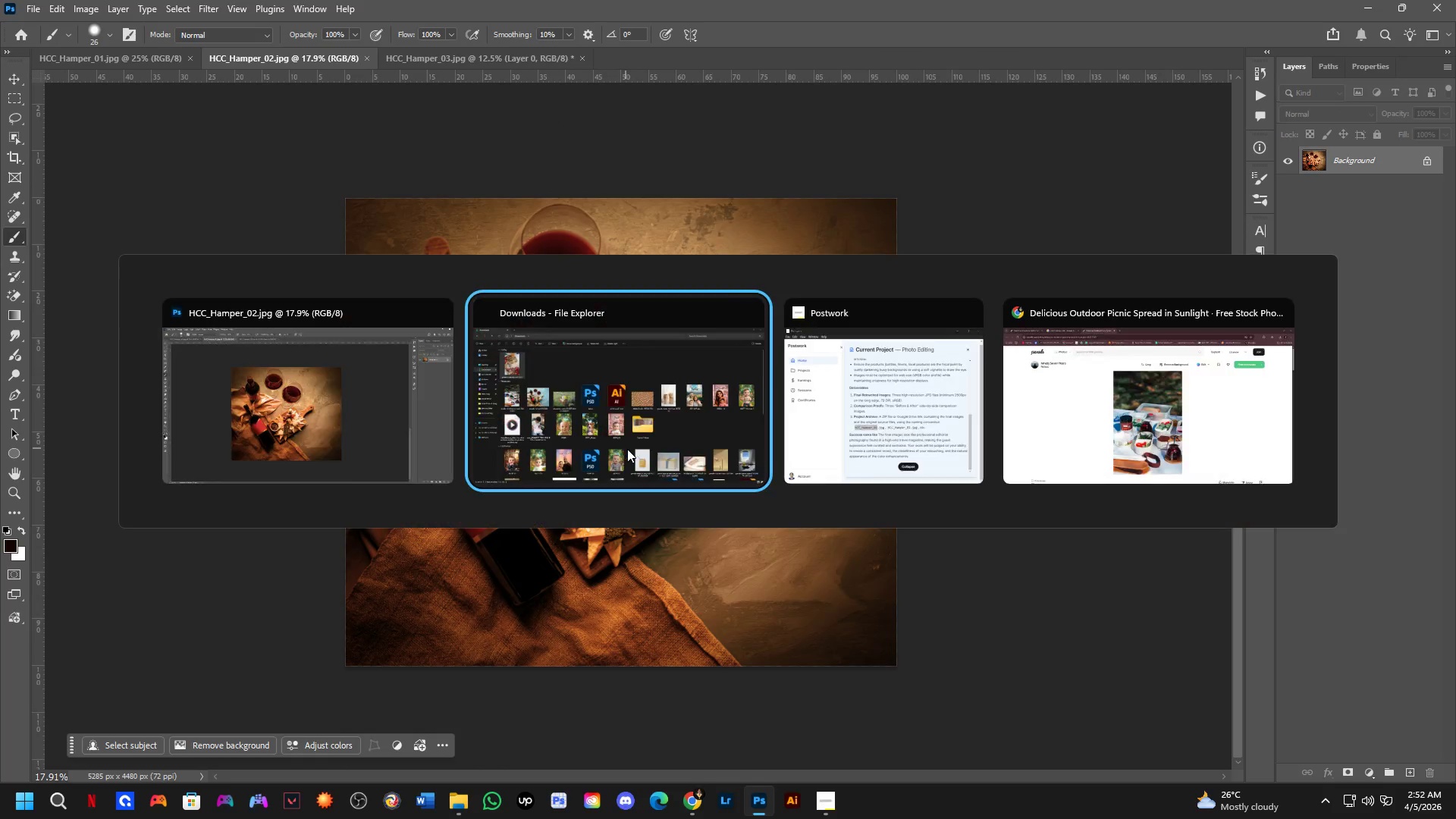 
left_click_drag(start_coordinate=[622, 433], to_coordinate=[626, 448])
 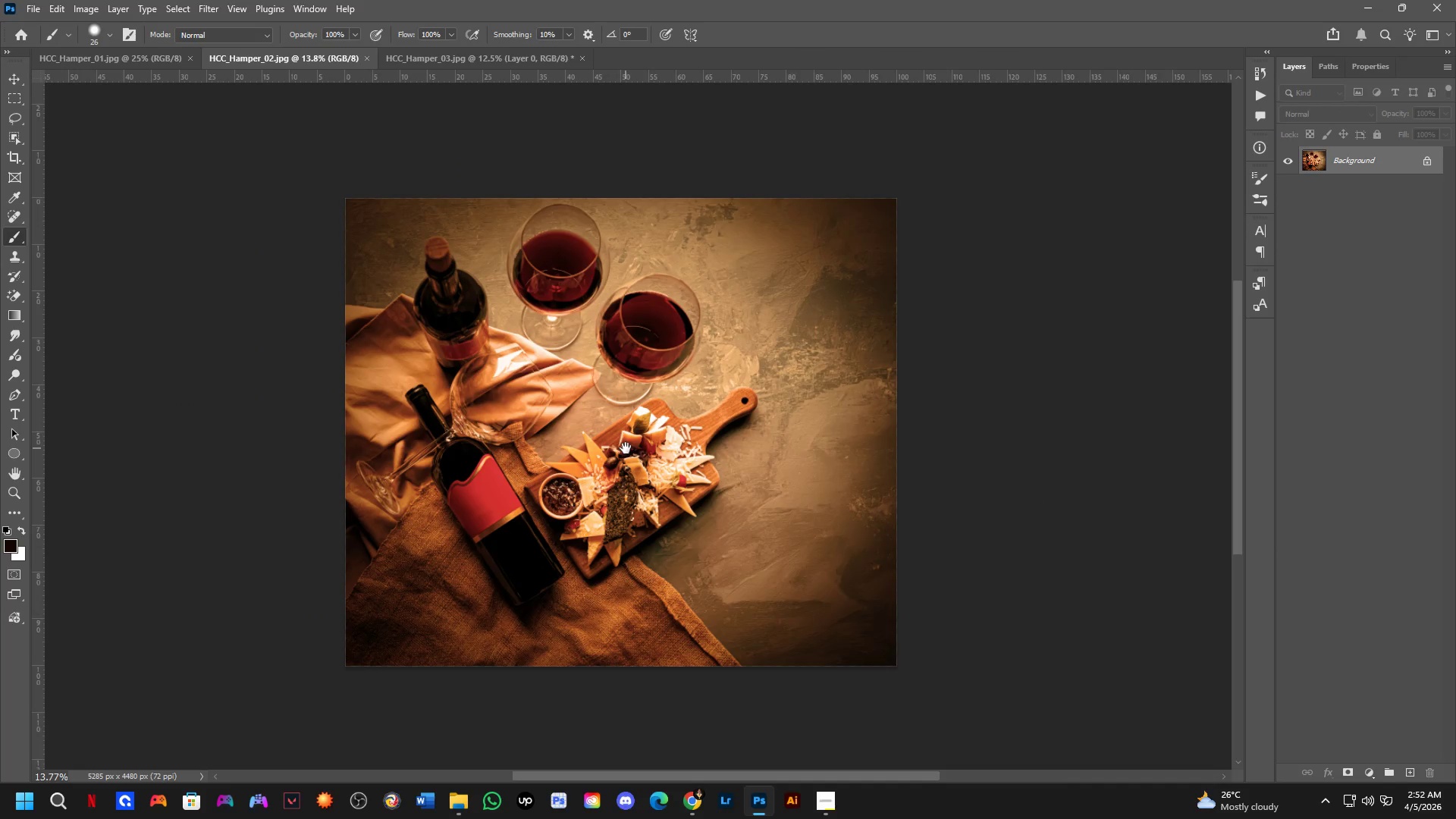 
scroll: coordinate [516, 372], scroll_direction: down, amount: 2.0
 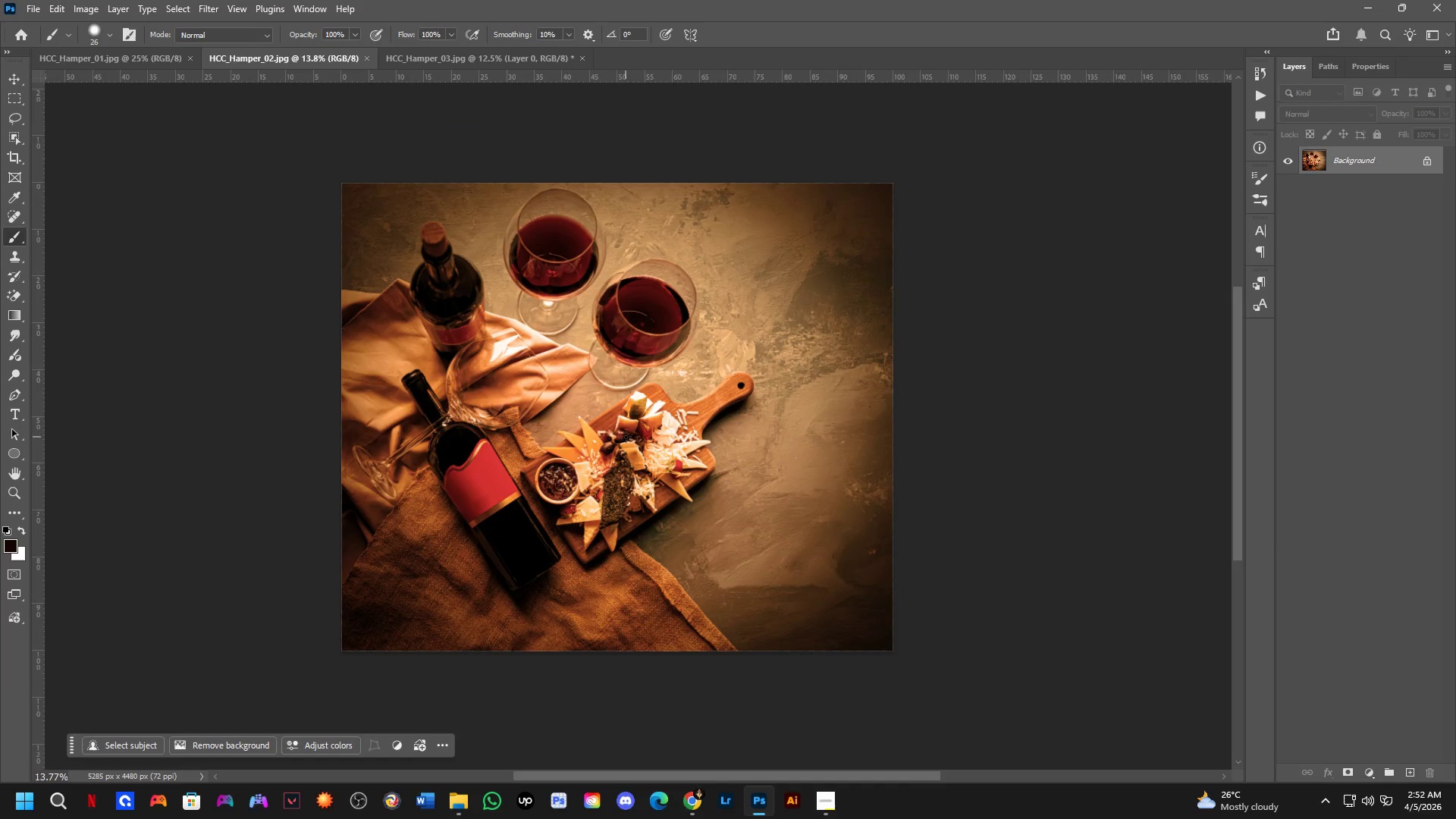 
key(Alt+Tab)
 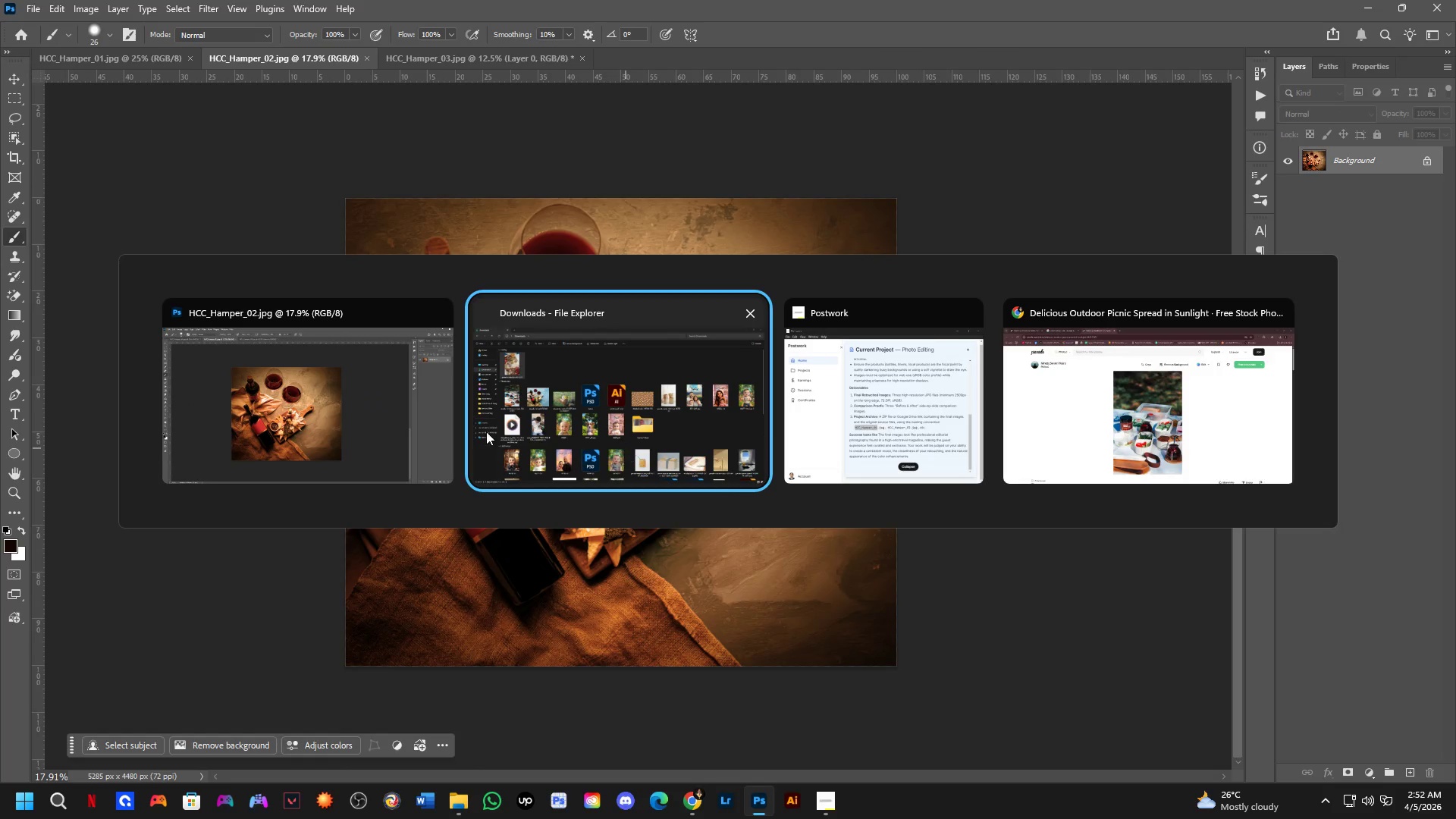 
scroll: coordinate [627, 448], scroll_direction: up, amount: 3.0
 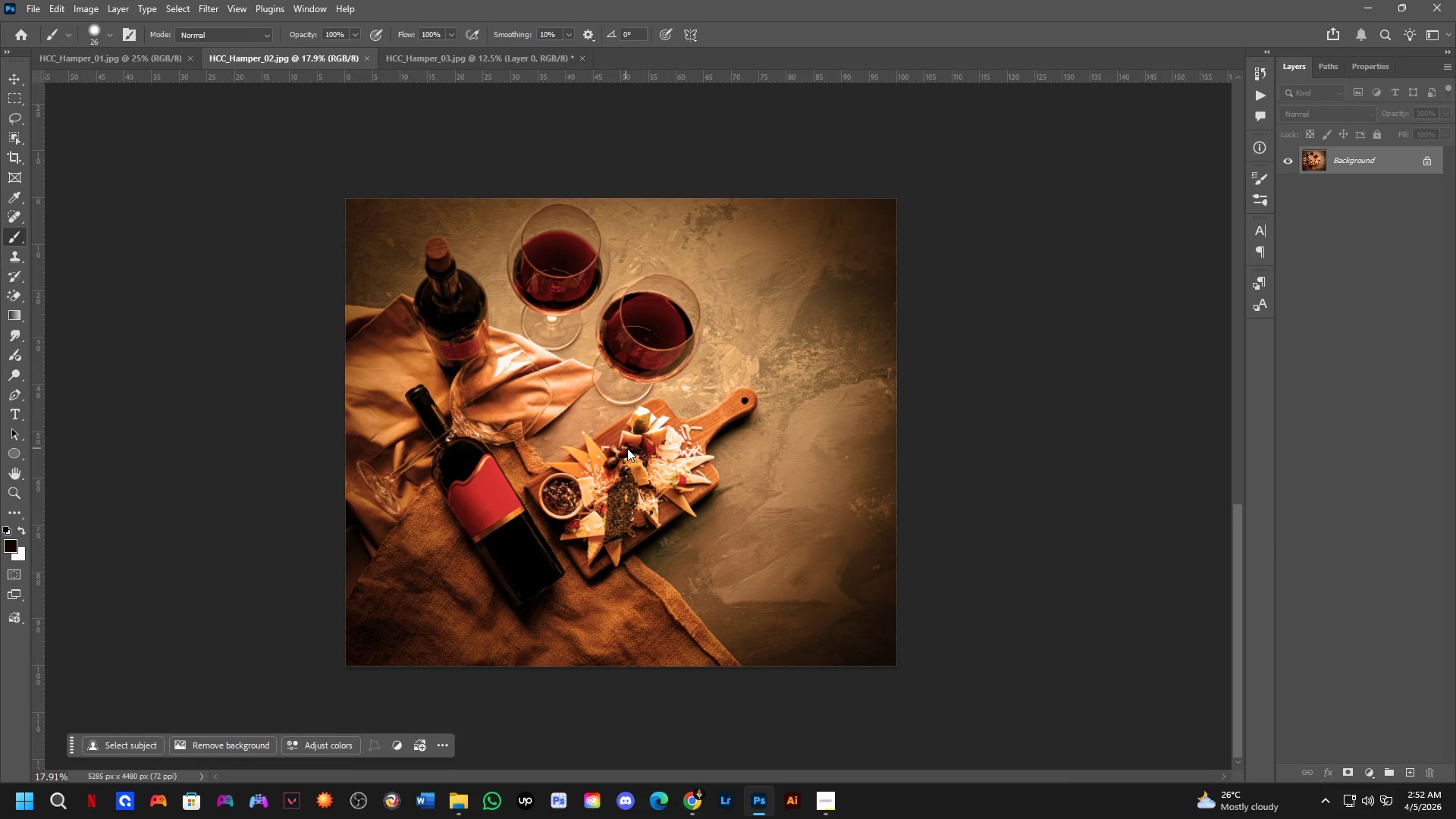 
left_click([306, 453])
 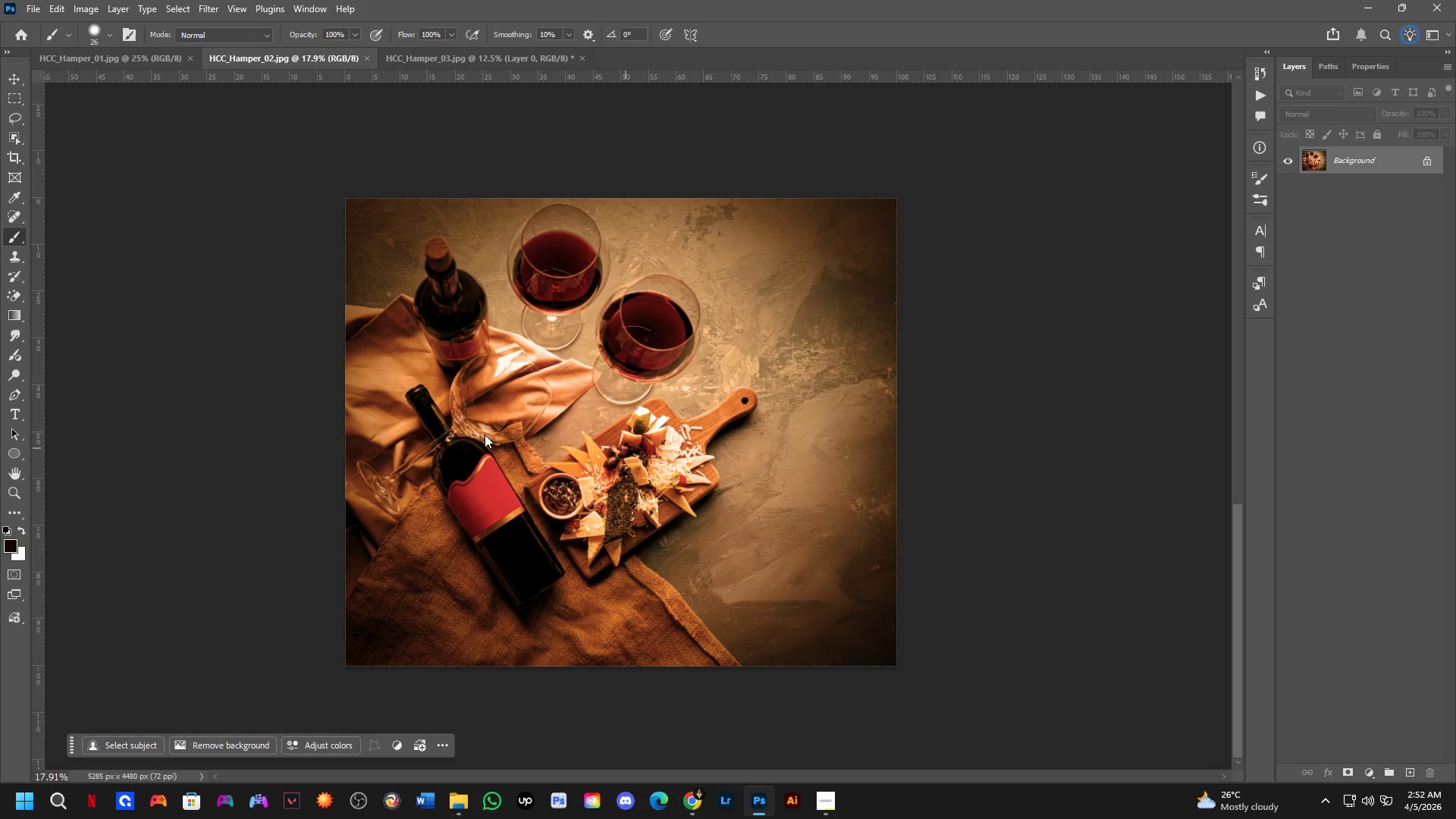 
scroll: coordinate [595, 441], scroll_direction: up, amount: 4.0
 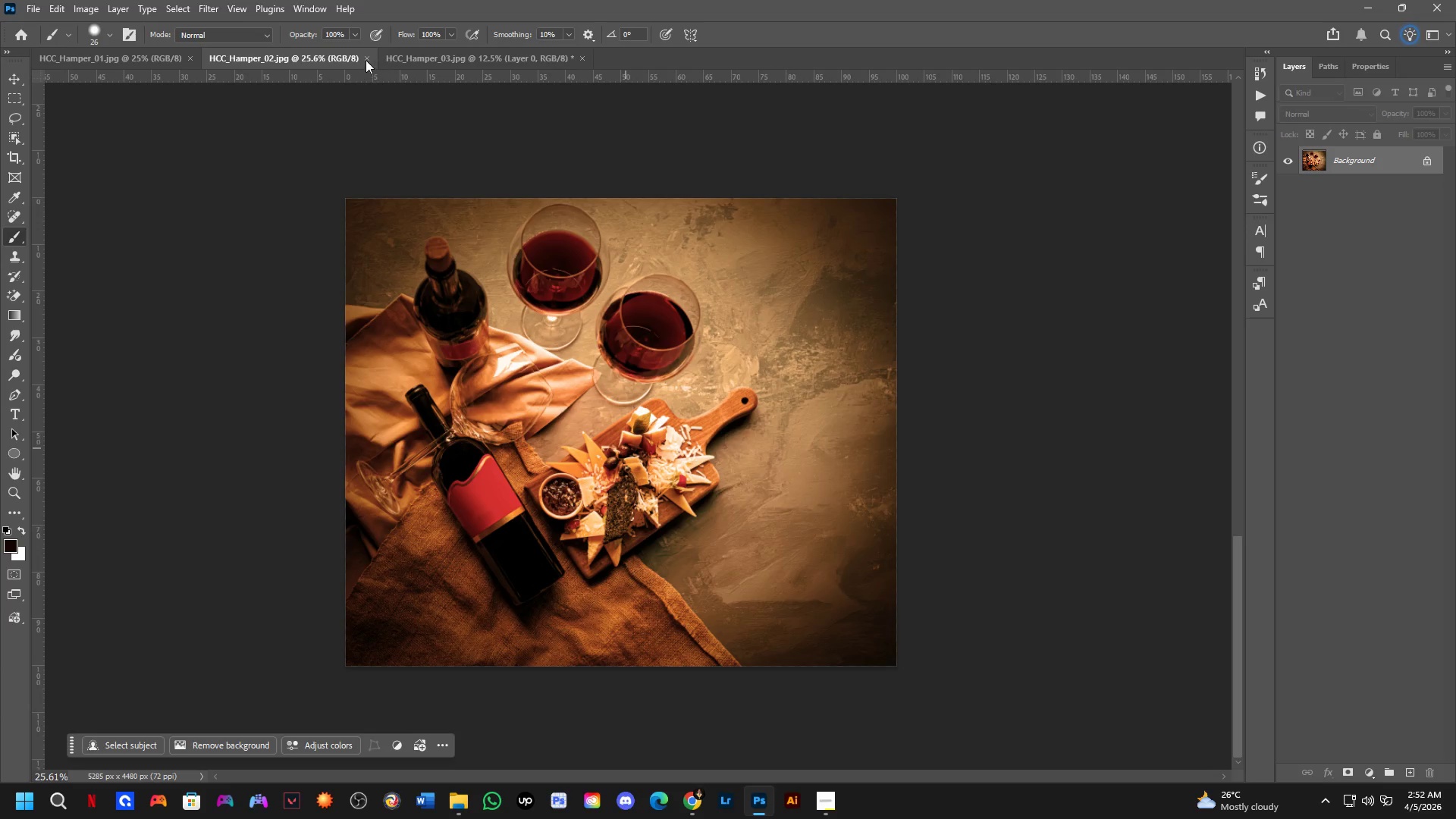 
left_click([362, 56])
 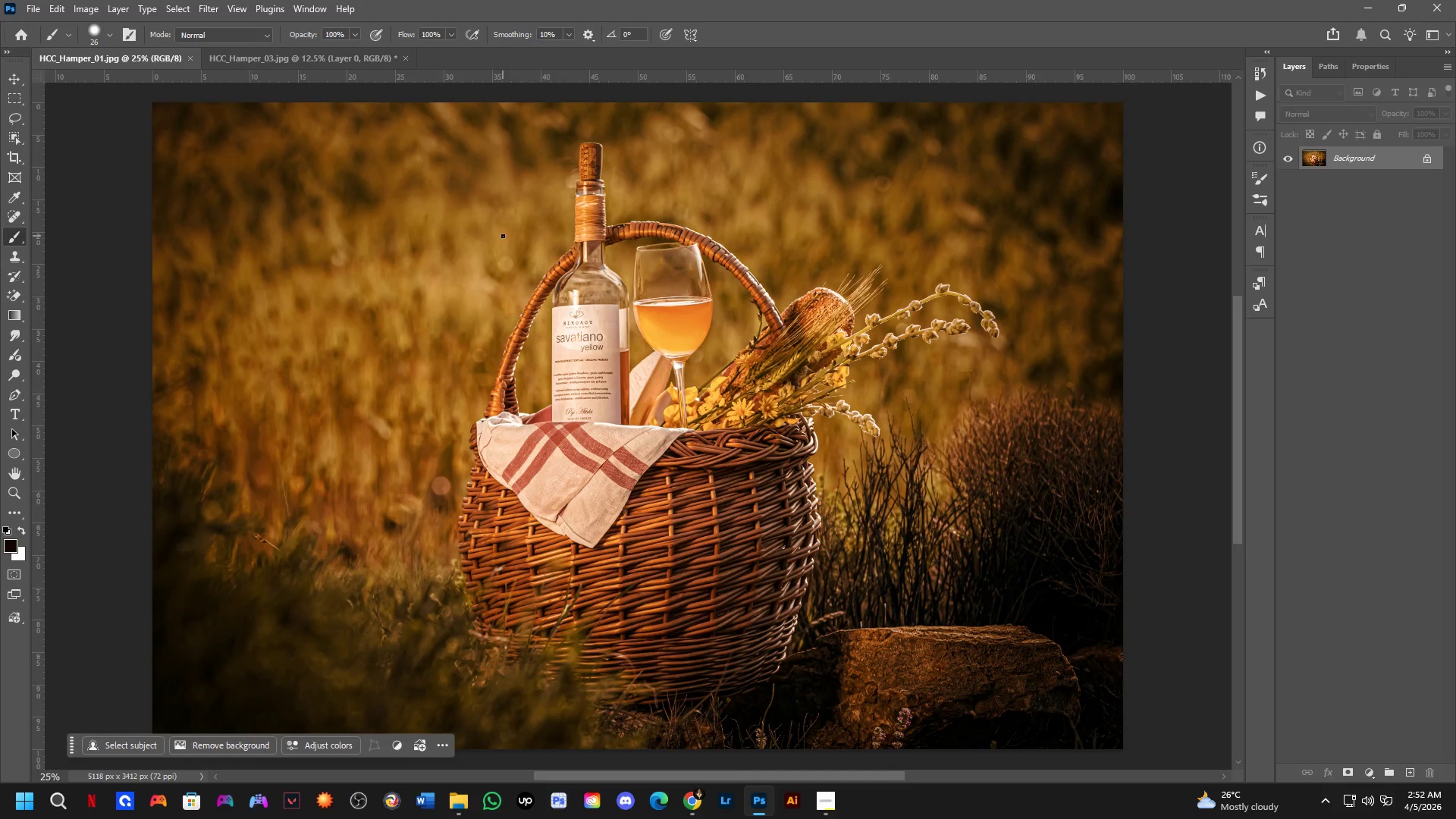 
key(Control+O)
 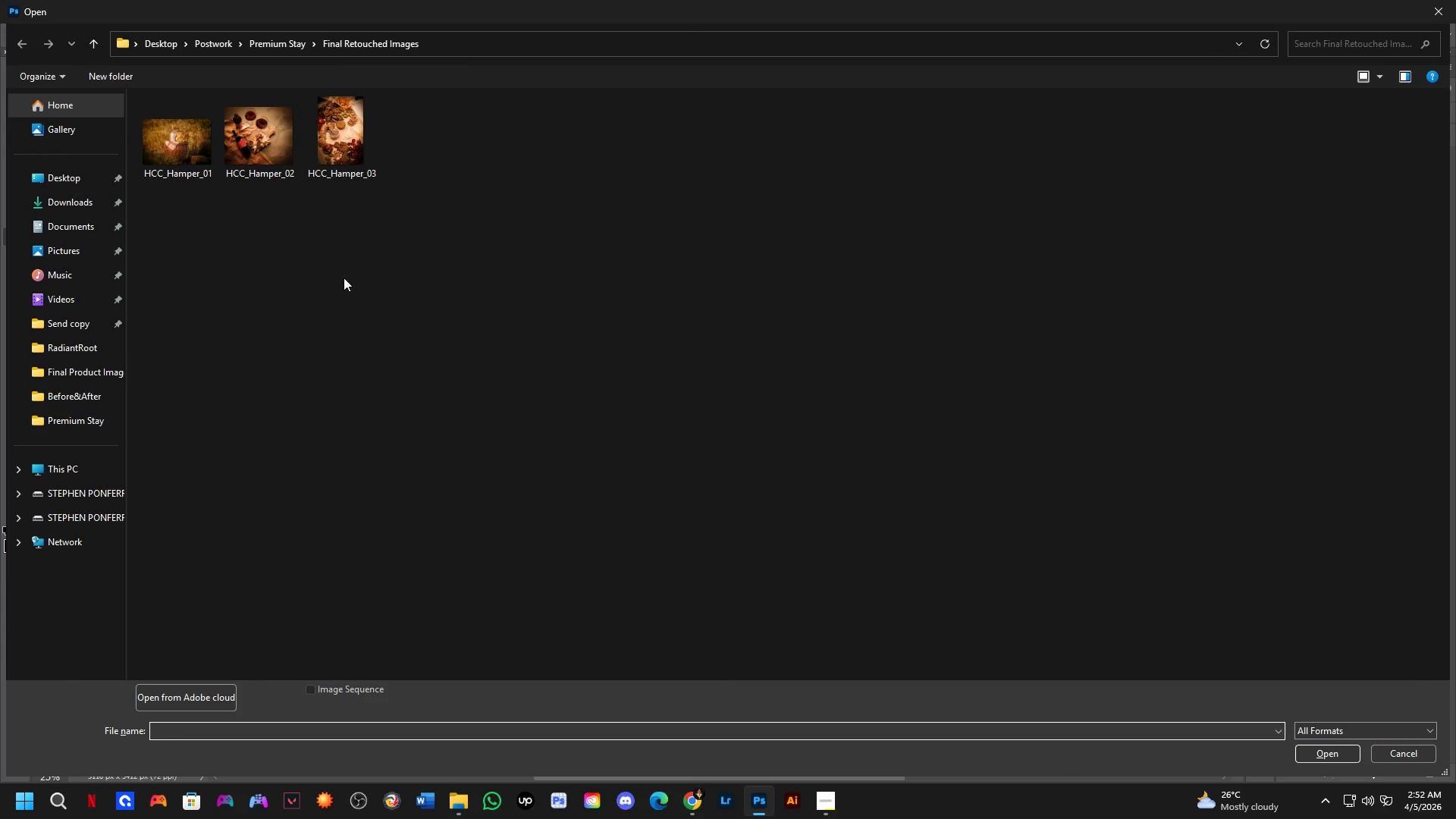 
left_click([281, 167])
 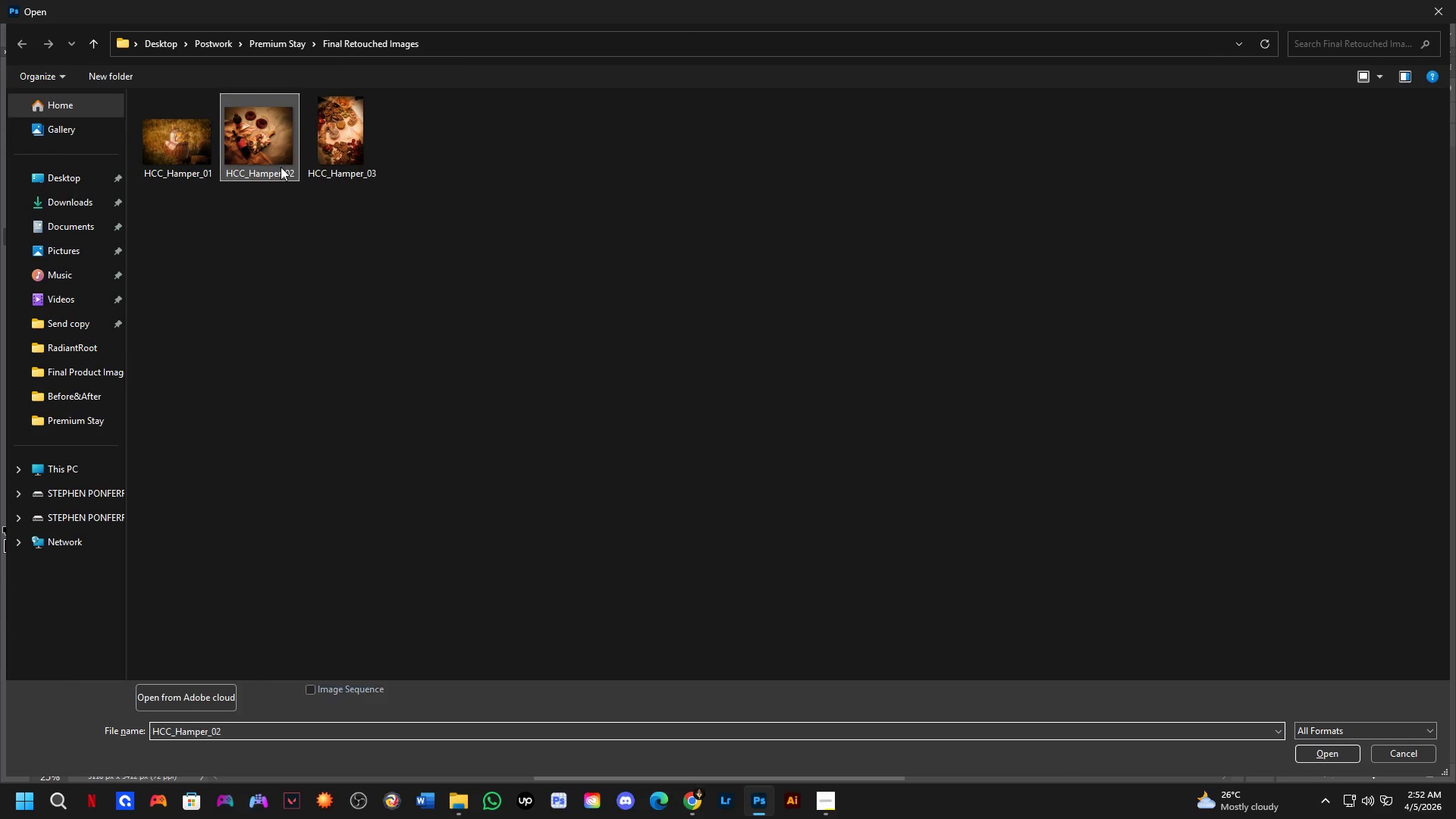 
key(NumpadEnter)
 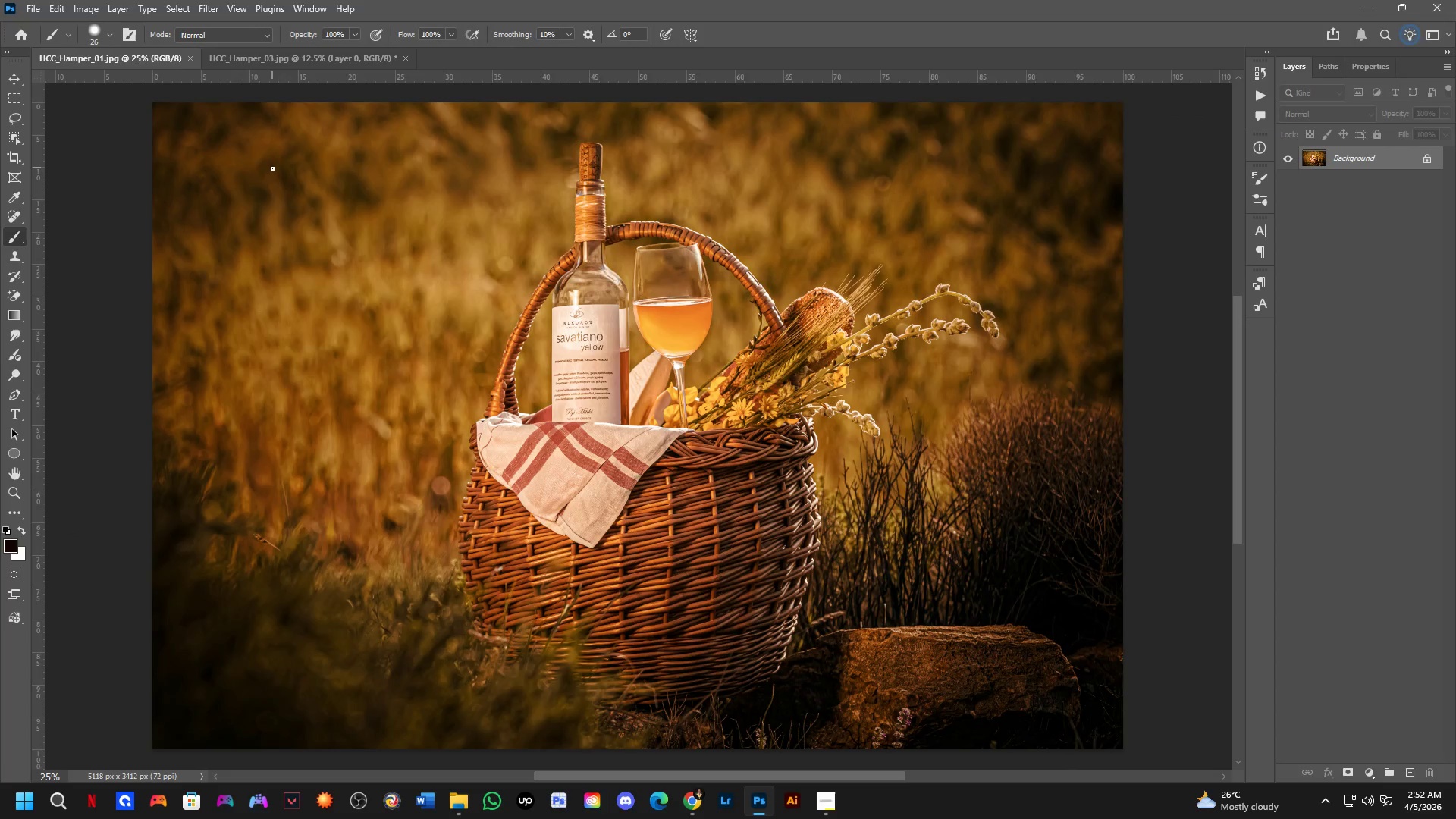 
key(Alt+Tab)
 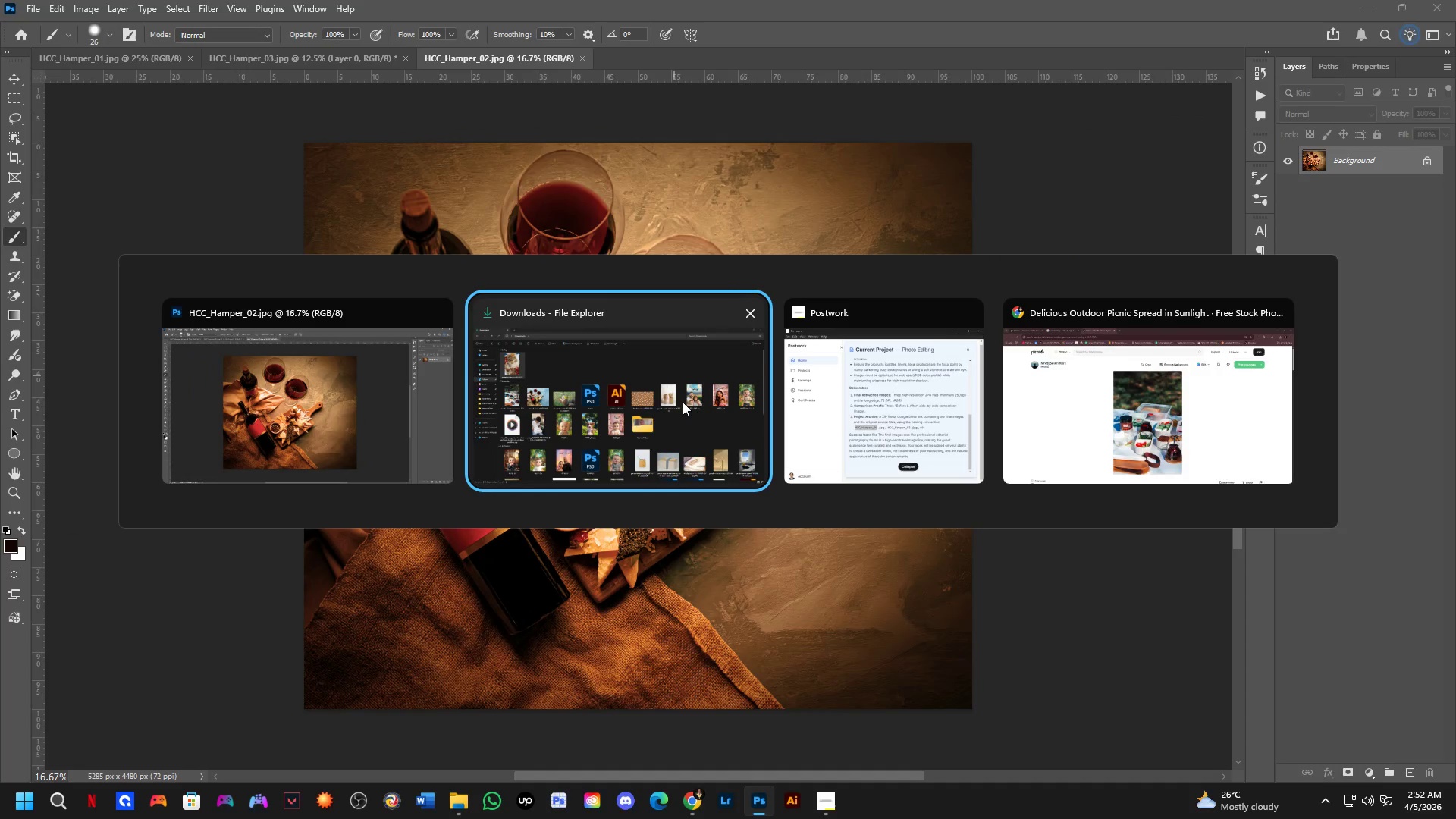 
left_click([689, 423])
 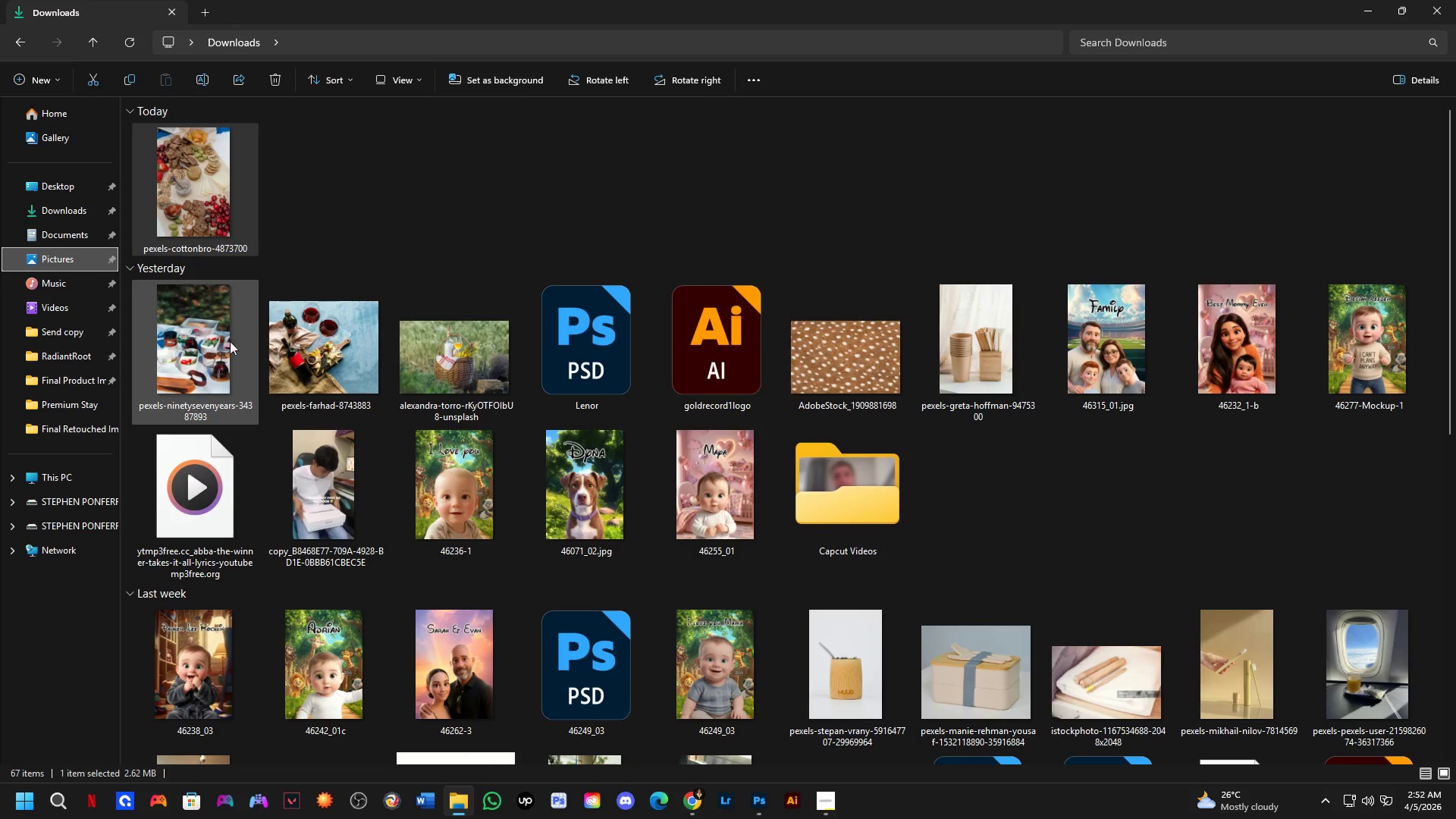 
key(Alt+AltLeft)
 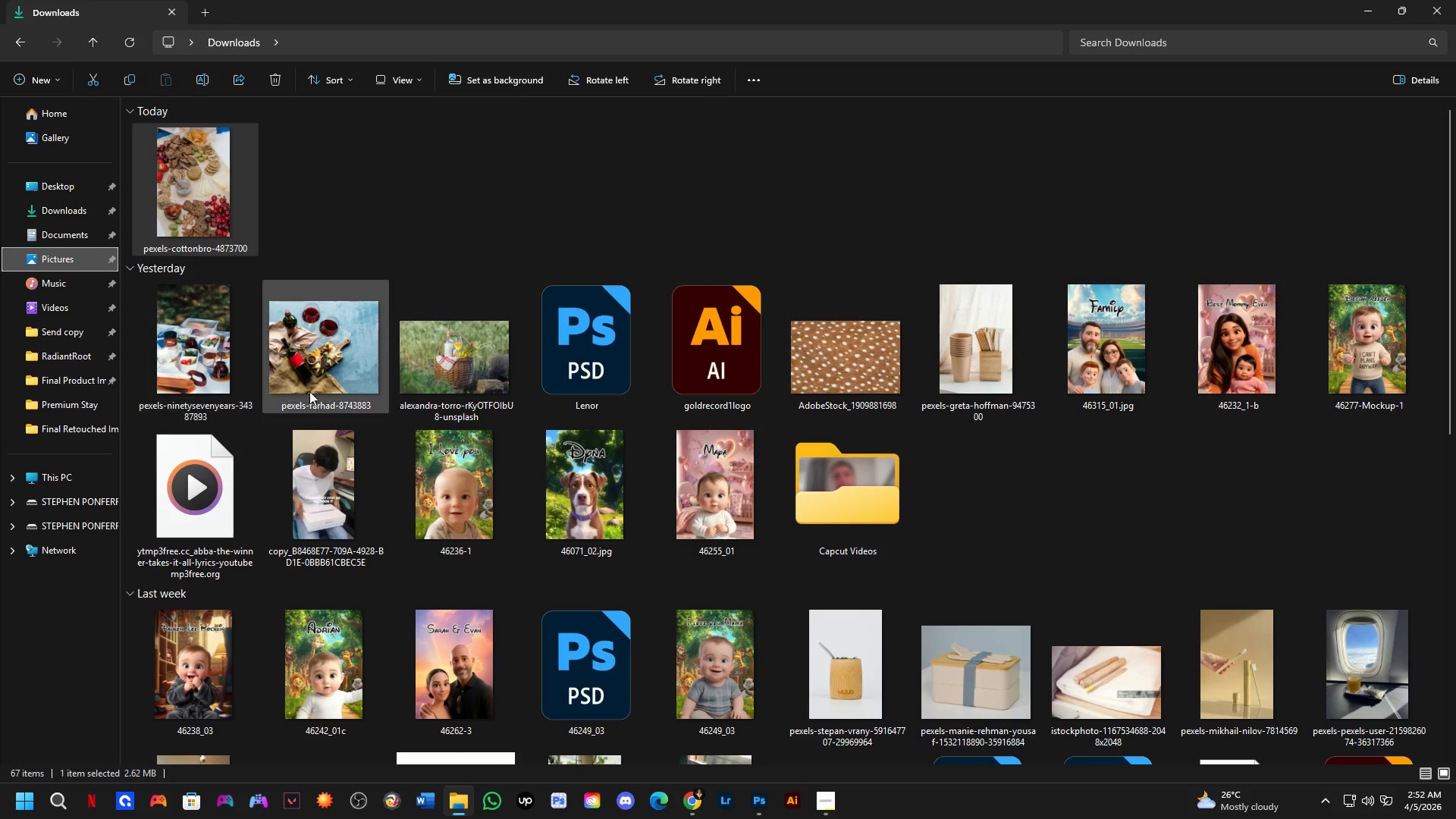 
key(Alt+Tab)
 